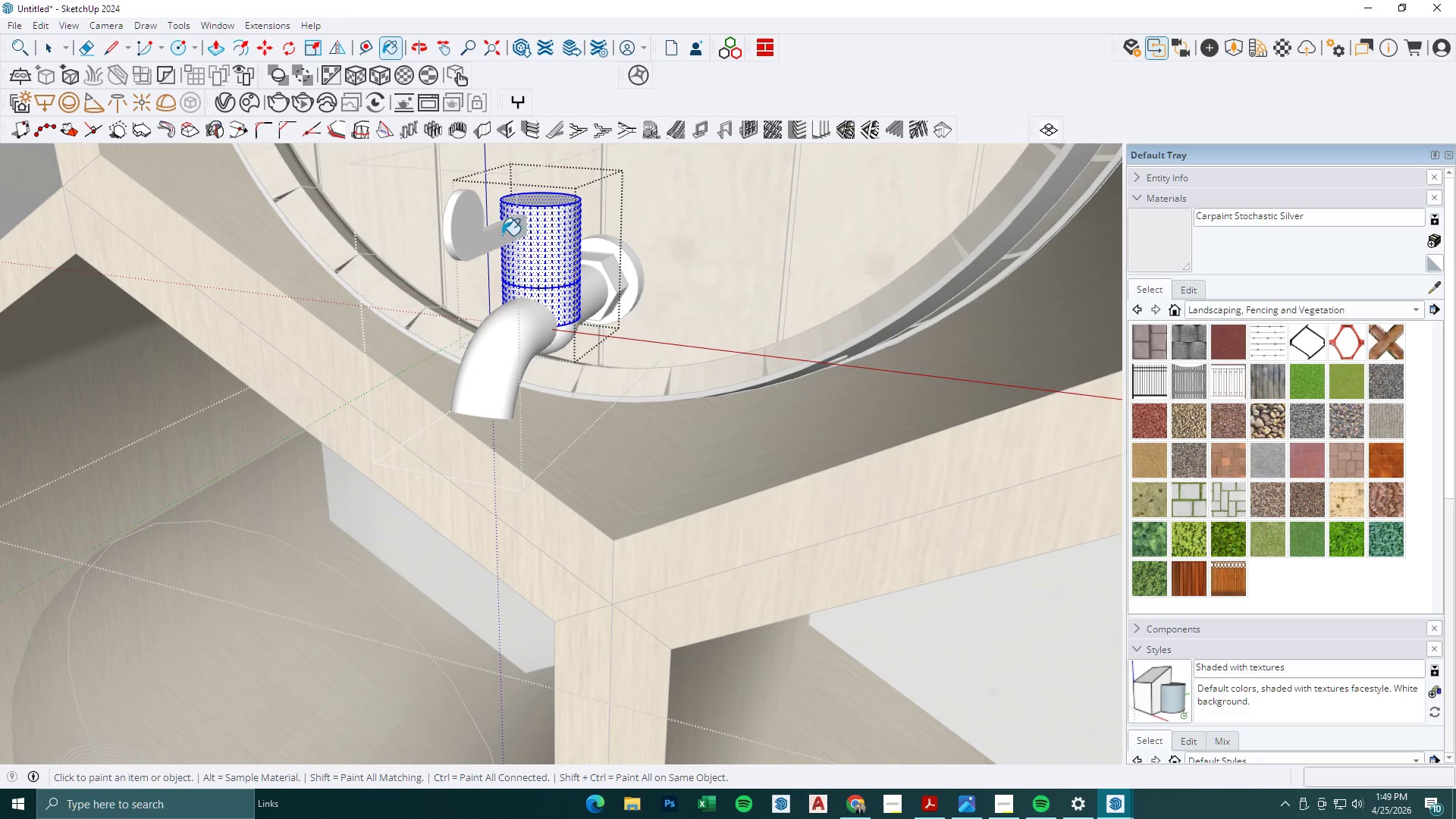 
key(Space)
 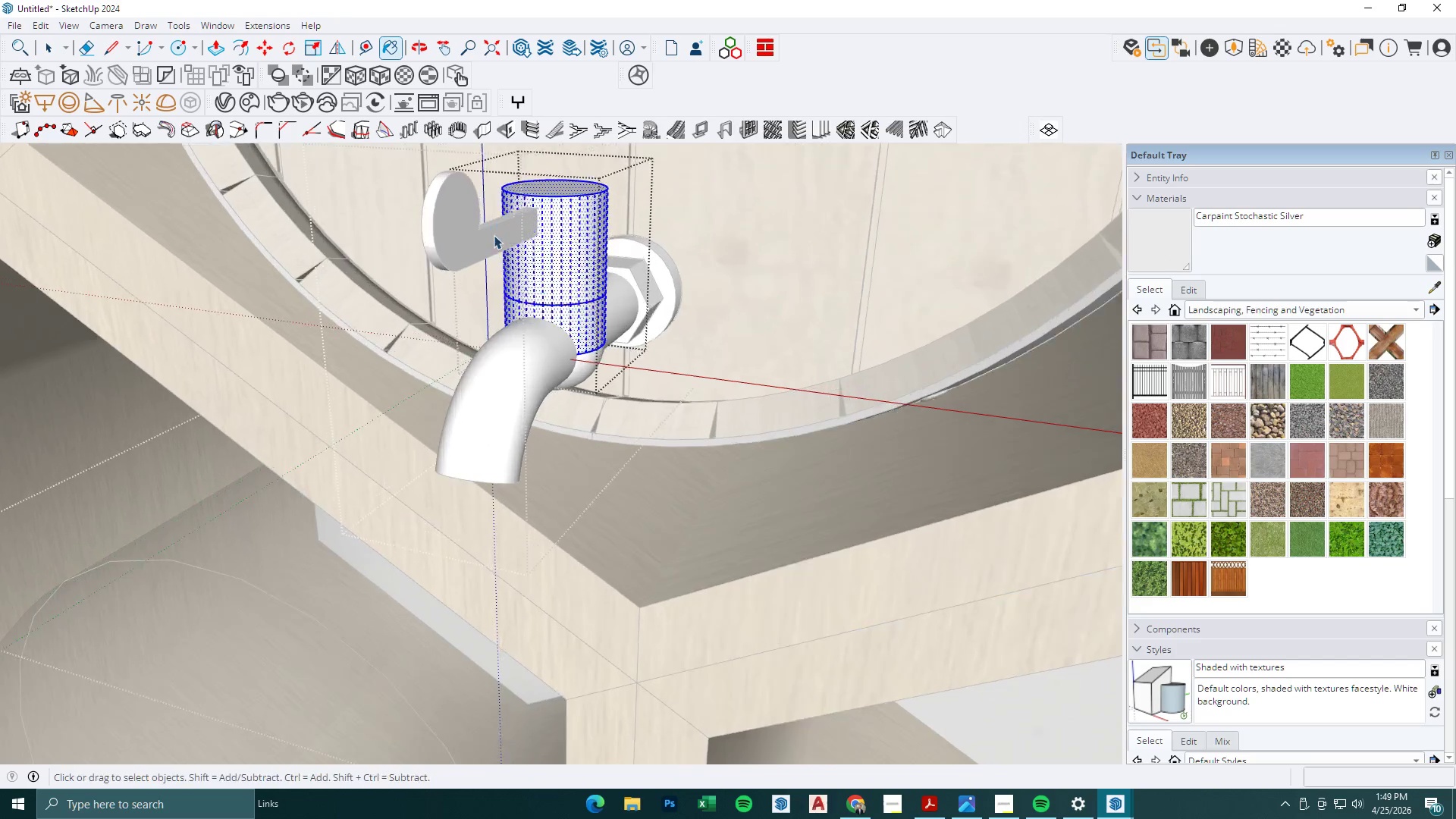 
key(Escape)
 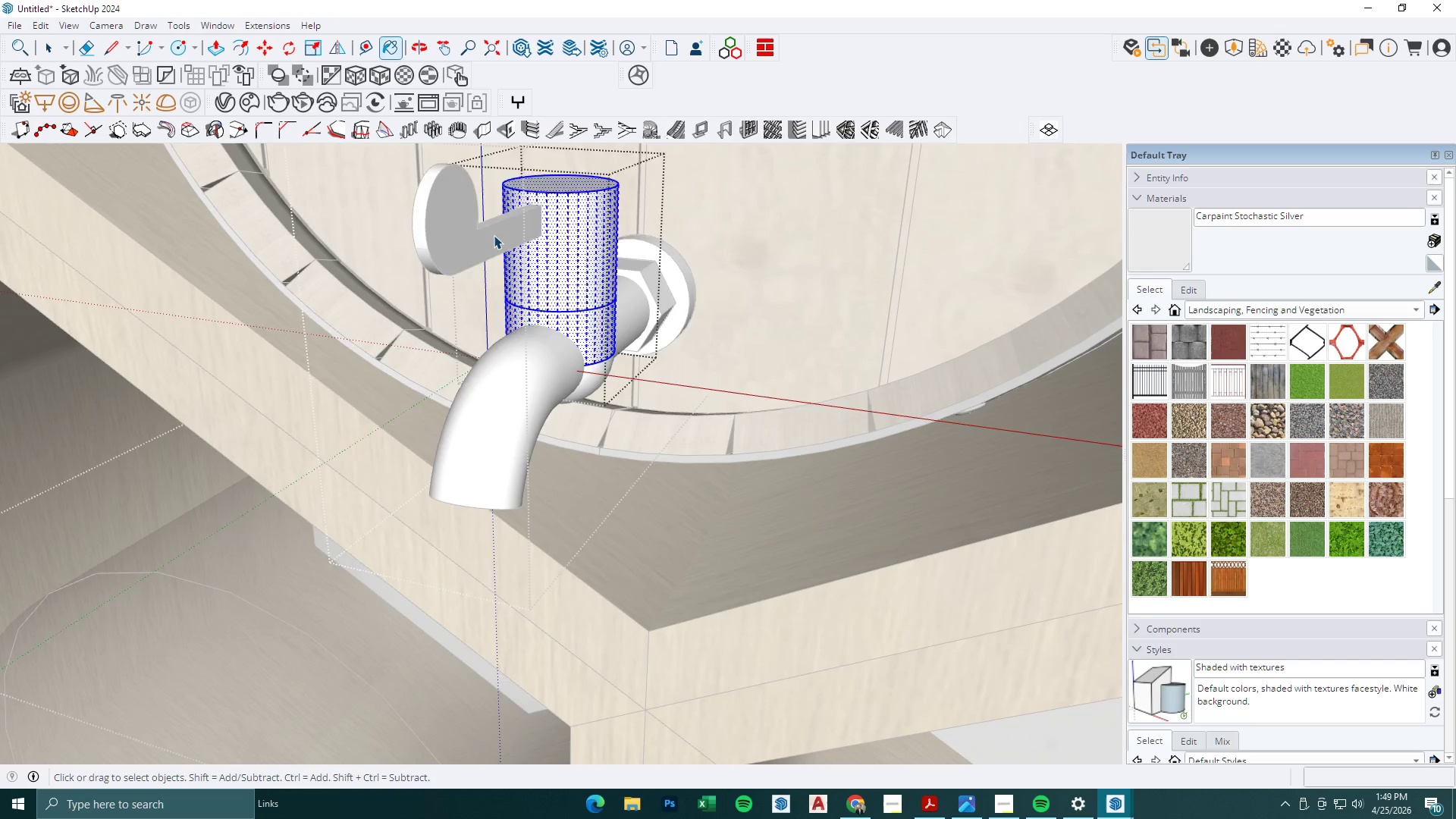 
left_click([494, 235])
 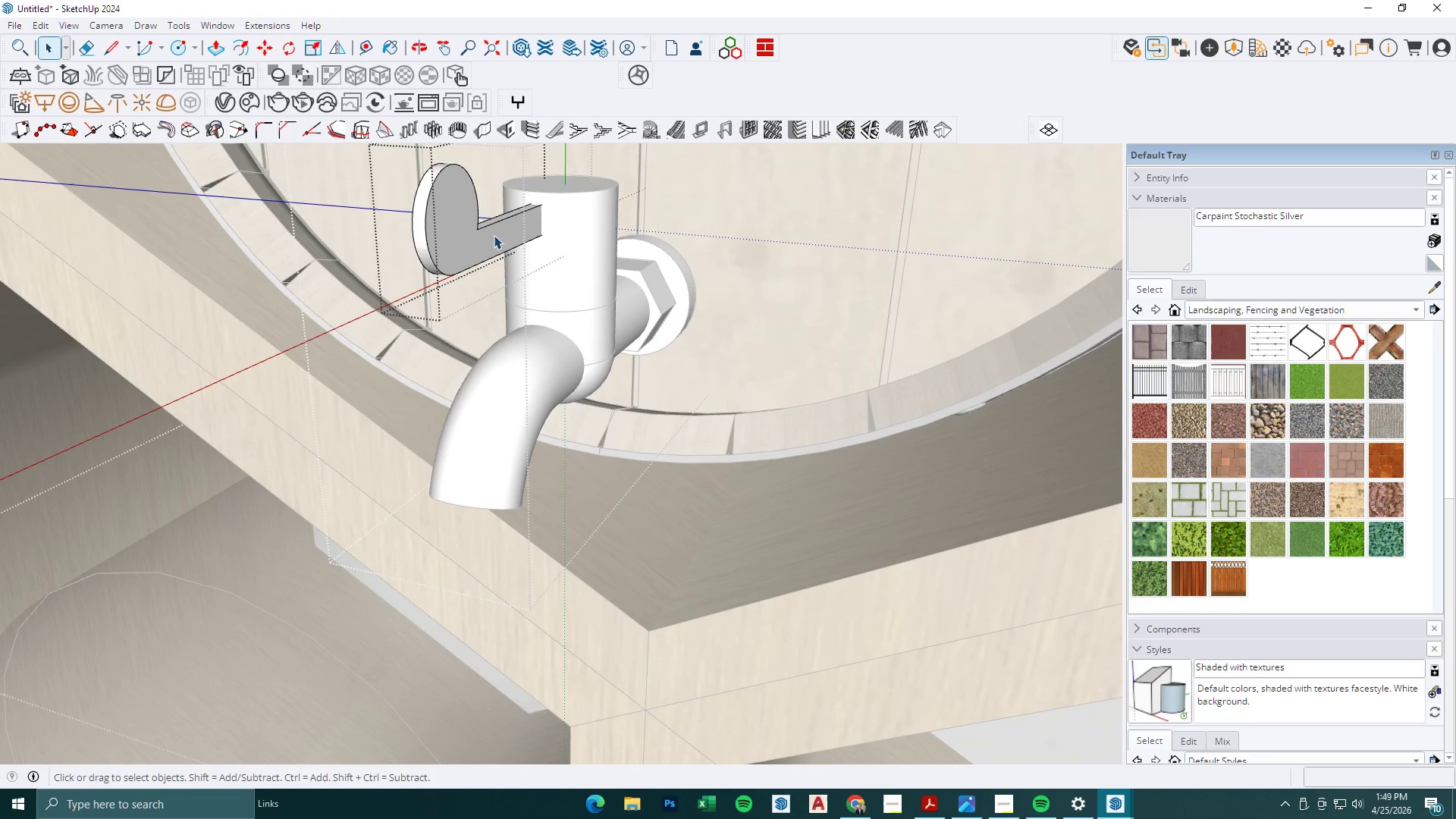 
left_click([494, 235])
 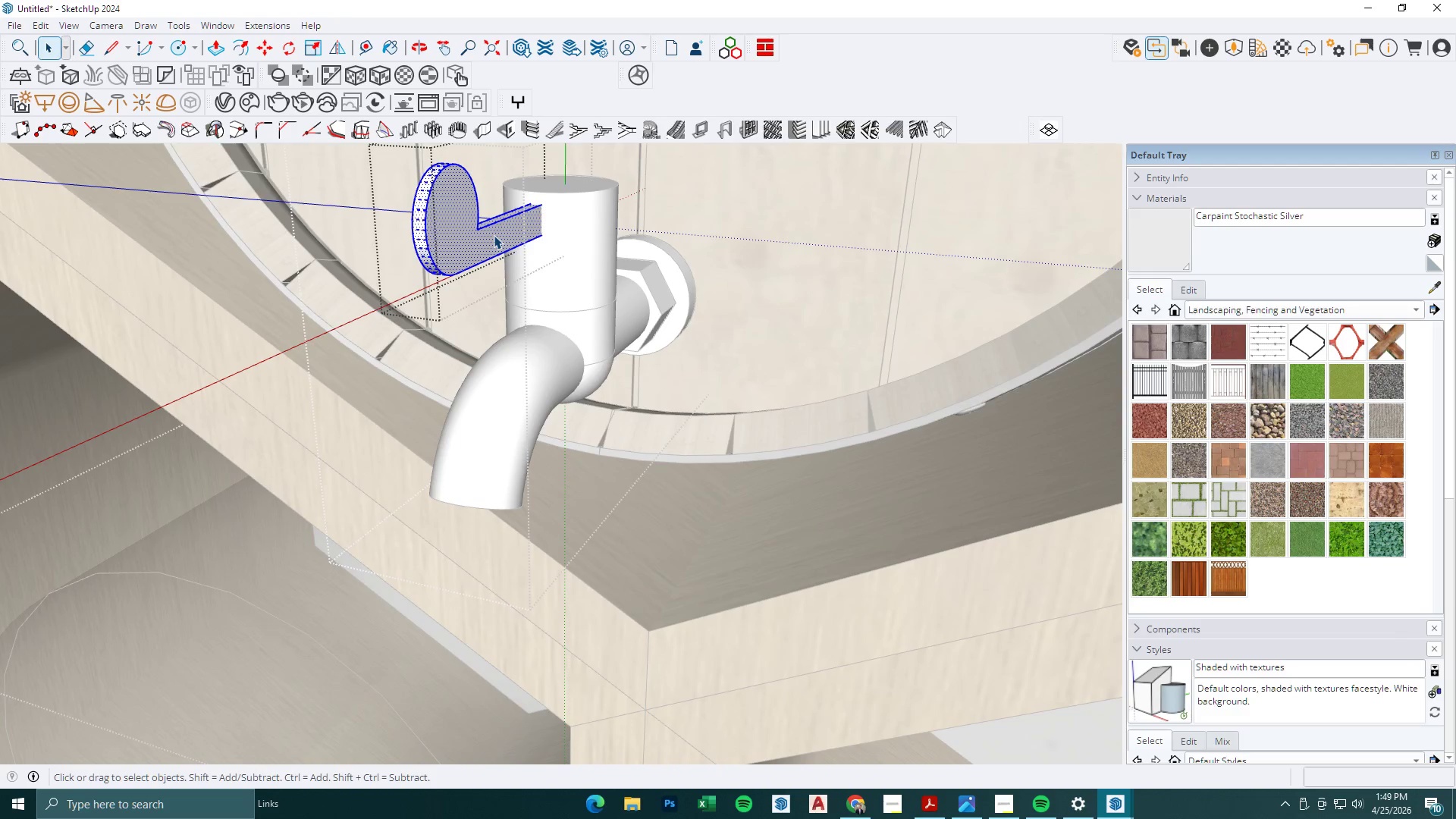 
double_click([494, 235])
 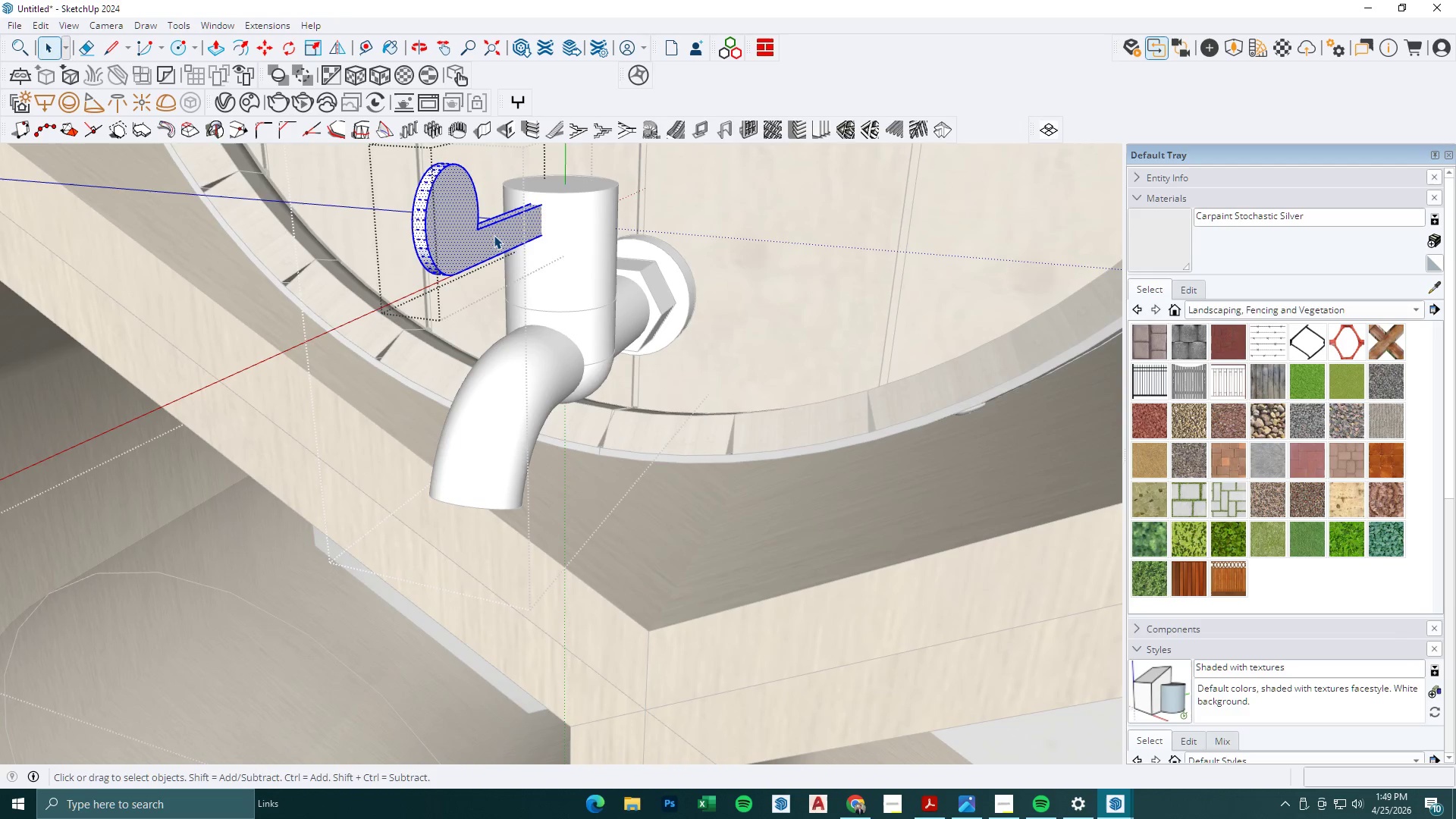 
scroll: coordinate [495, 235], scroll_direction: up, amount: 4.0
 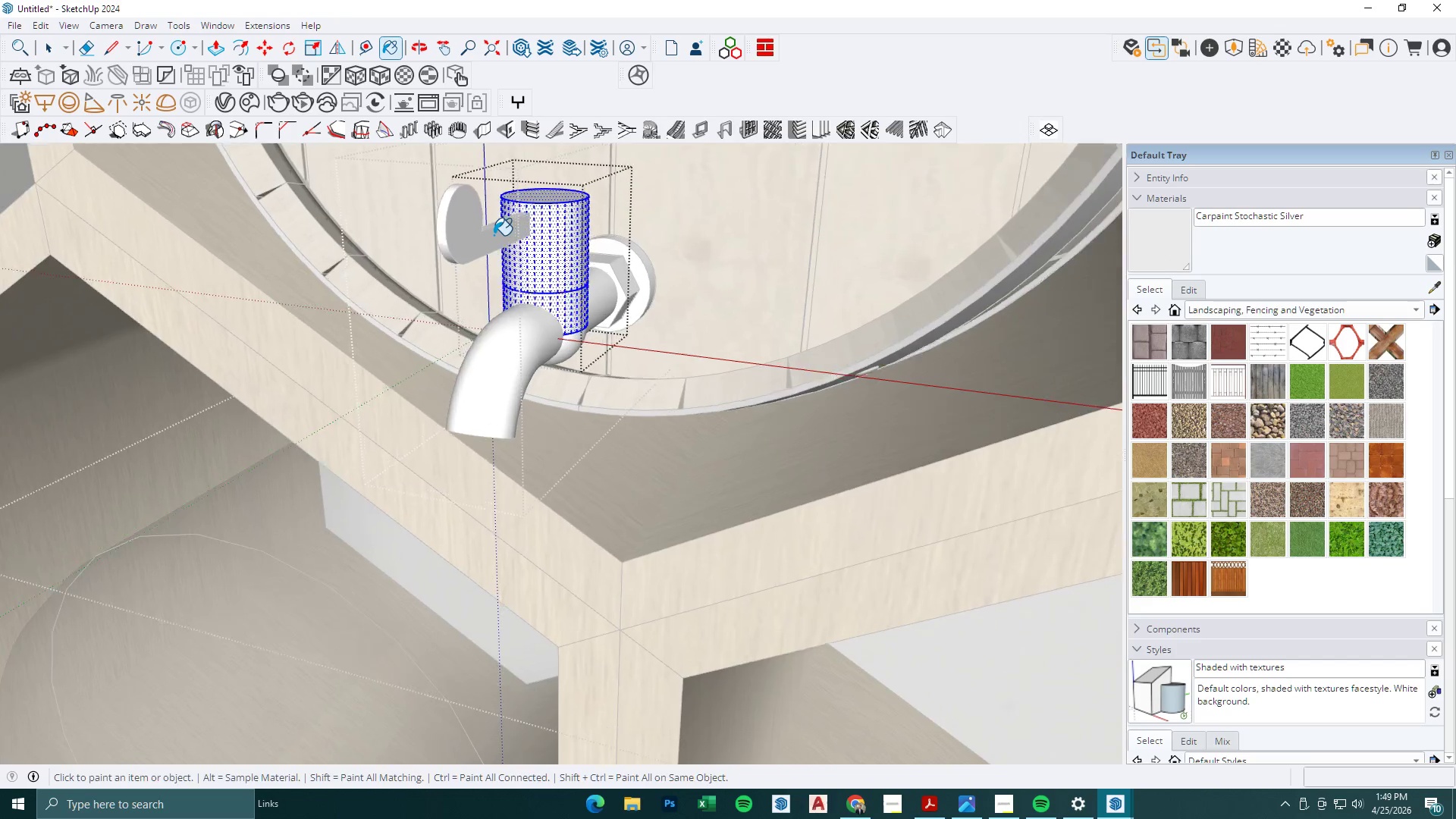 
triple_click([494, 235])
 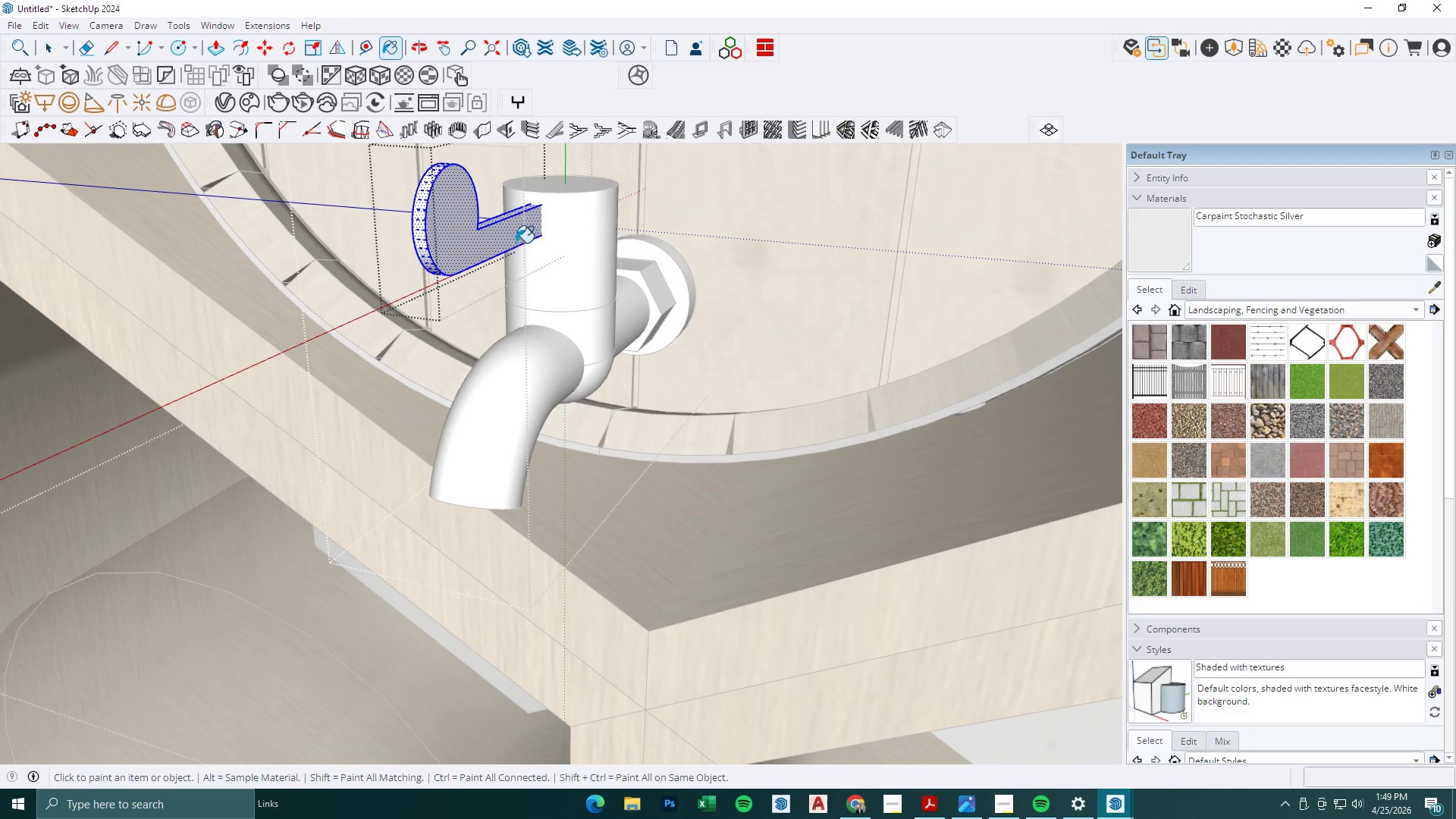 
key(Space)
 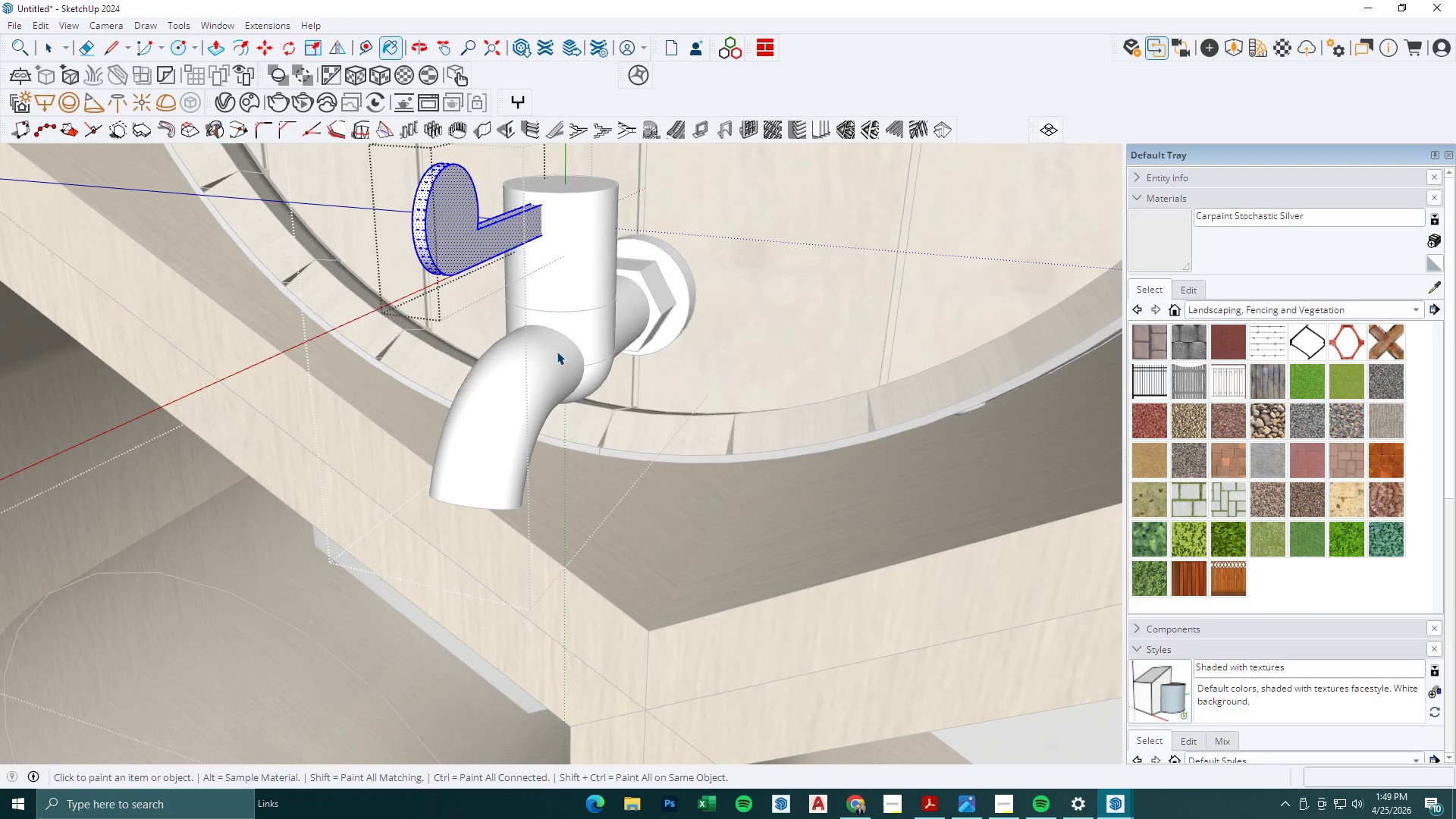 
key(Escape)
 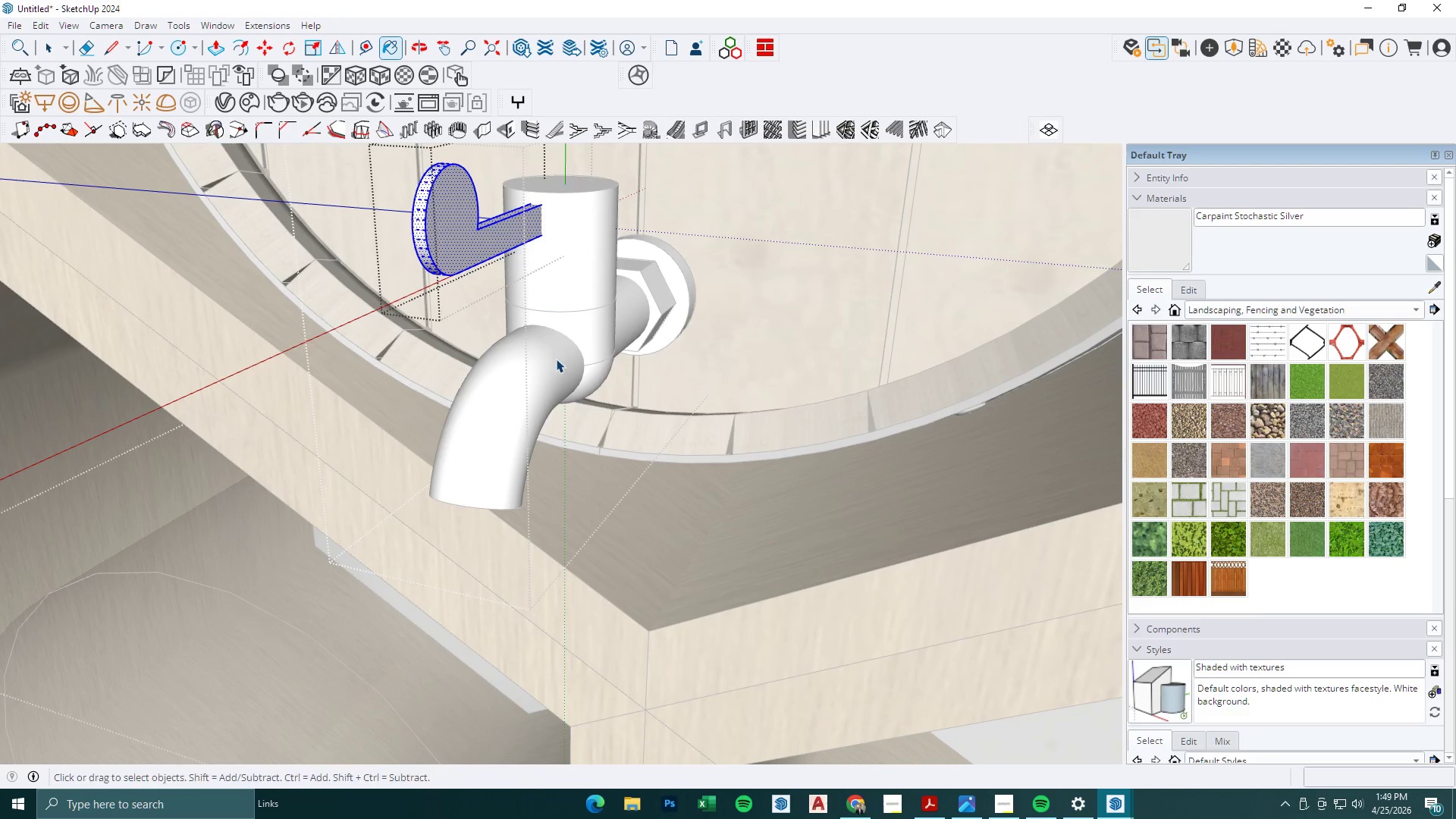 
triple_click([556, 359])
 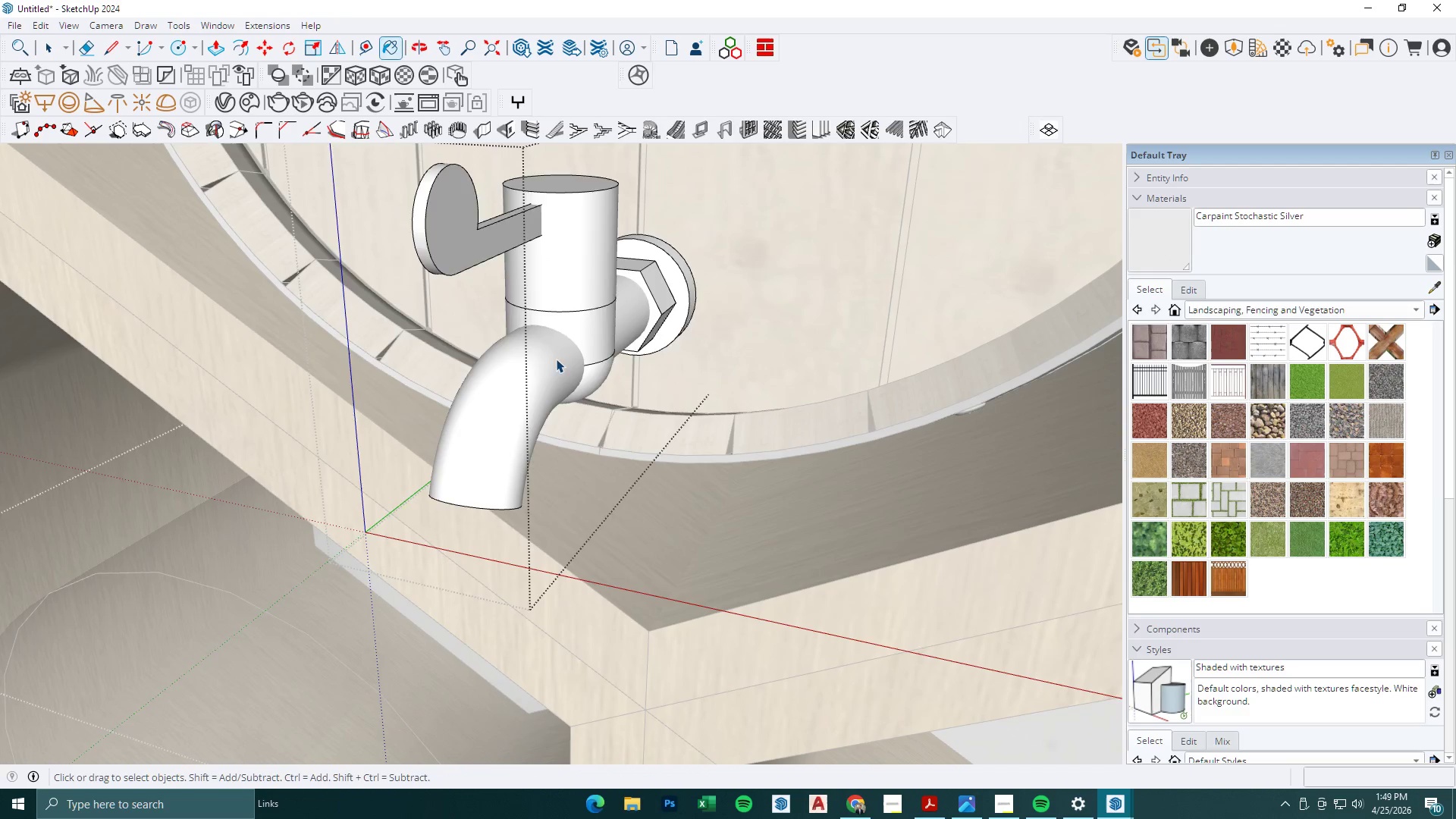 
triple_click([556, 359])
 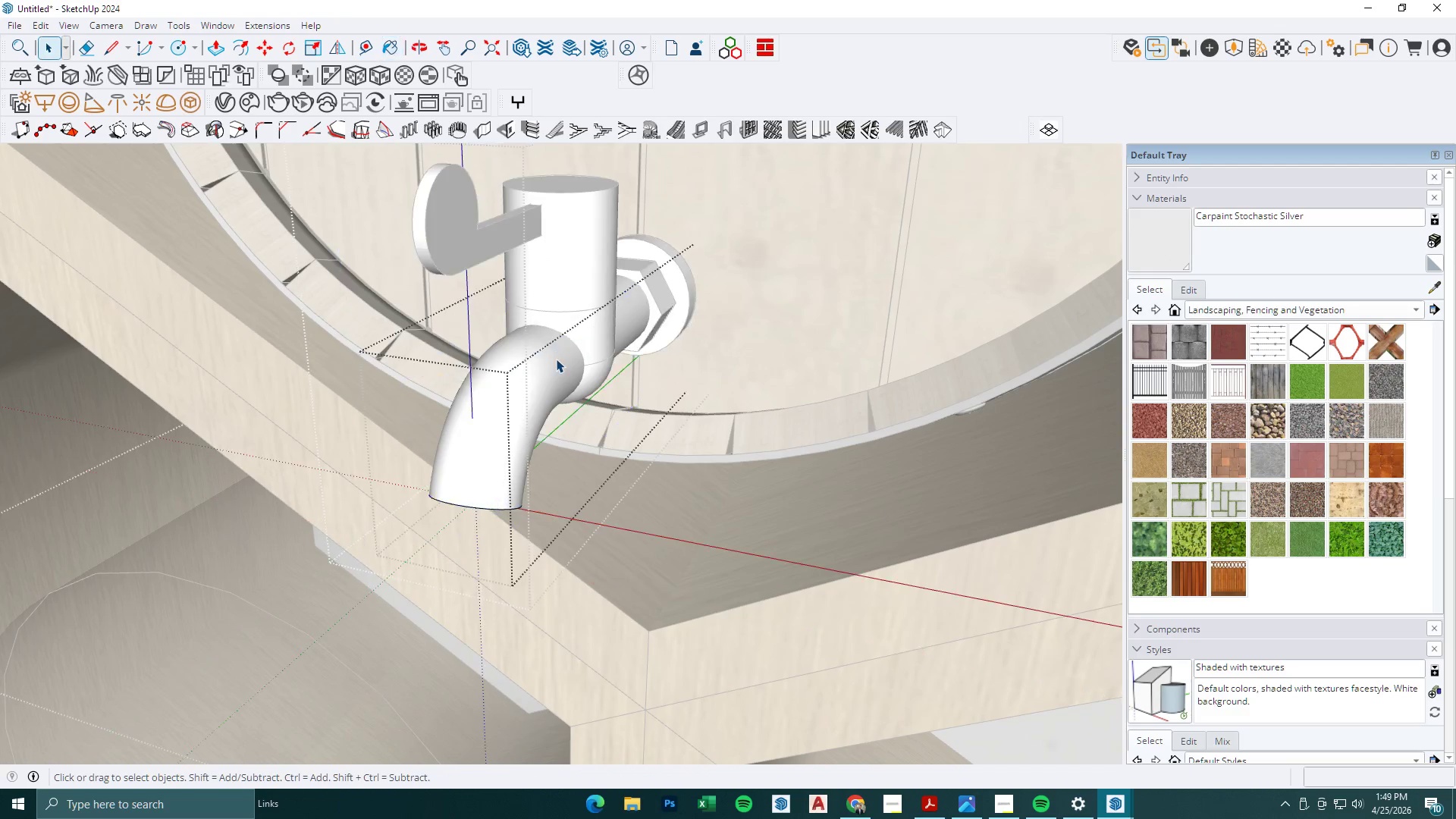 
triple_click([556, 359])
 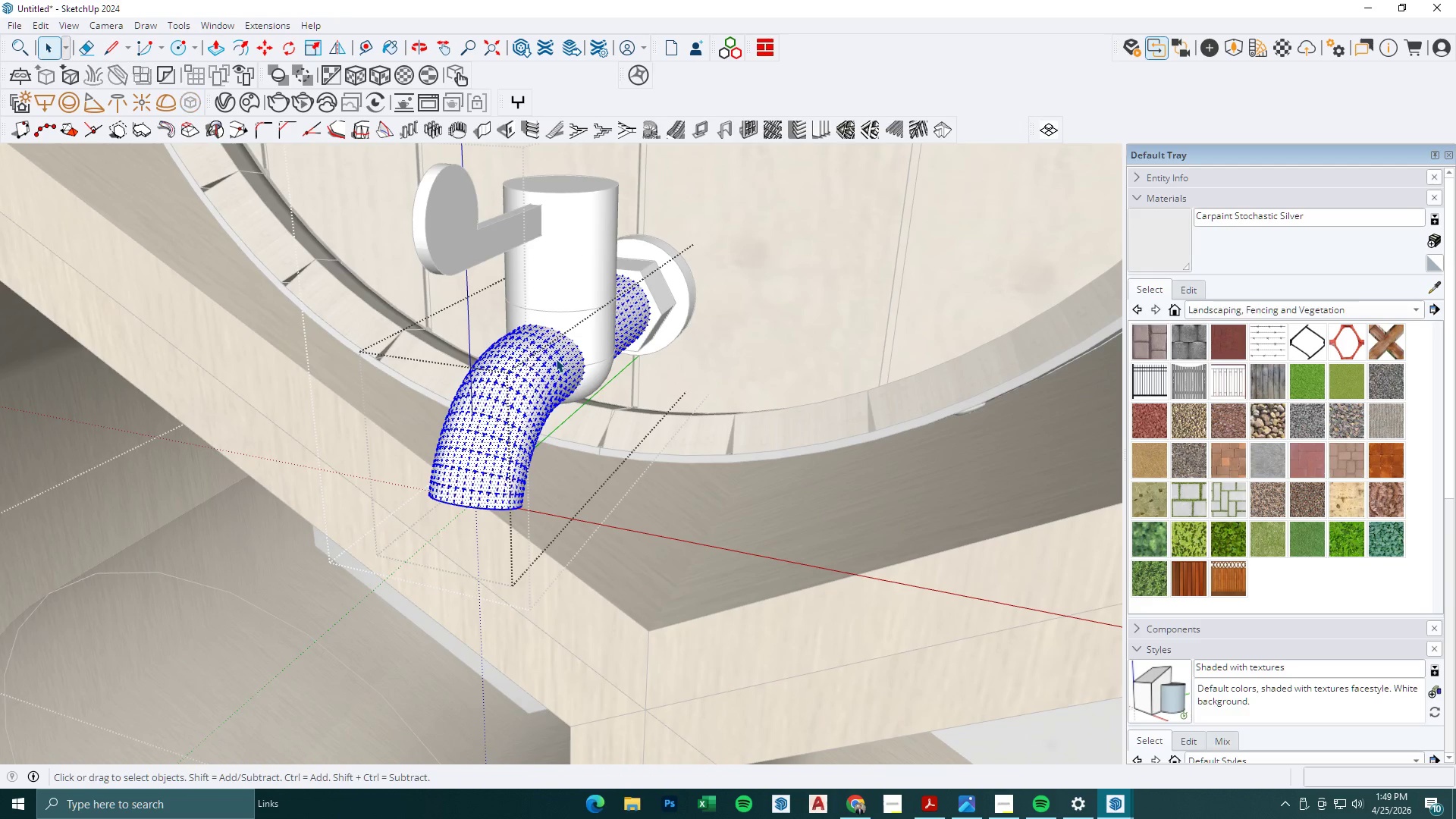 
triple_click([556, 359])
 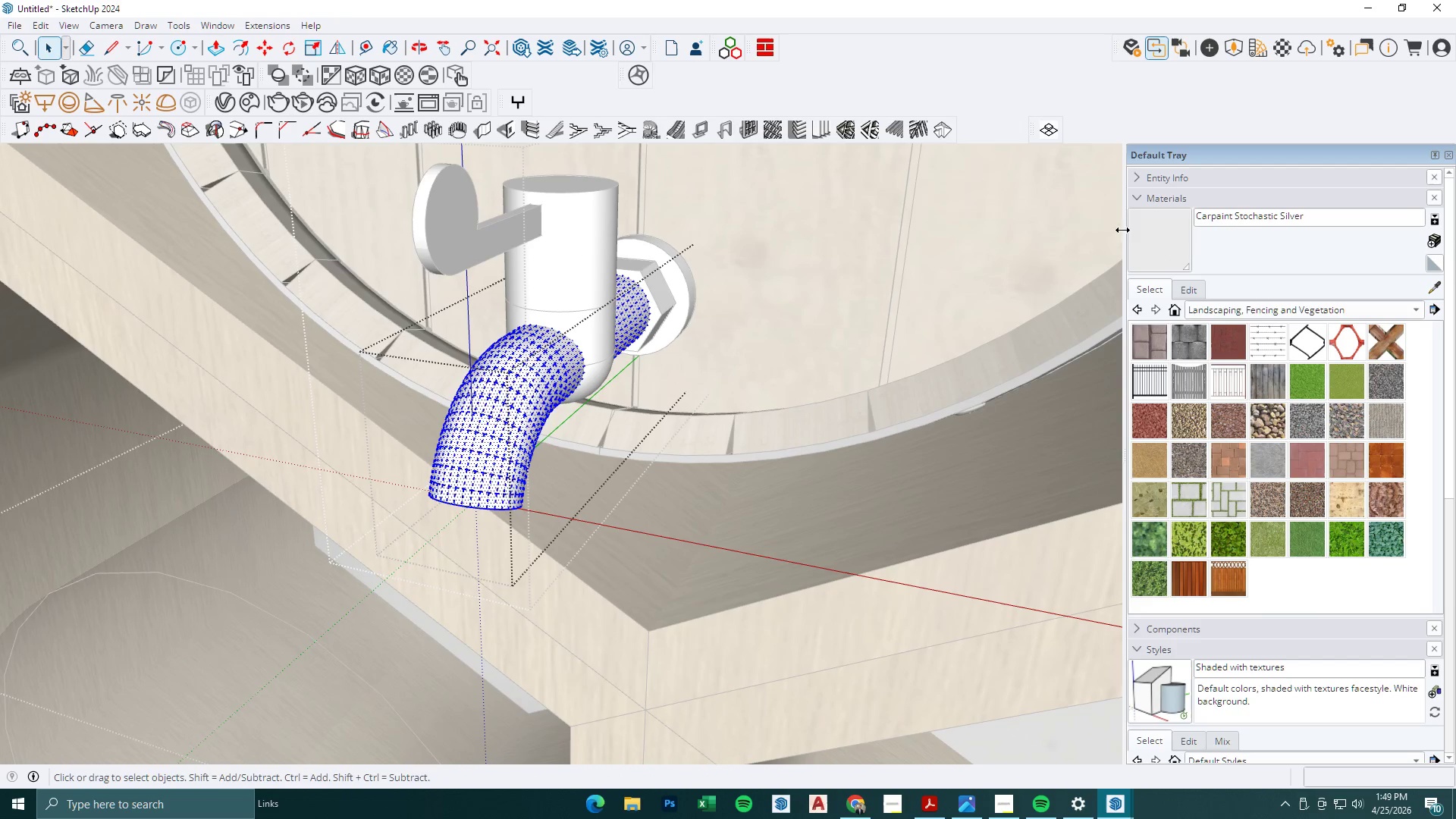 
triple_click([556, 359])
 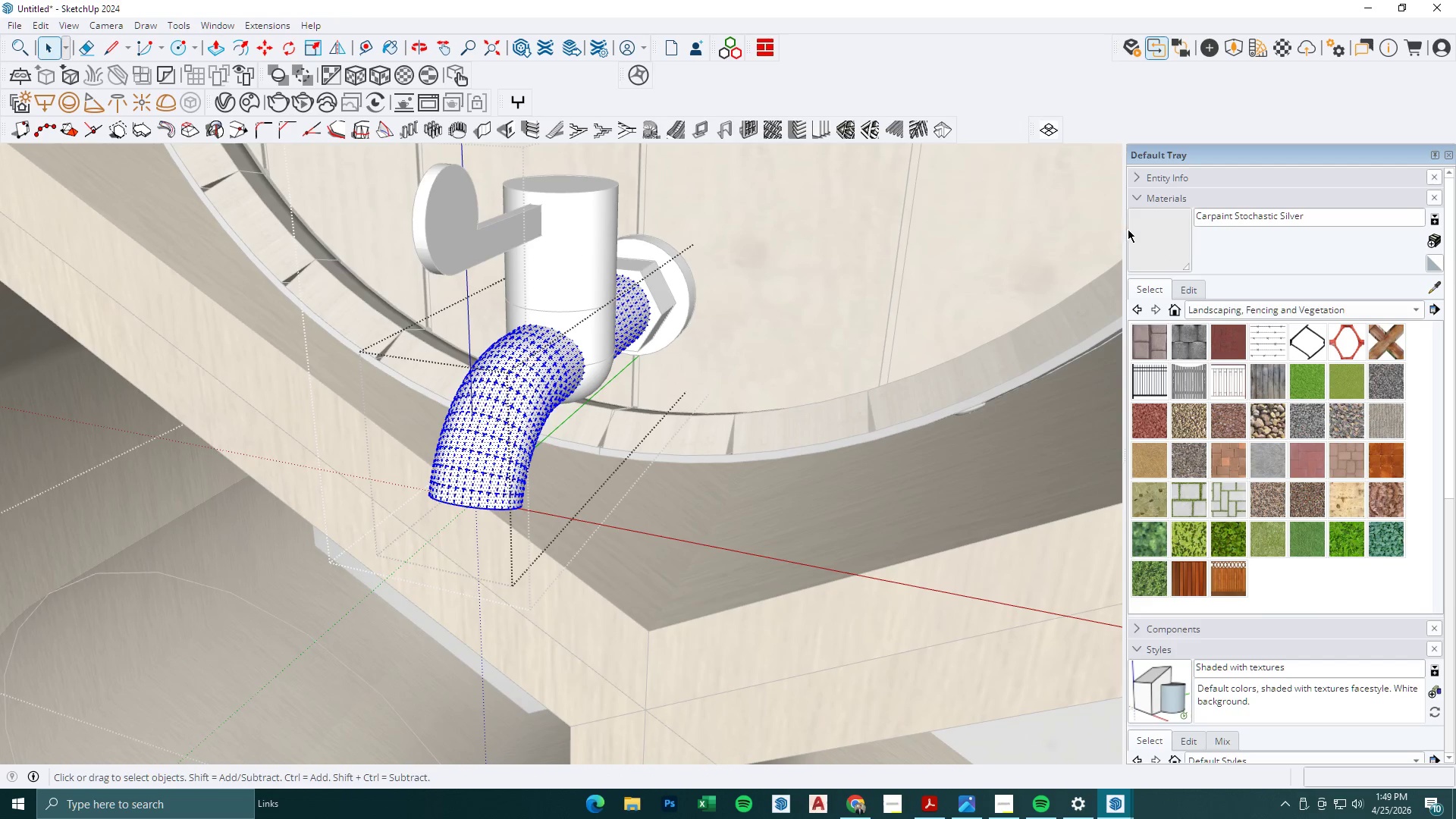 
left_click_drag(start_coordinate=[1165, 235], to_coordinate=[1141, 242])
 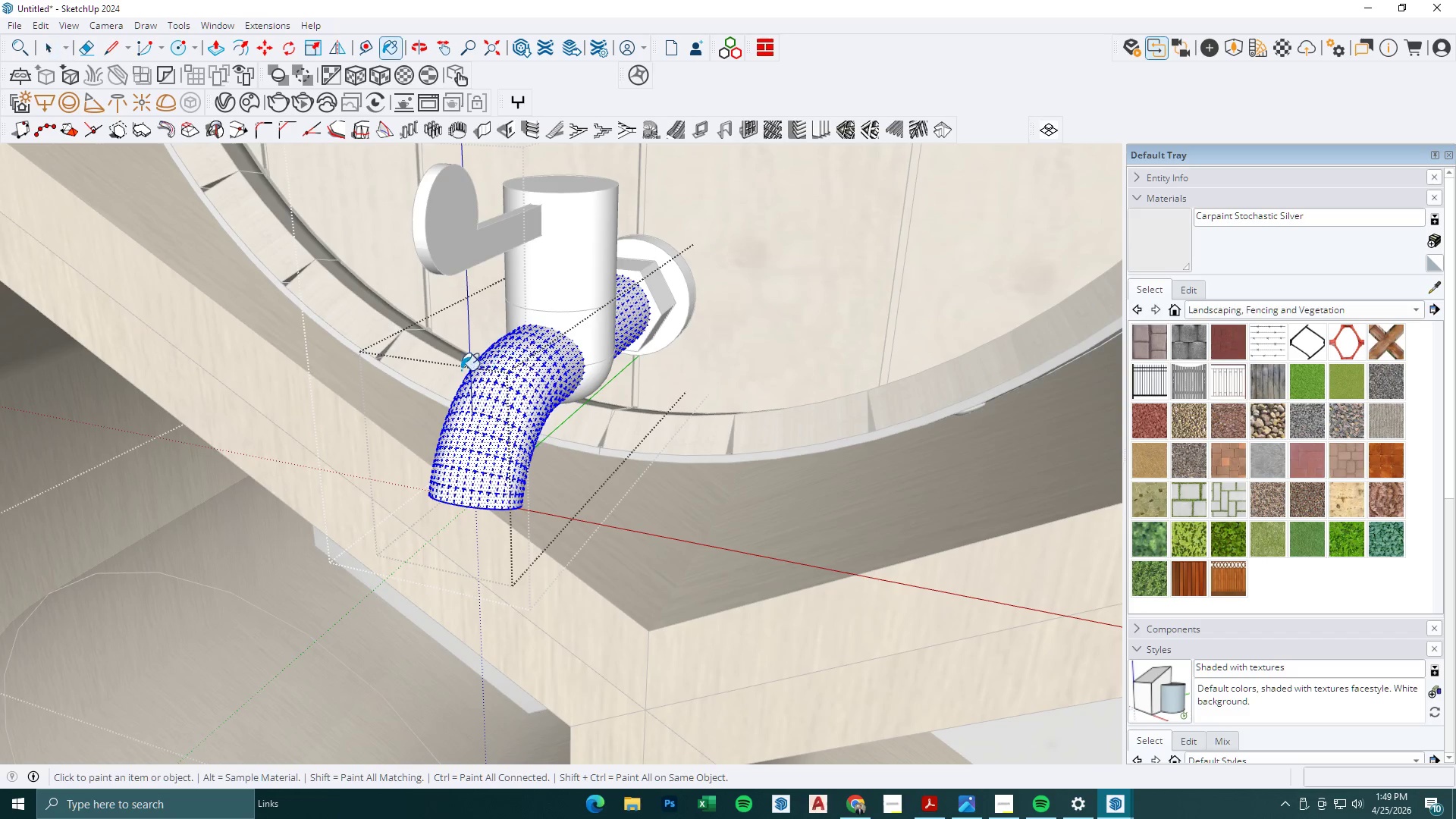 
left_click_drag(start_coordinate=[460, 371], to_coordinate=[465, 372])
 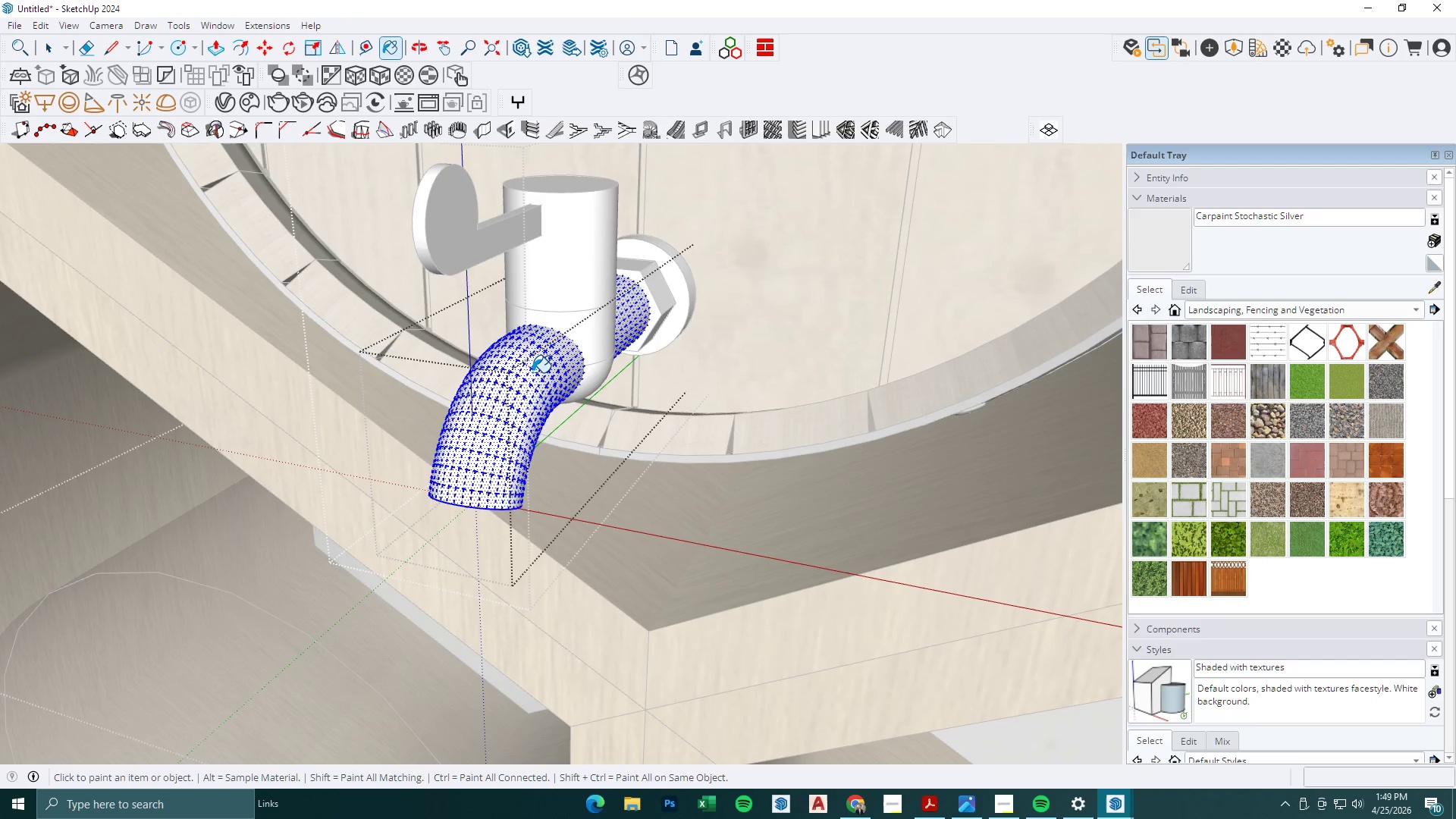 
triple_click([533, 372])
 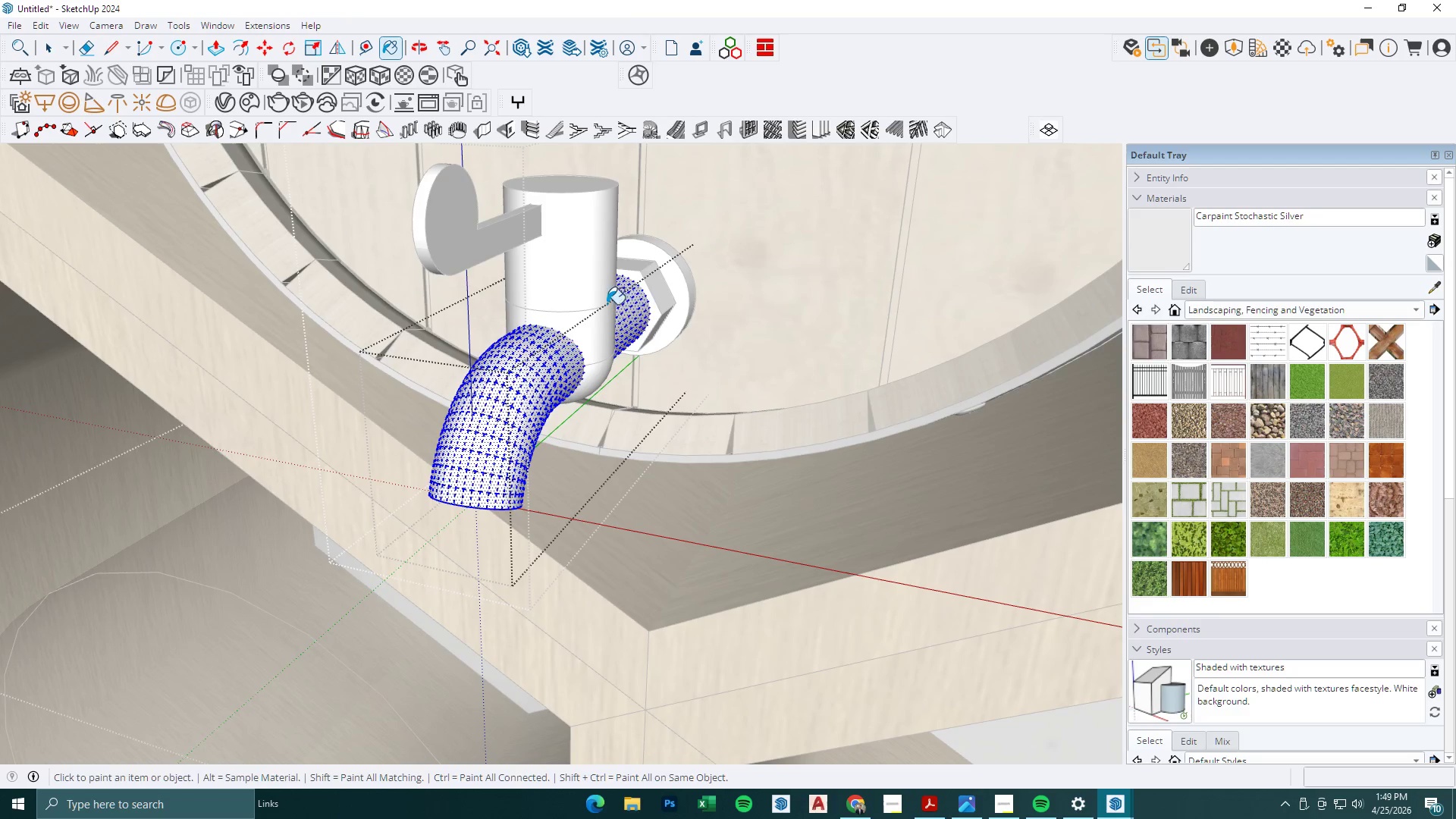 
key(Space)
 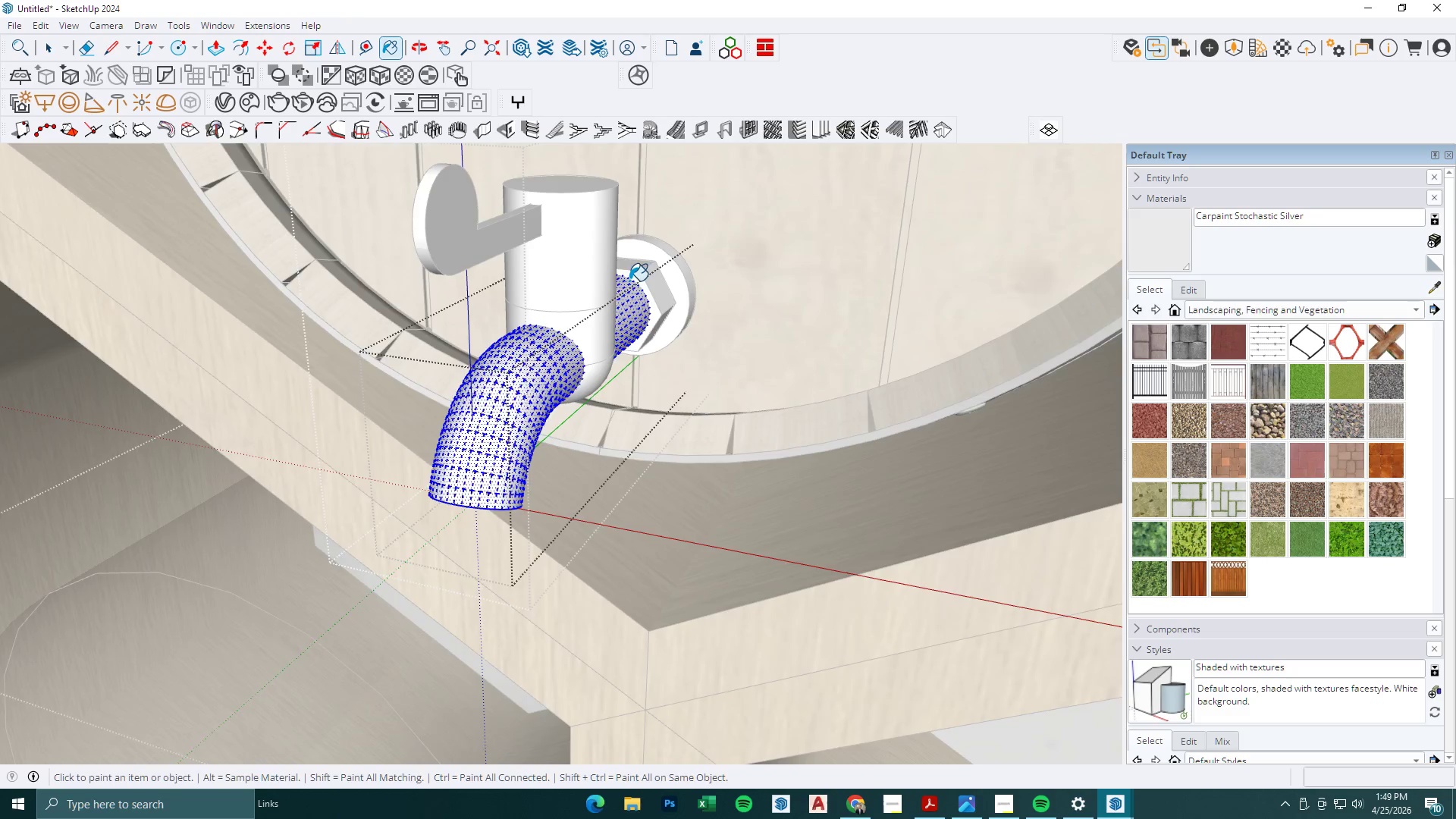 
key(Escape)
 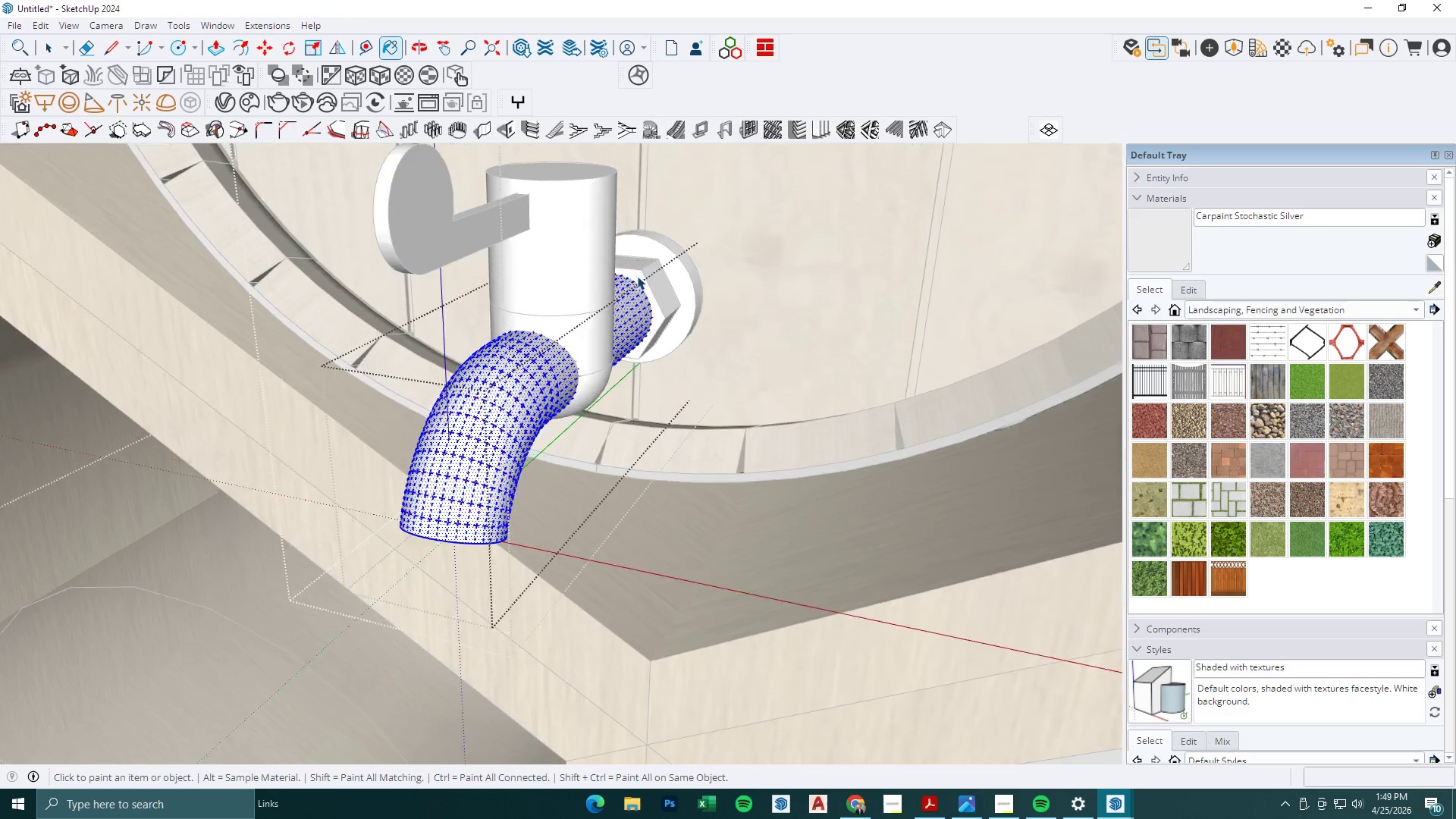 
left_click([657, 265])
 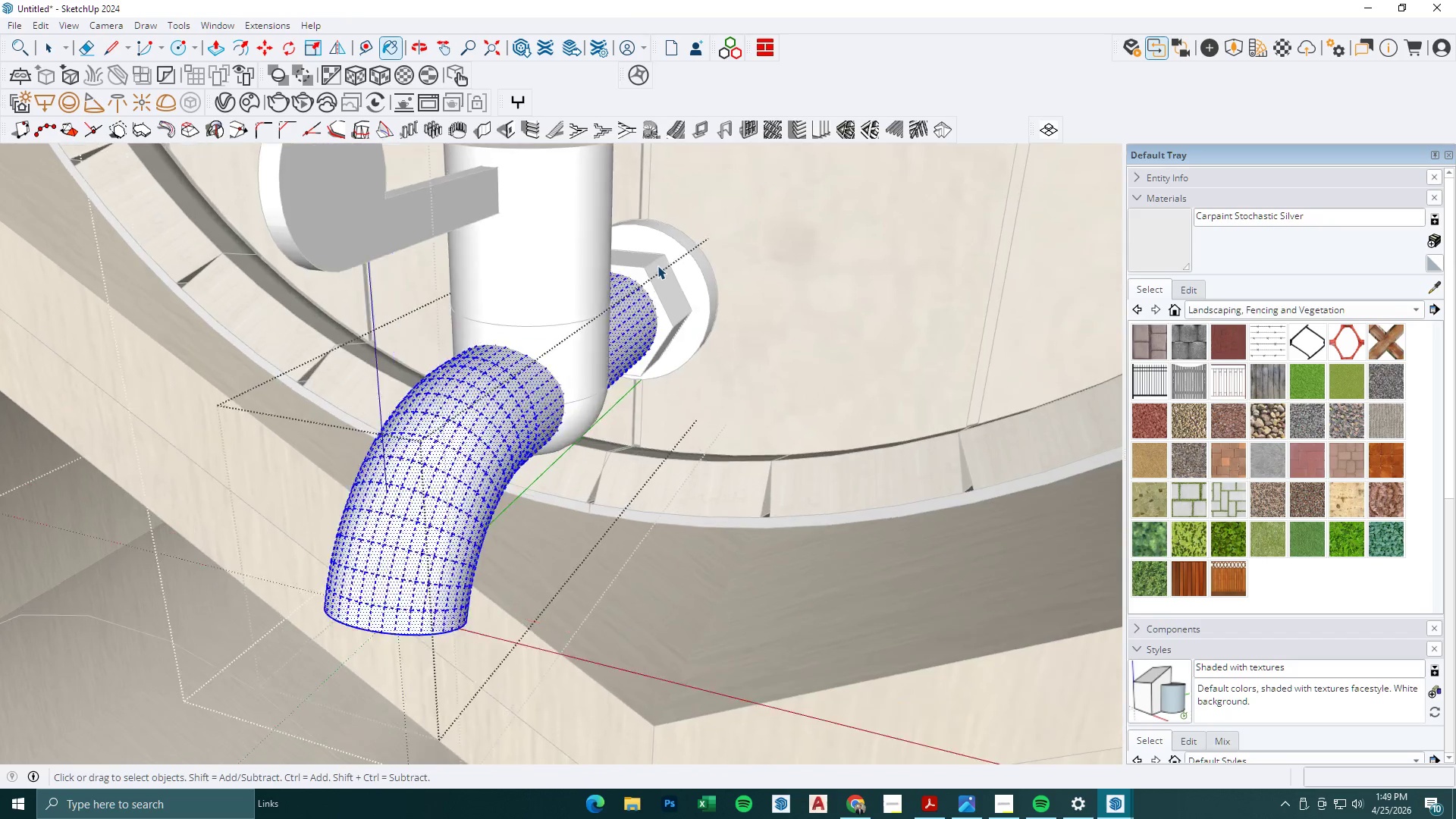 
double_click([657, 265])
 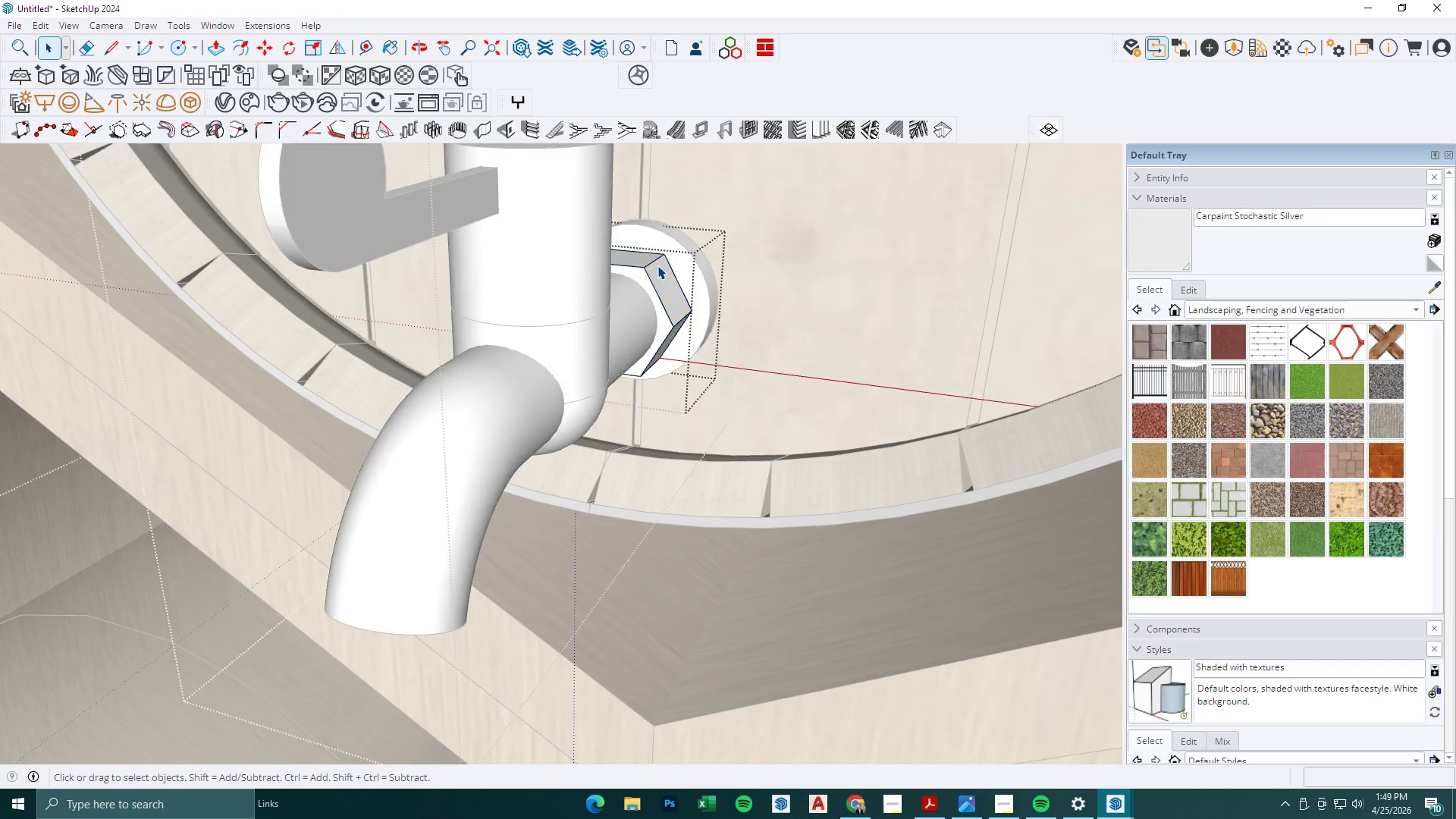 
triple_click([657, 265])
 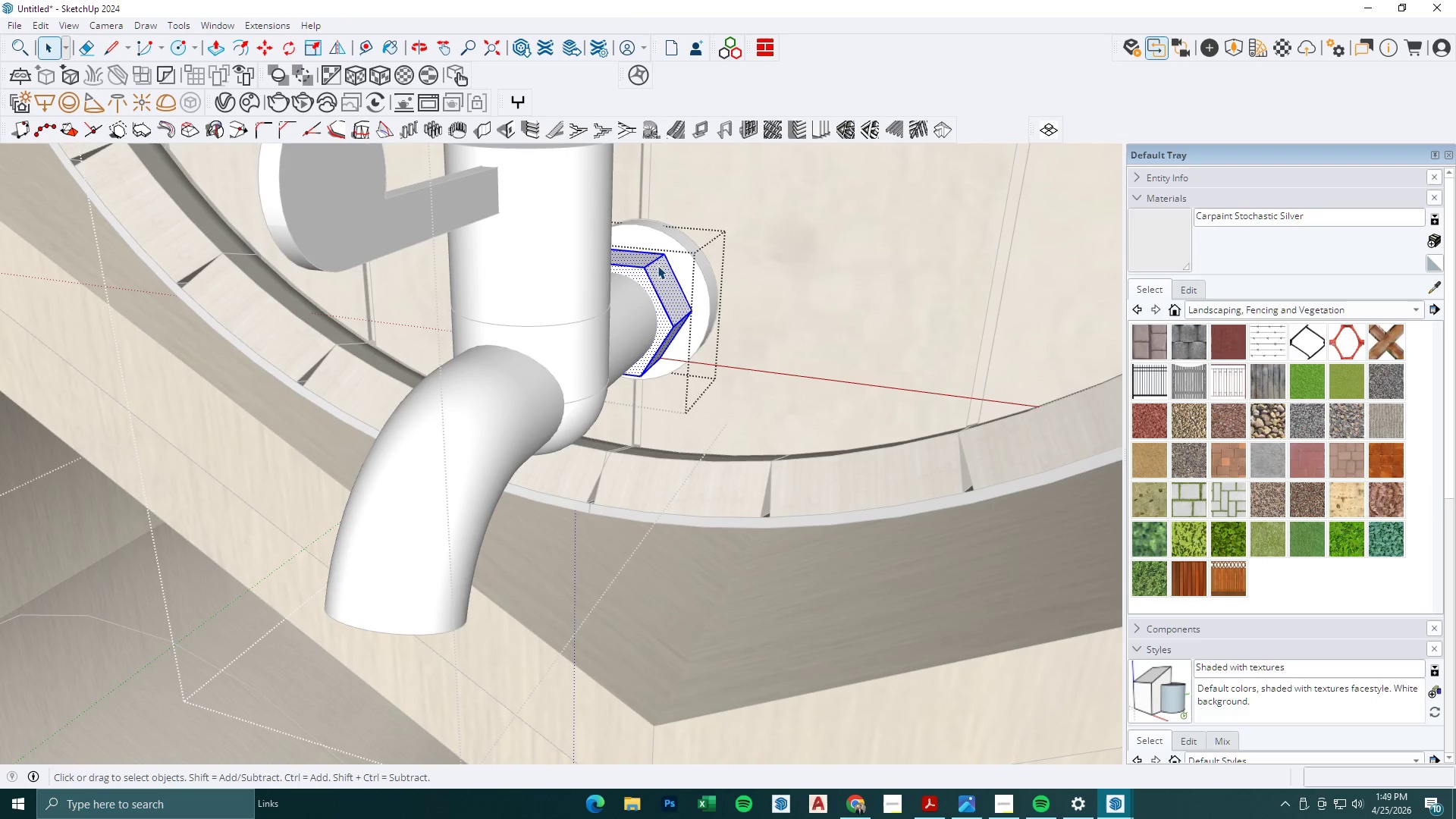 
scroll: coordinate [629, 281], scroll_direction: up, amount: 3.0
 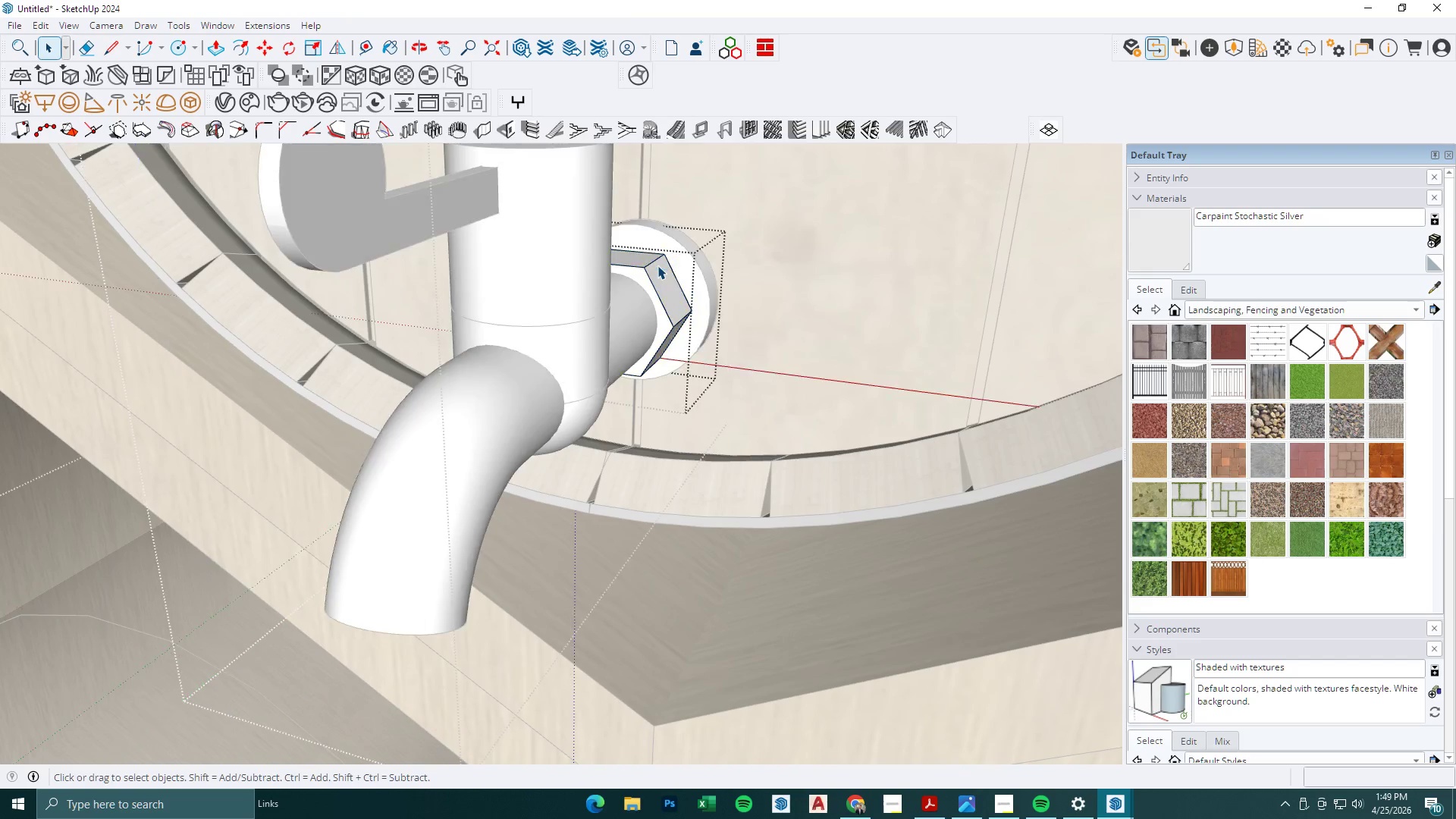 
triple_click([657, 265])
 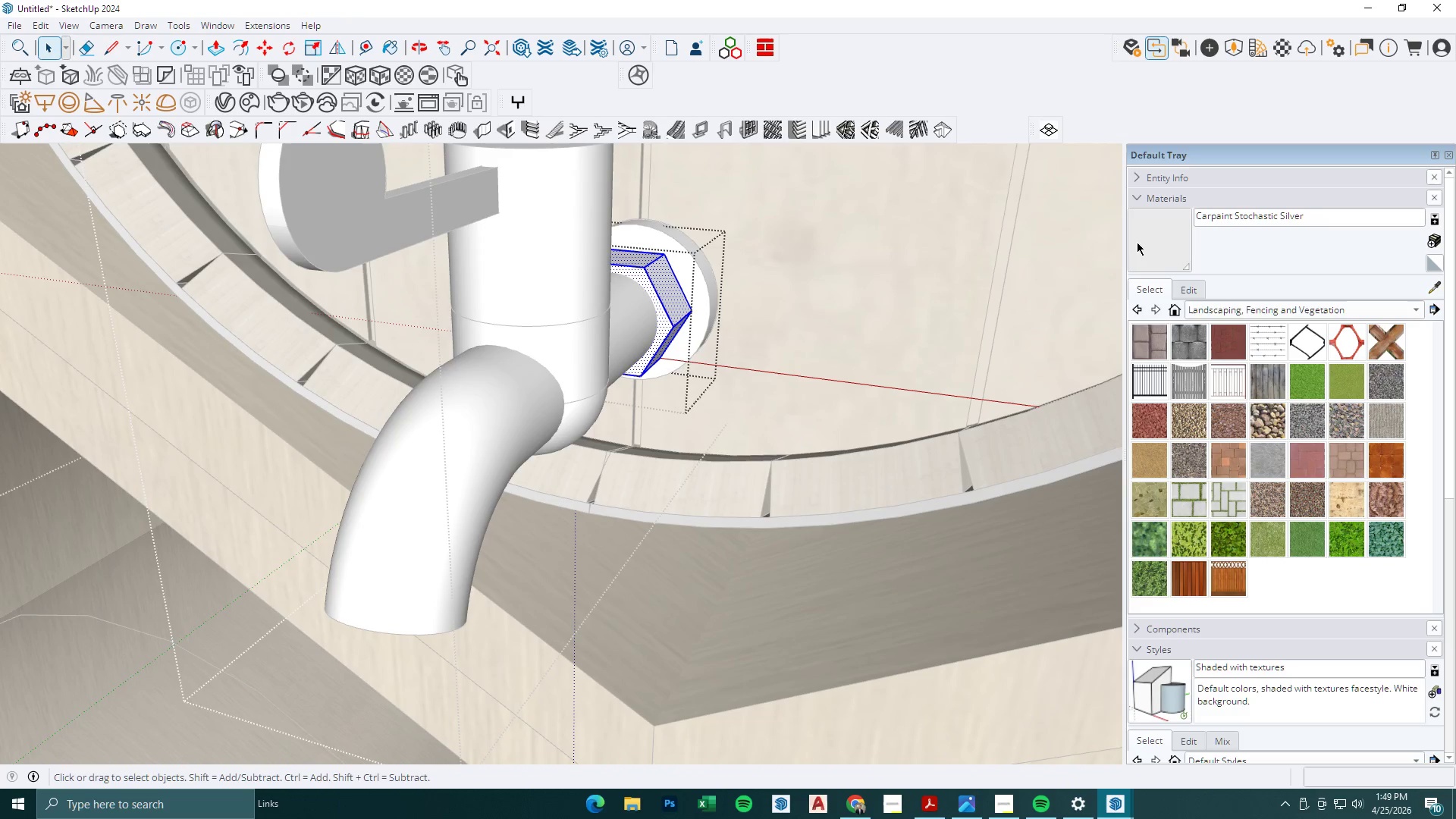 
left_click_drag(start_coordinate=[1171, 249], to_coordinate=[1160, 249])
 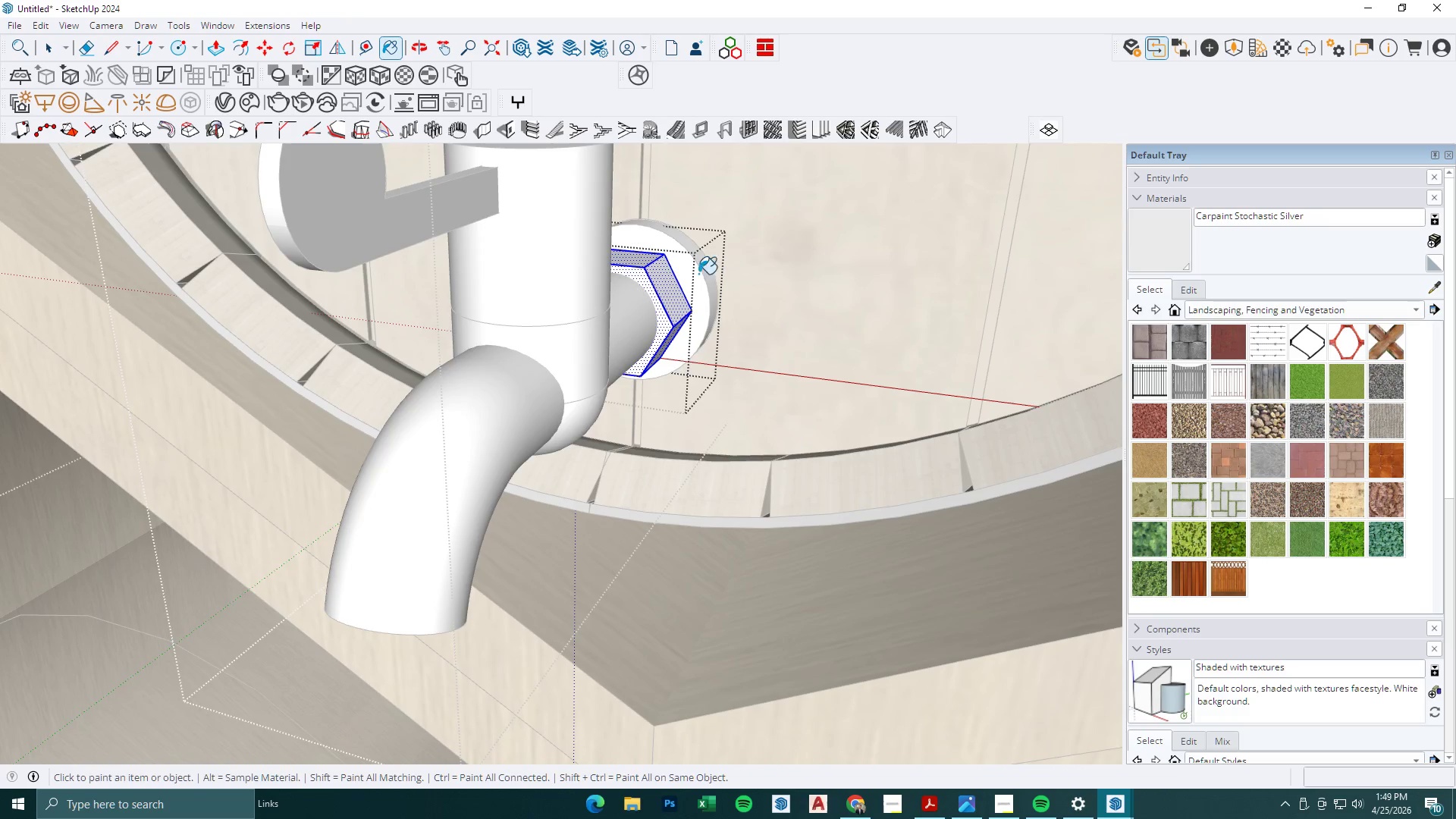 
left_click([677, 280])
 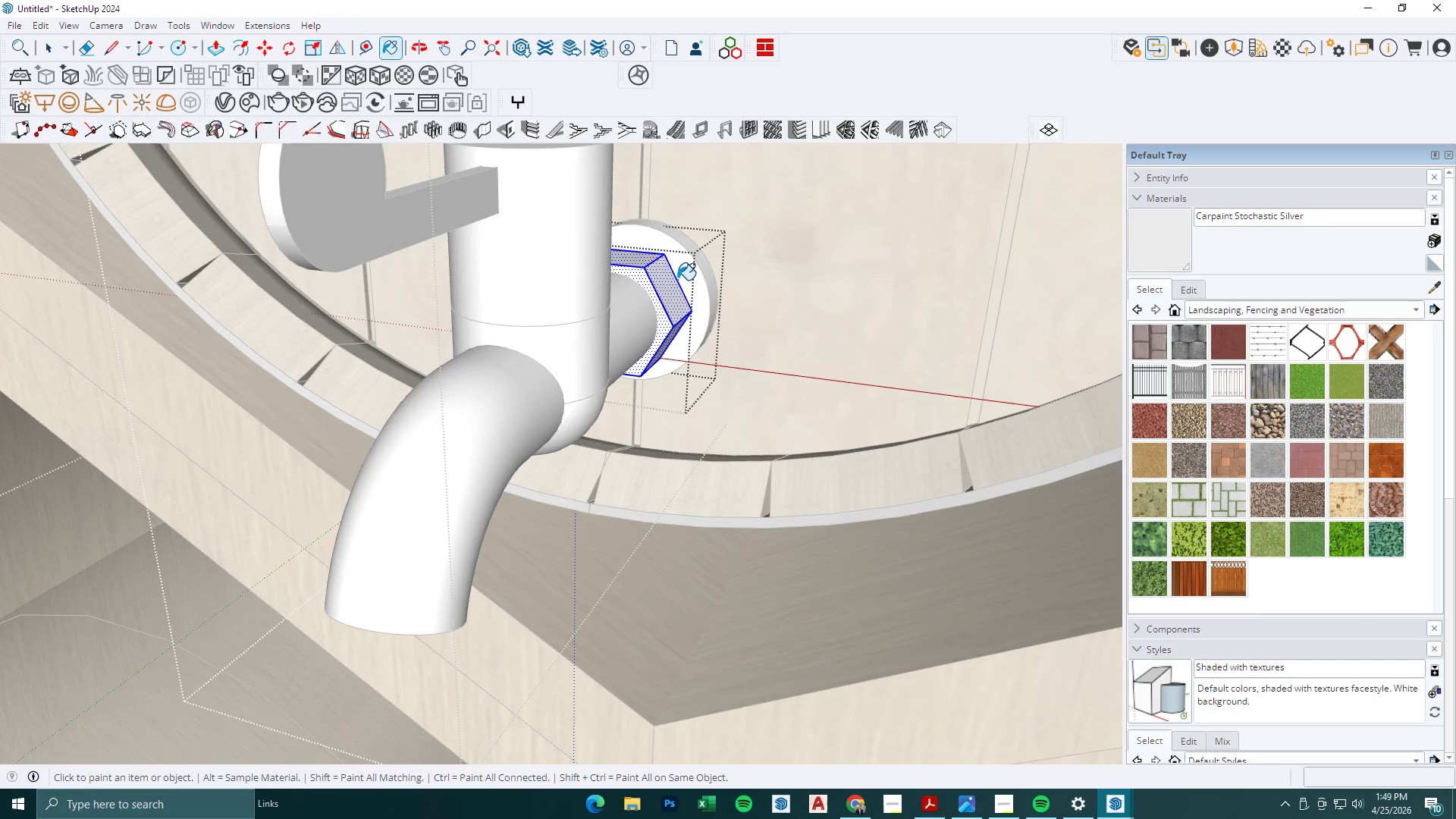 
key(Space)
 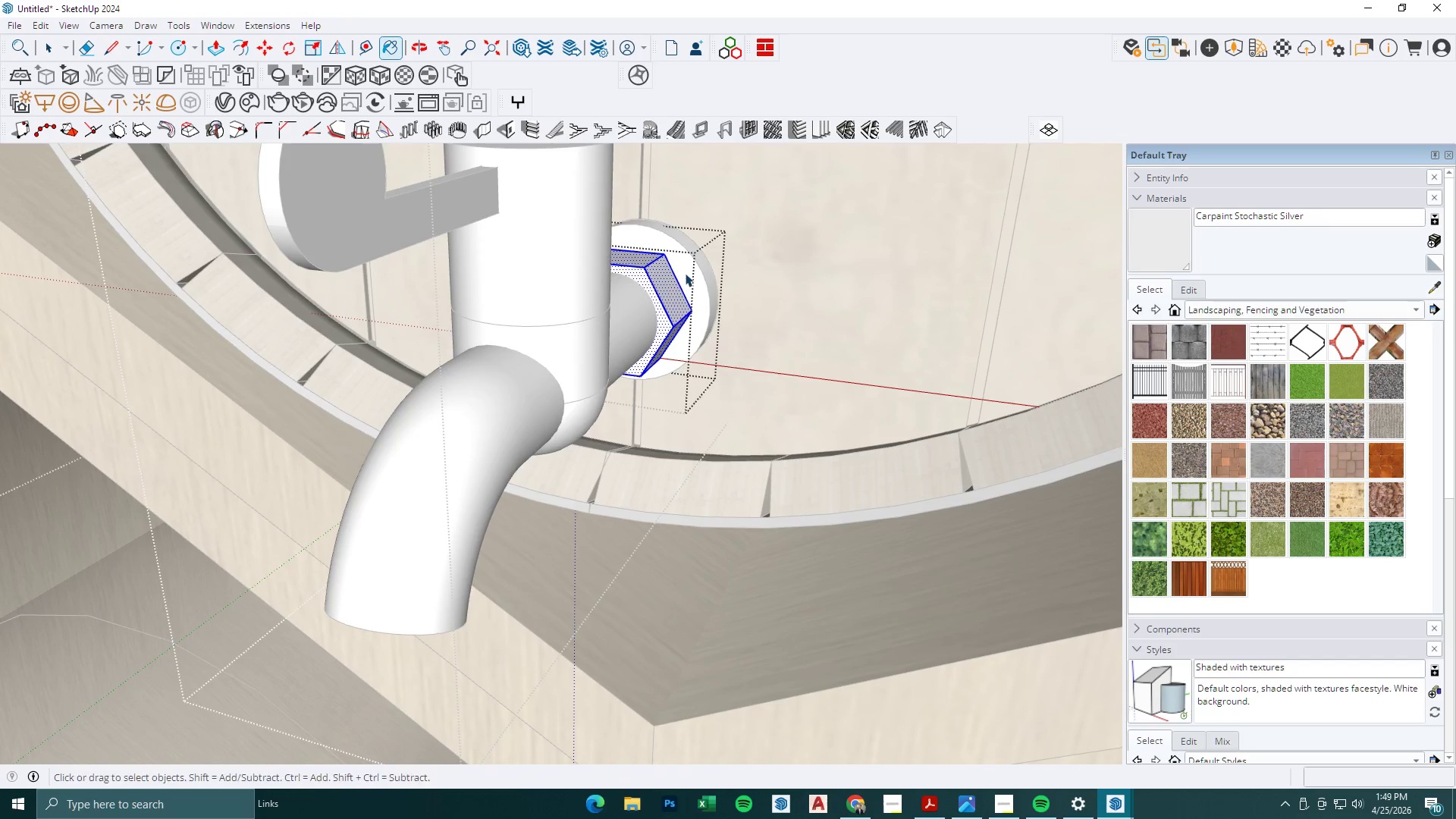 
key(Escape)
 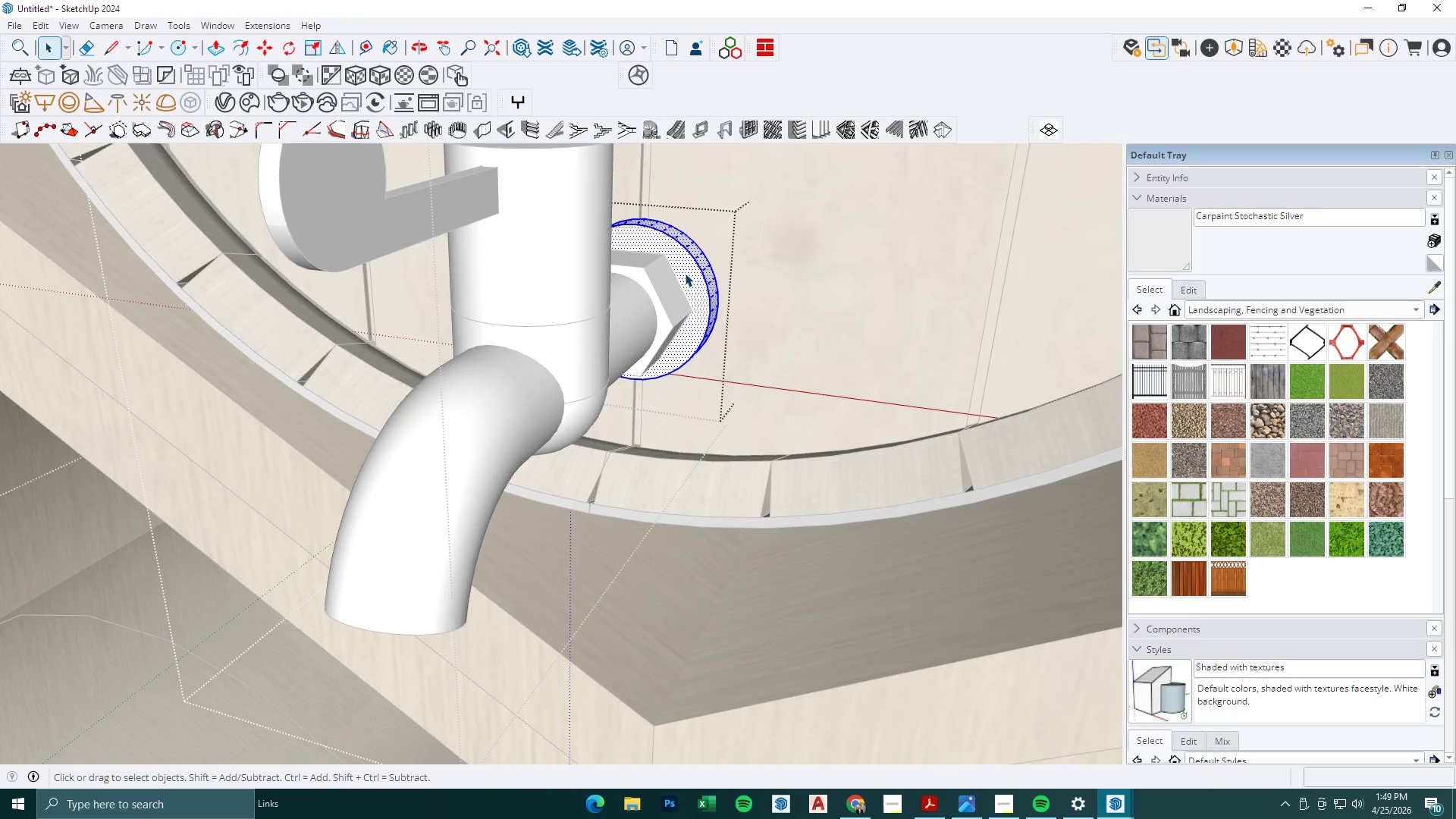 
double_click([685, 273])
 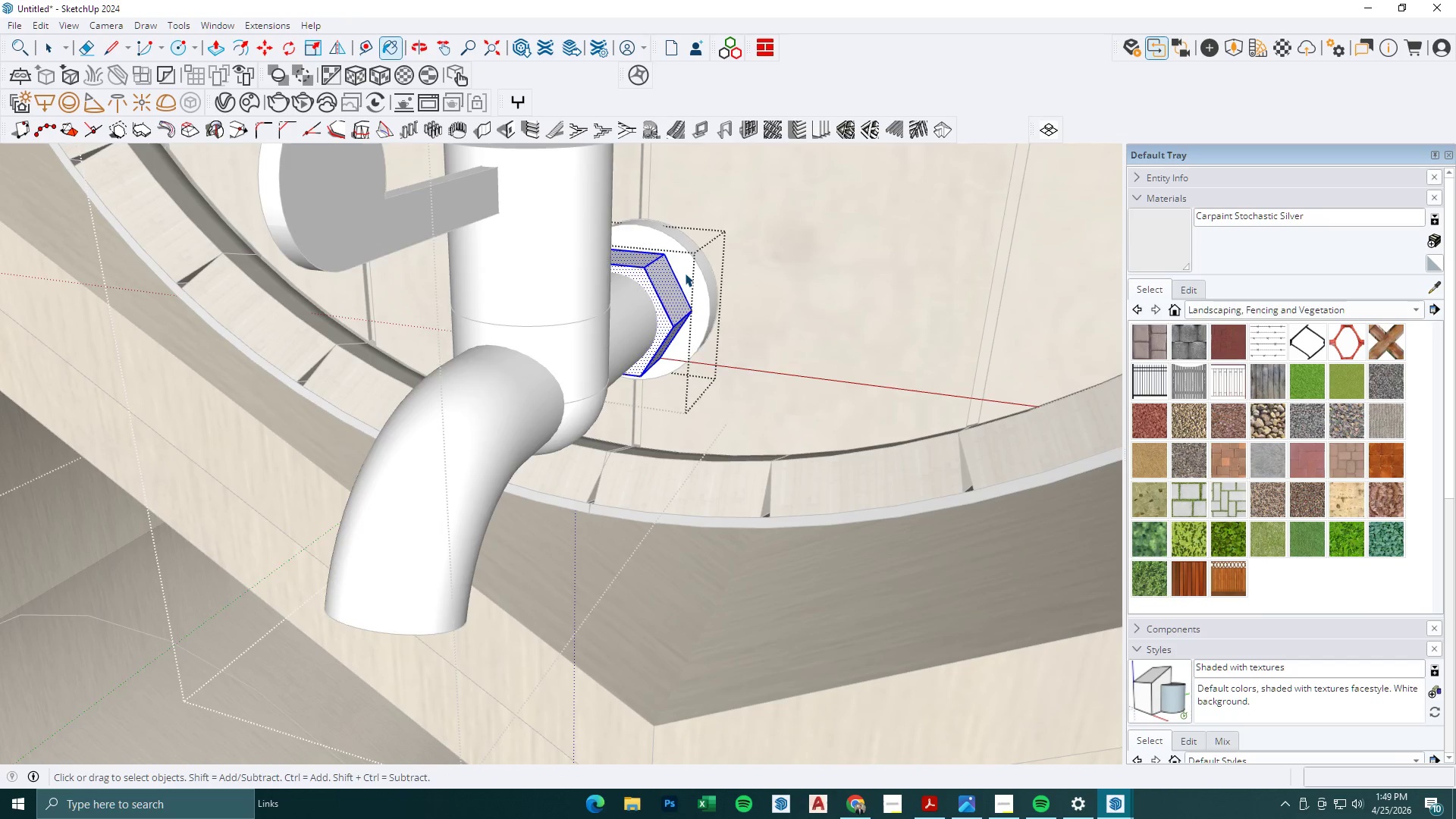 
triple_click([685, 273])
 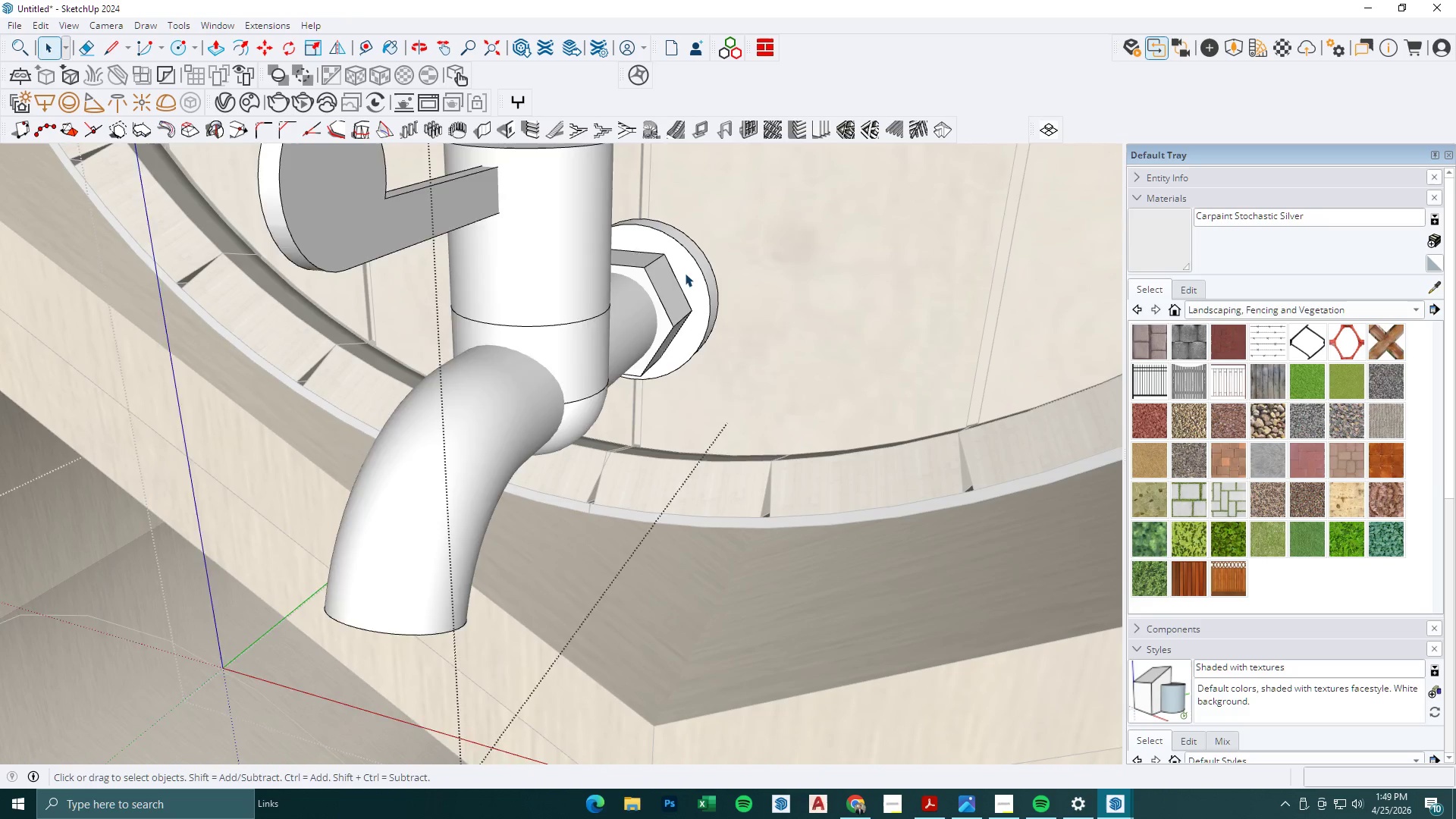 
triple_click([685, 273])
 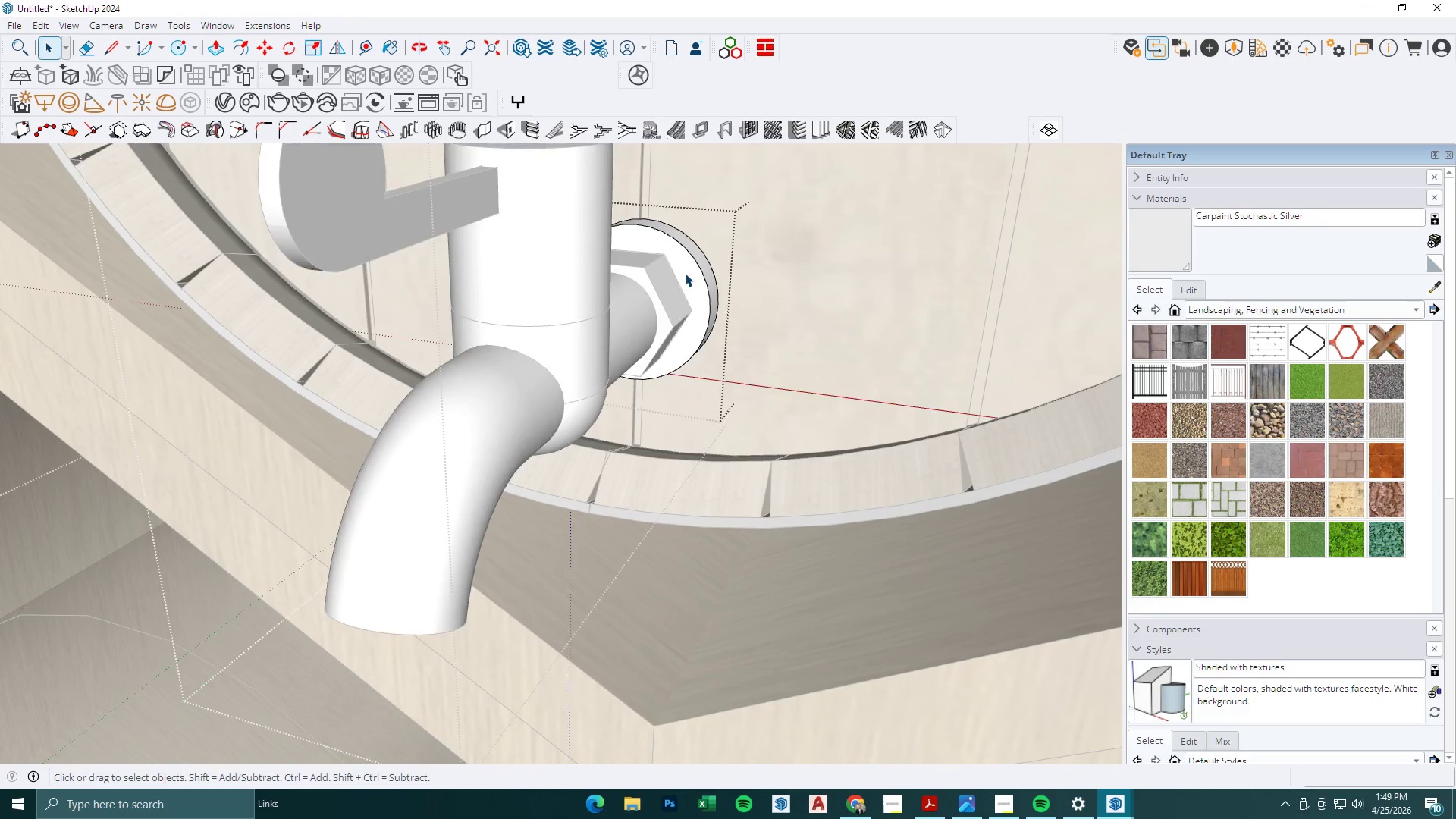 
triple_click([685, 273])
 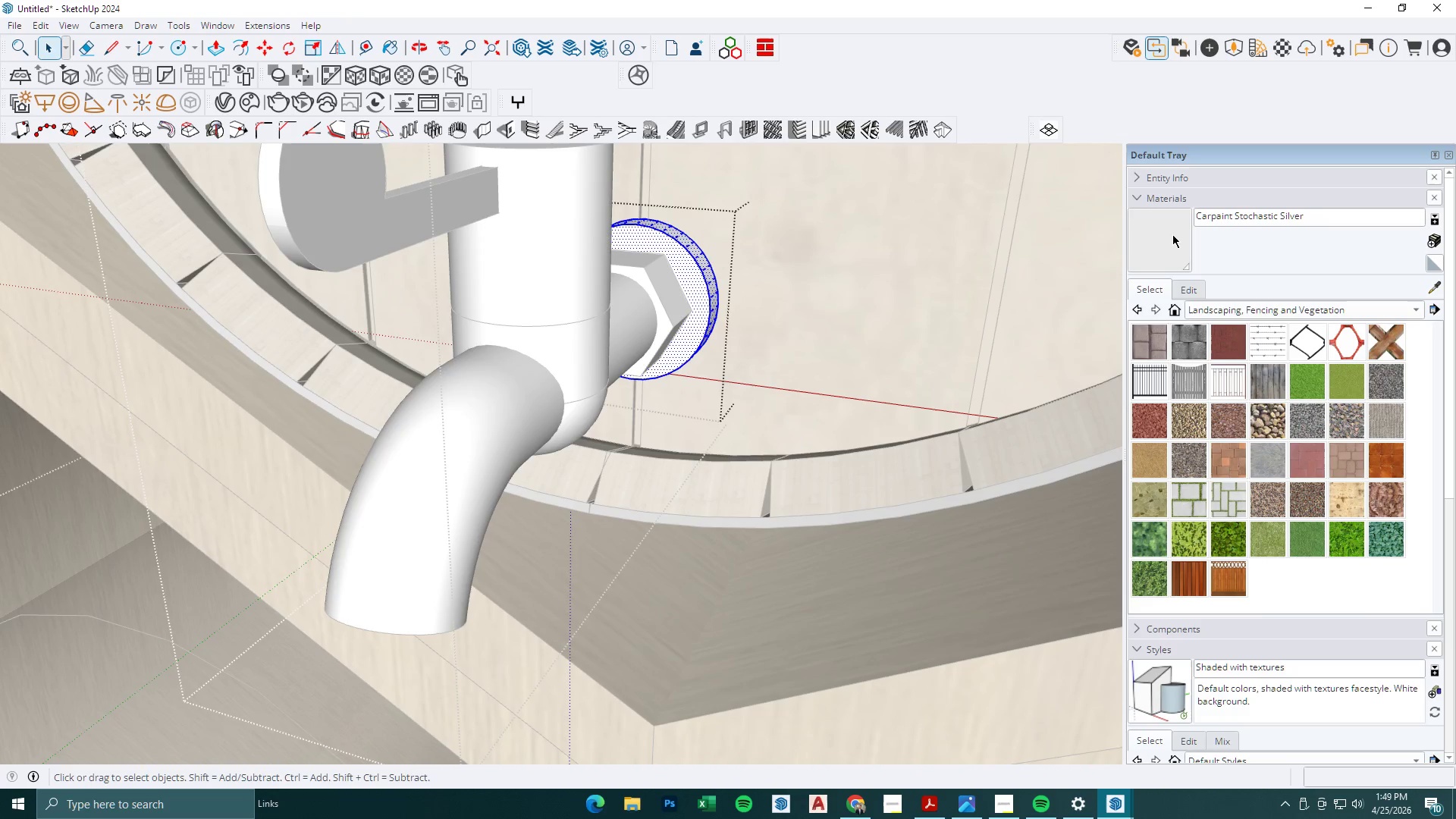 
left_click_drag(start_coordinate=[1176, 233], to_coordinate=[1171, 233])
 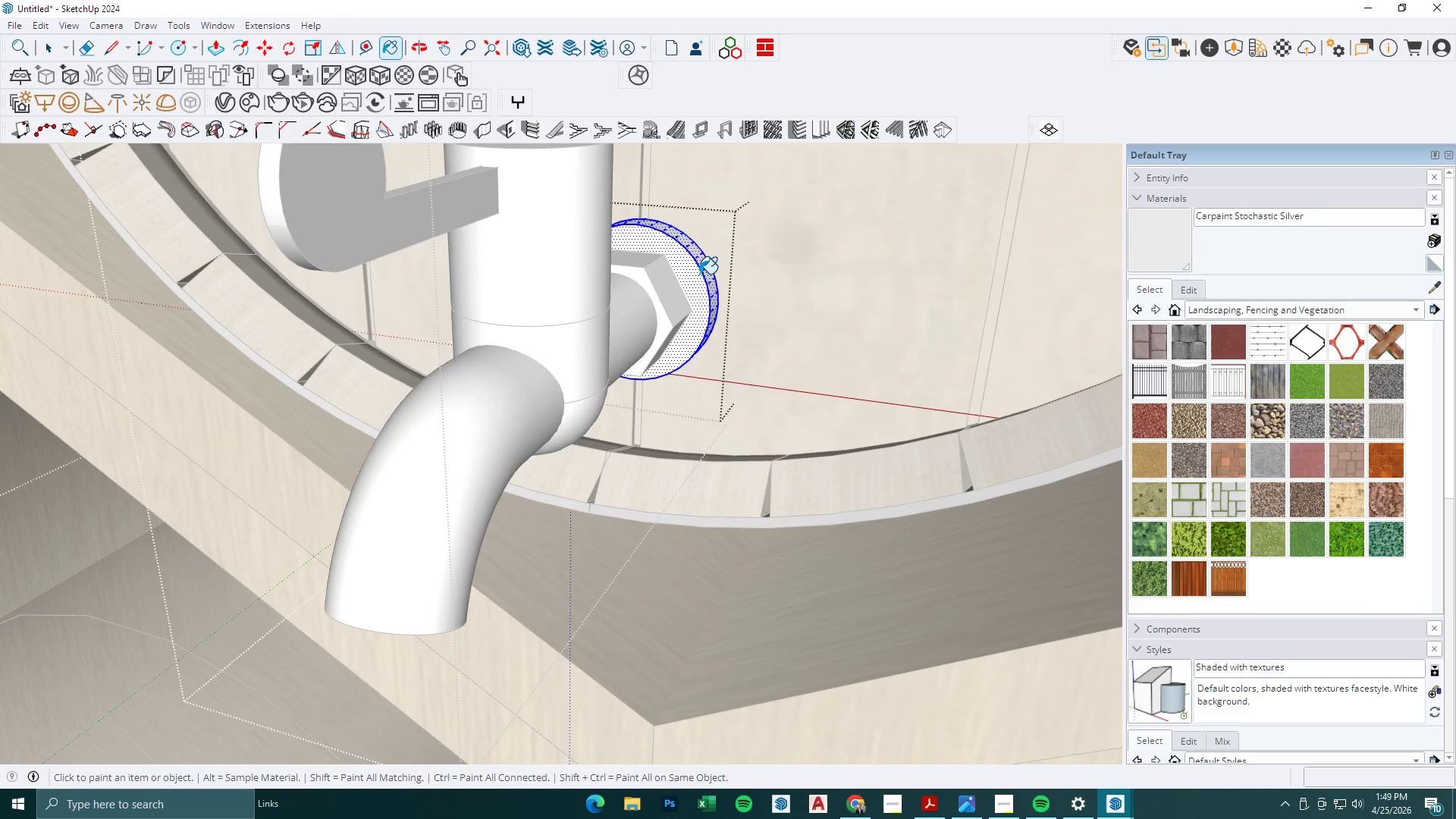 
key(Space)
 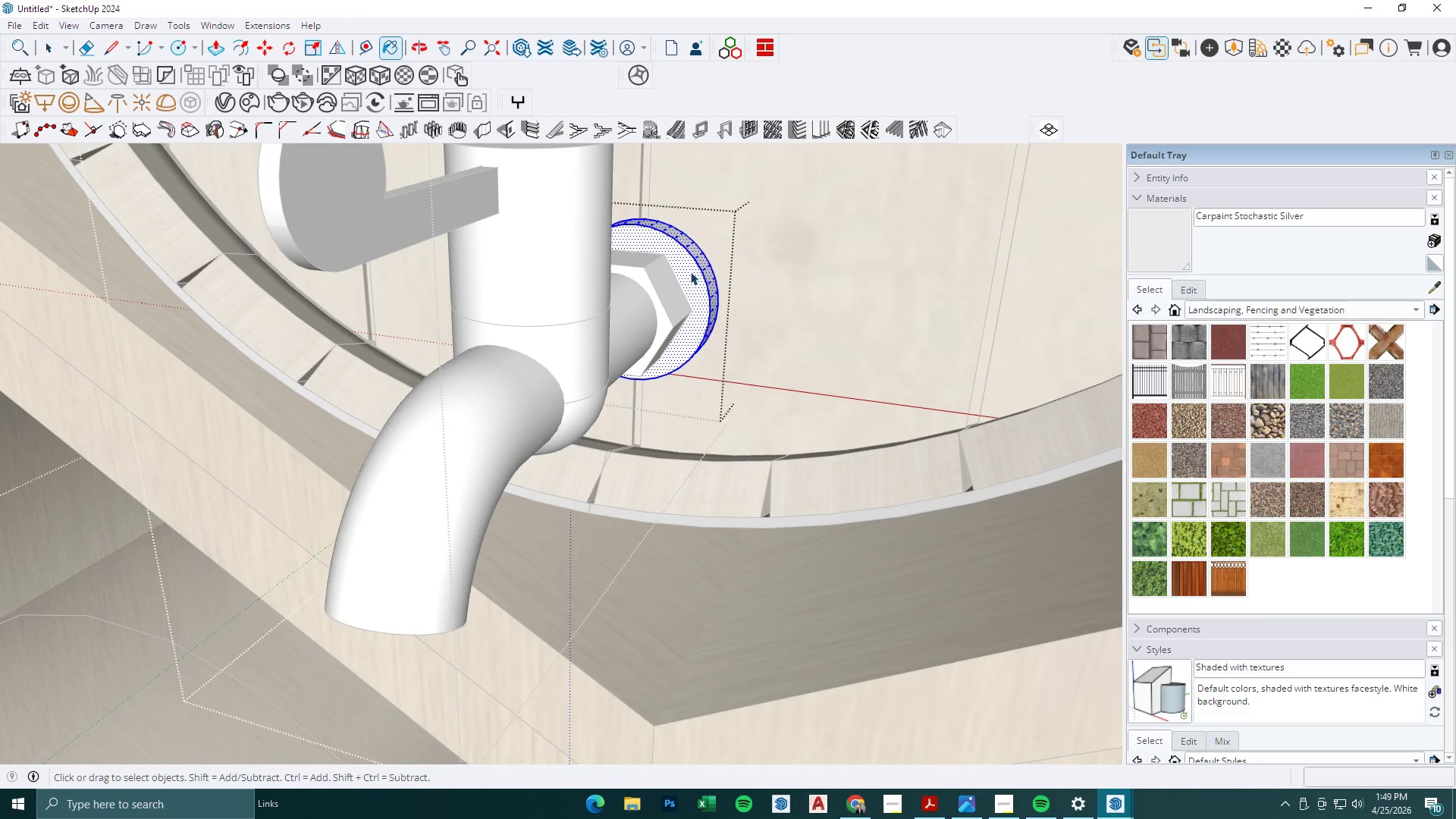 
key(Escape)
 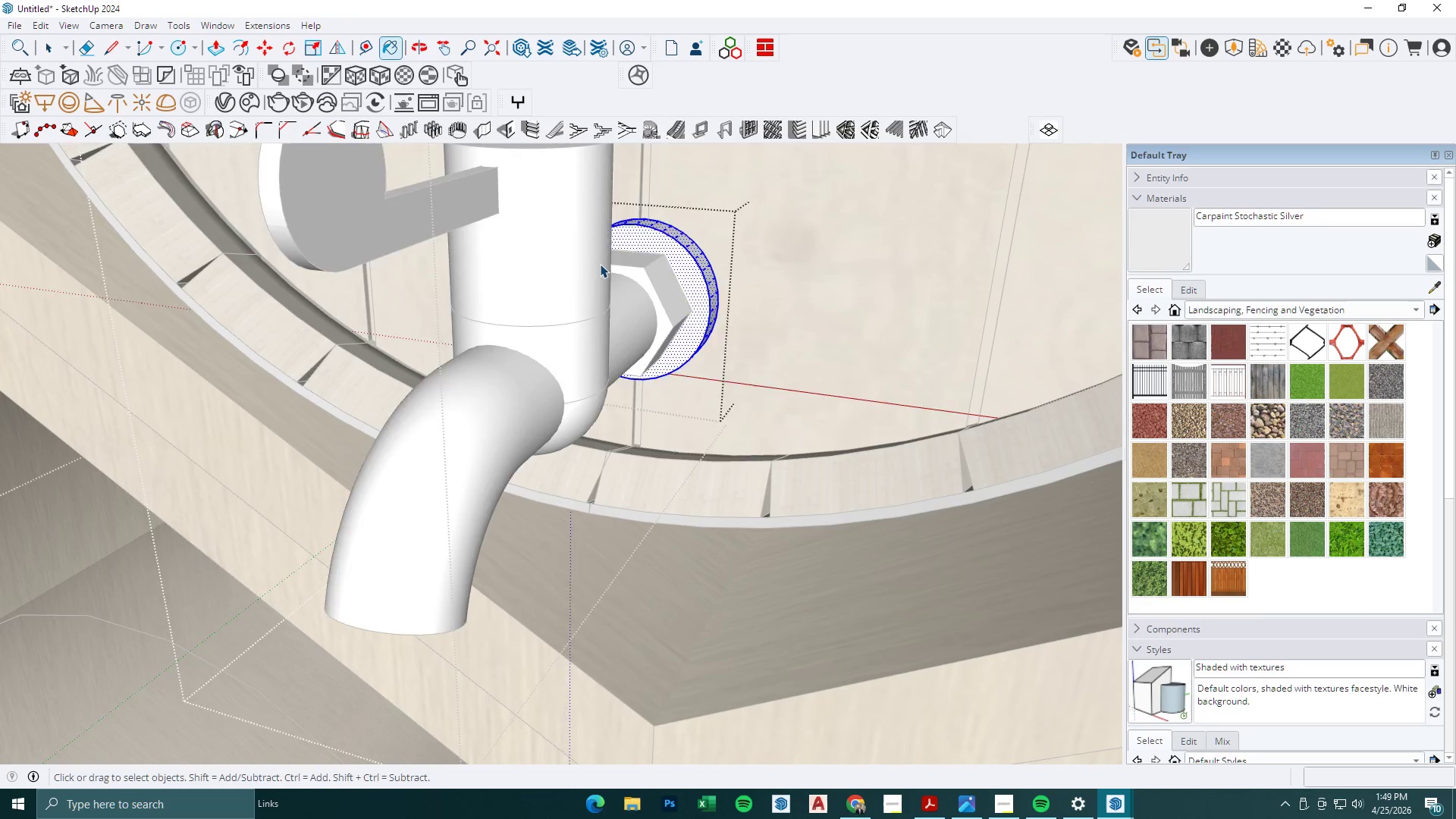 
key(Escape)
 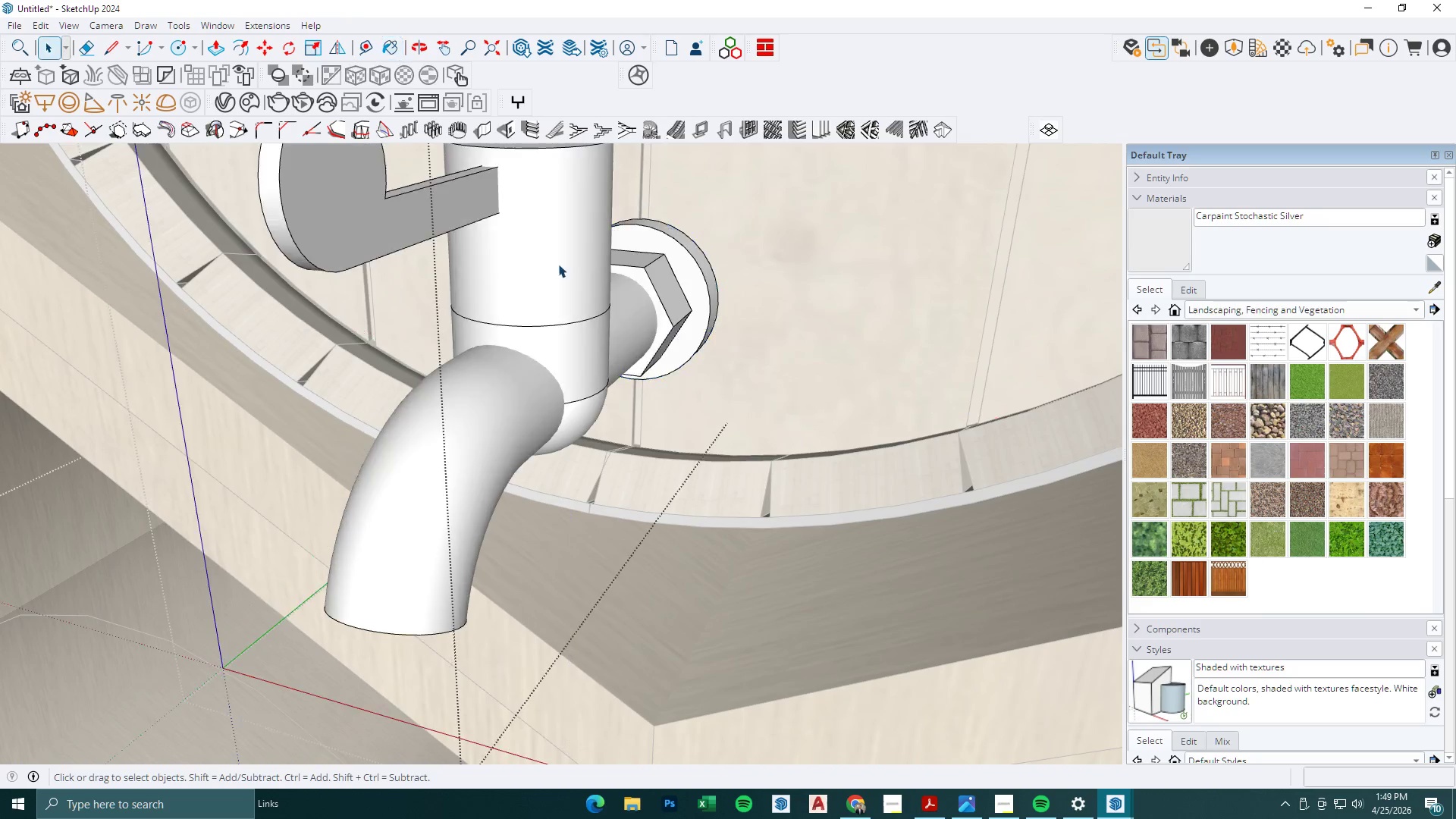 
key(Escape)
 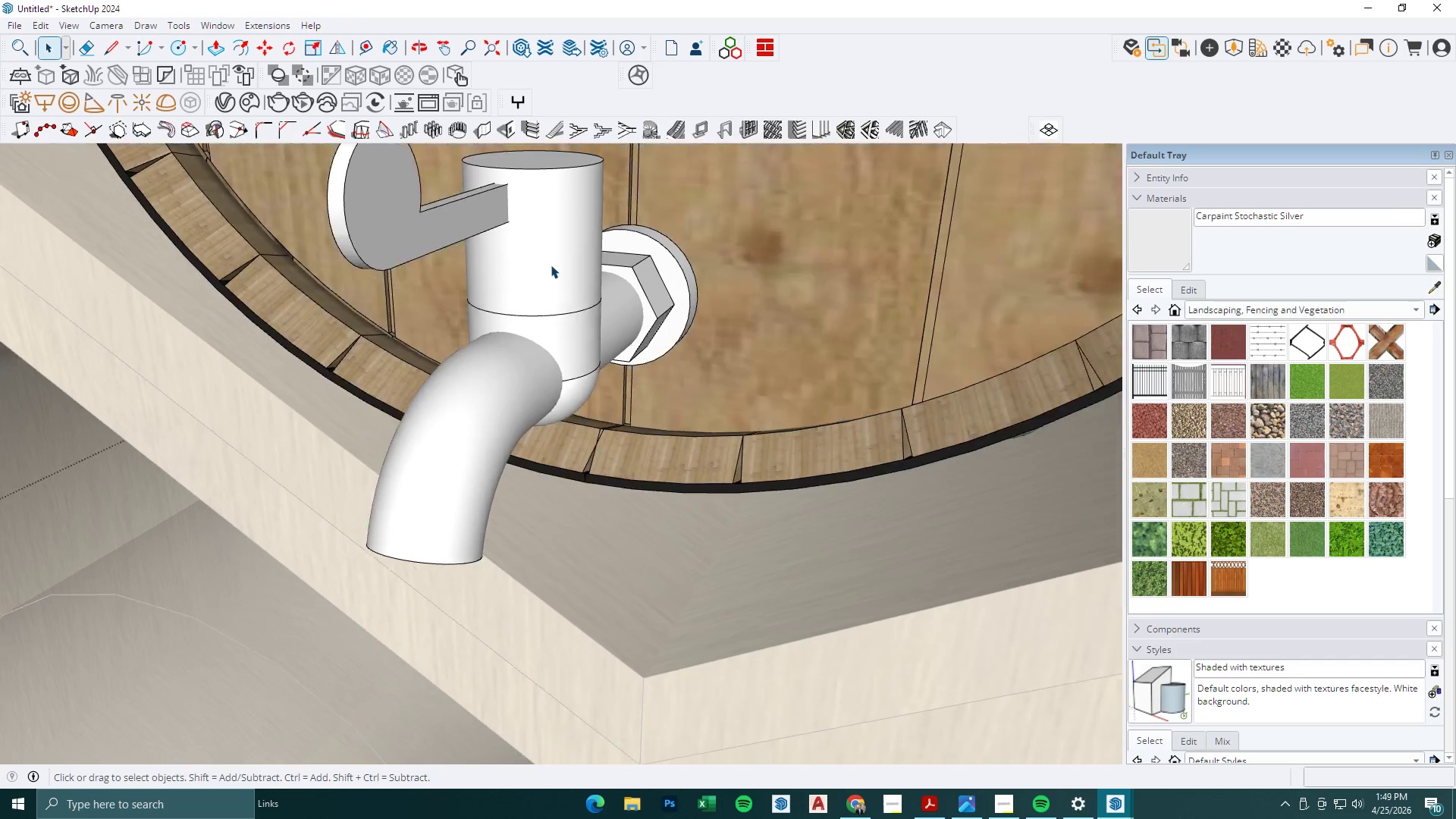 
key(Escape)
 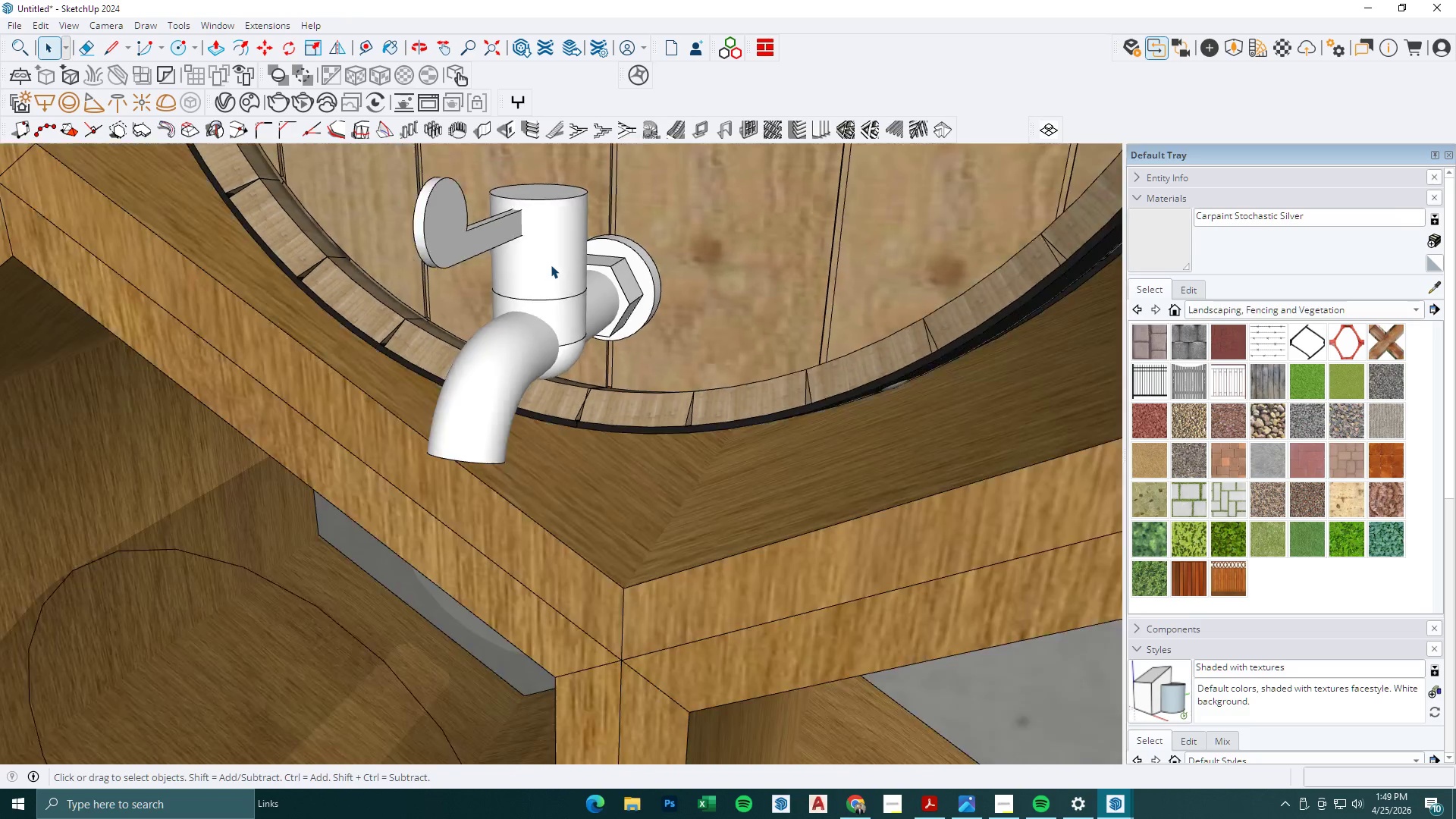 
key(Escape)
 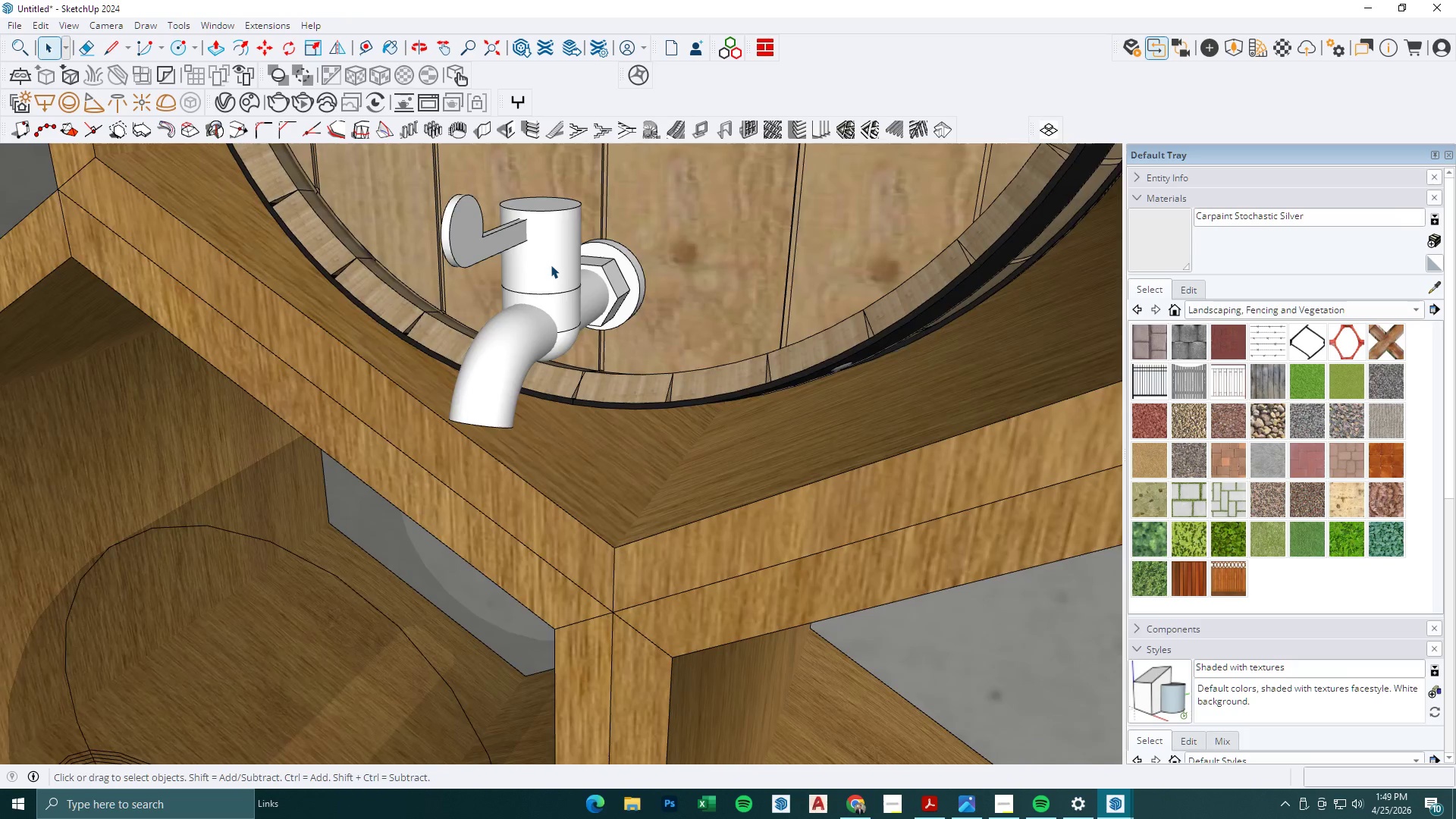 
key(Escape)
 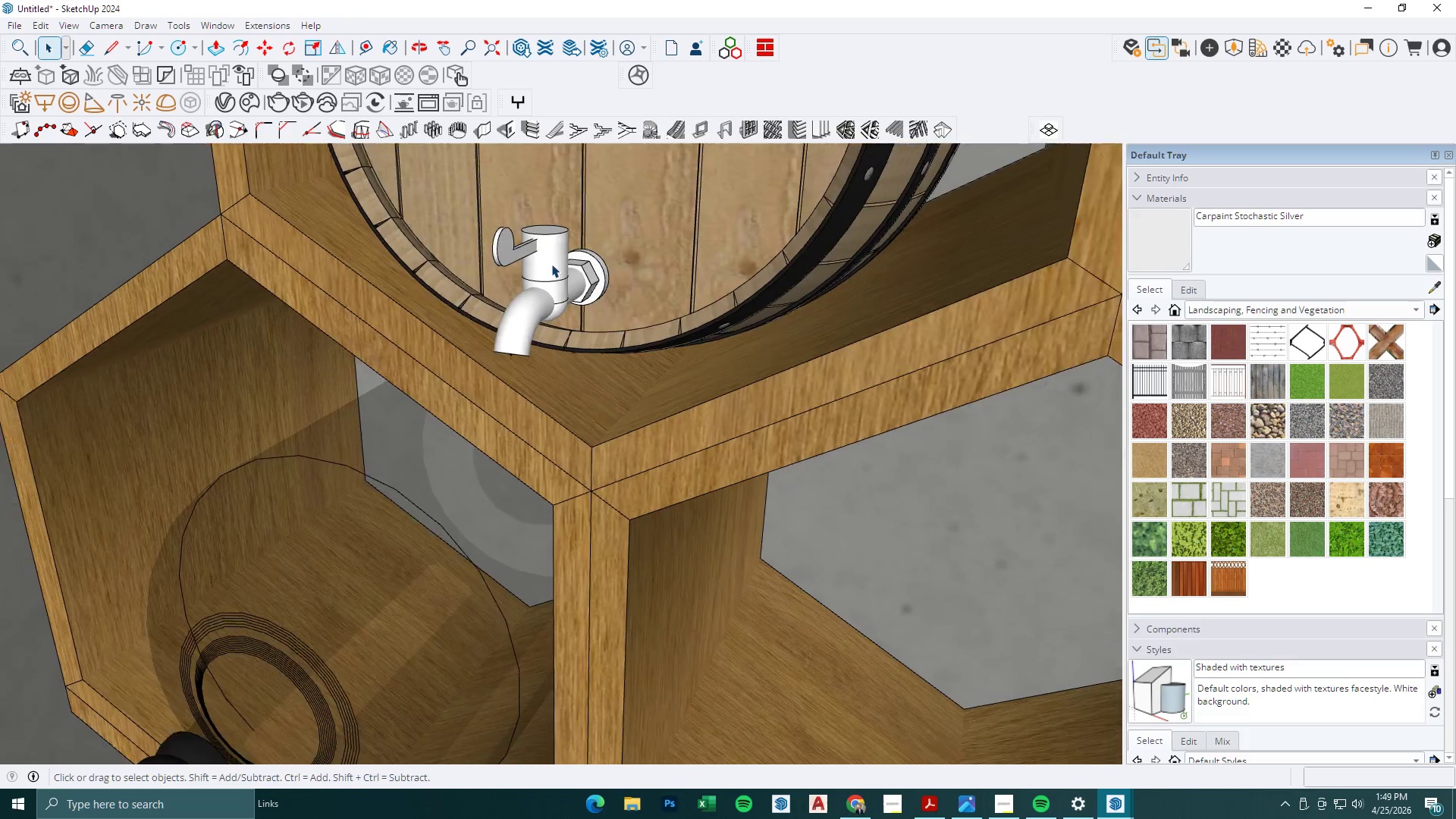 
key(Escape)
 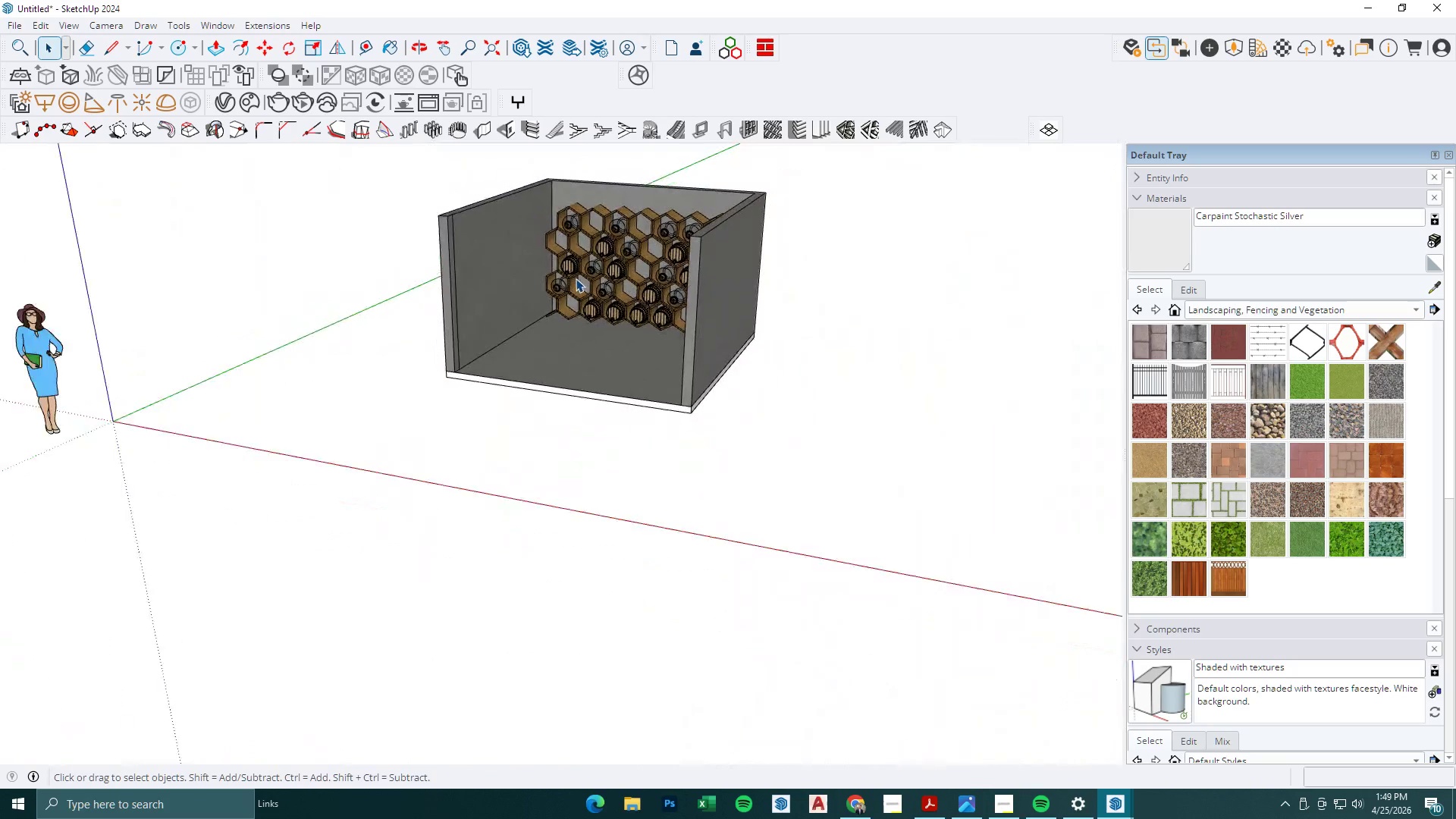 
scroll: coordinate [576, 278], scroll_direction: down, amount: 60.0
 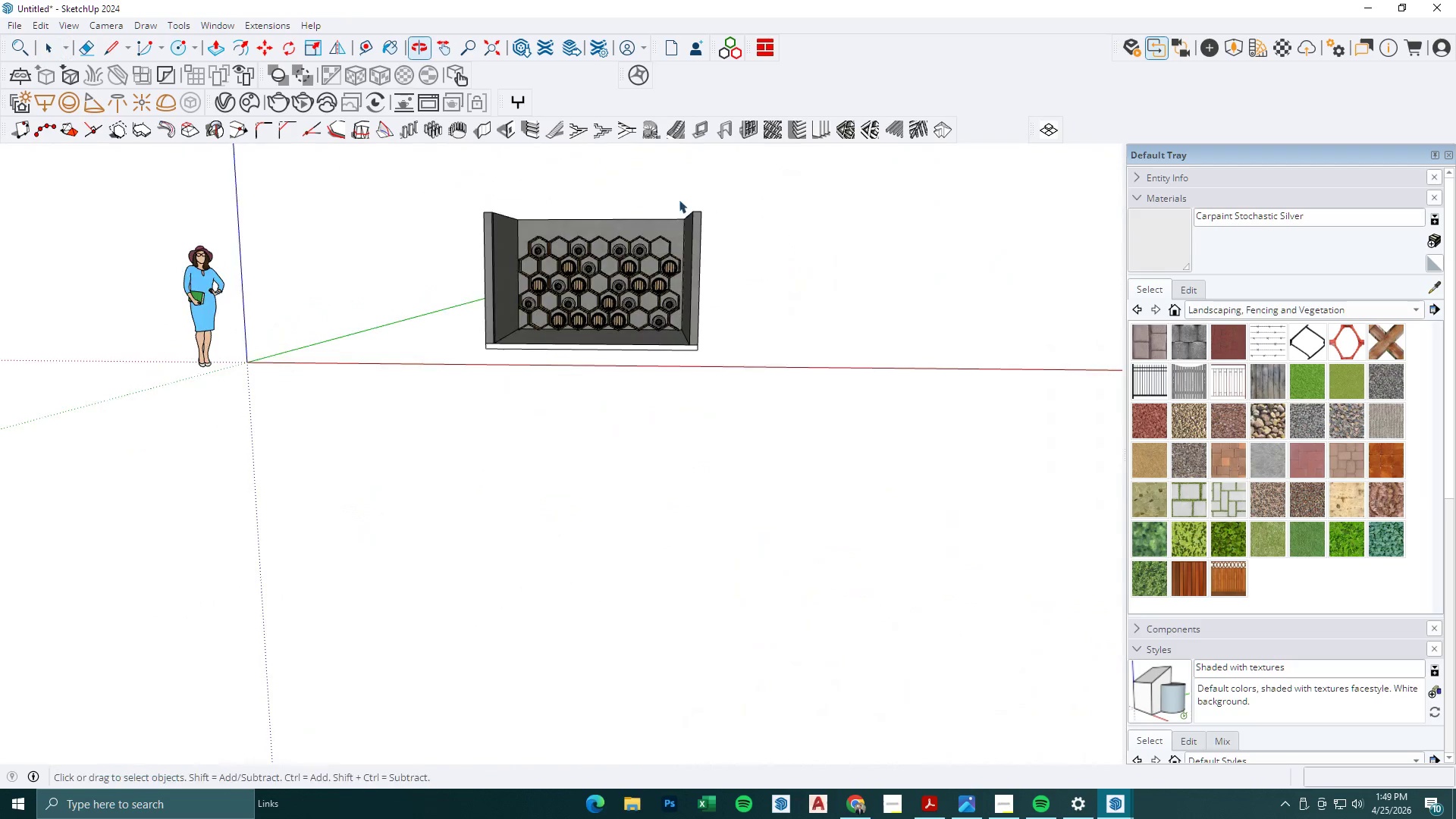 
key(Space)
 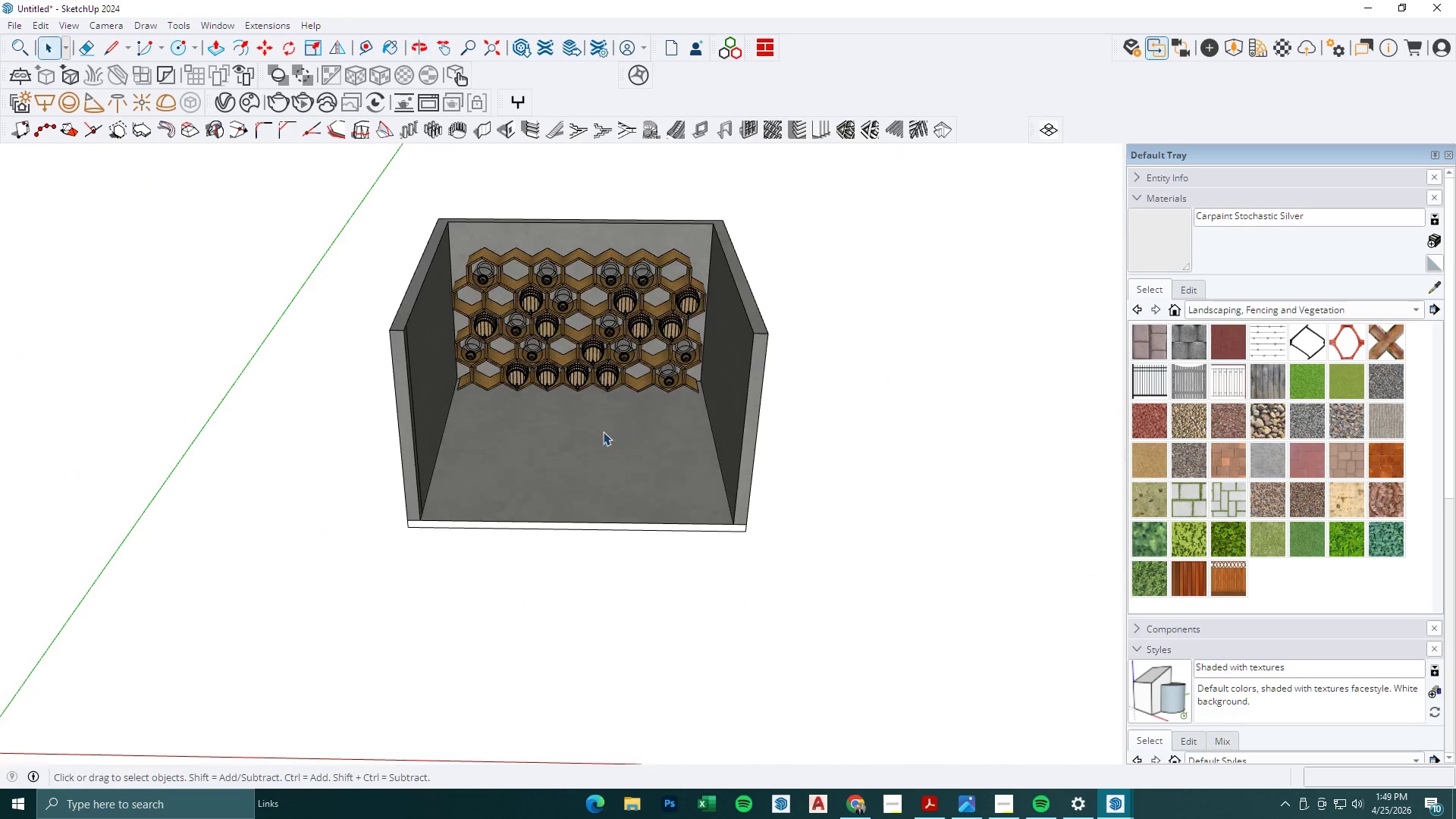 
scroll: coordinate [596, 200], scroll_direction: up, amount: 6.0
 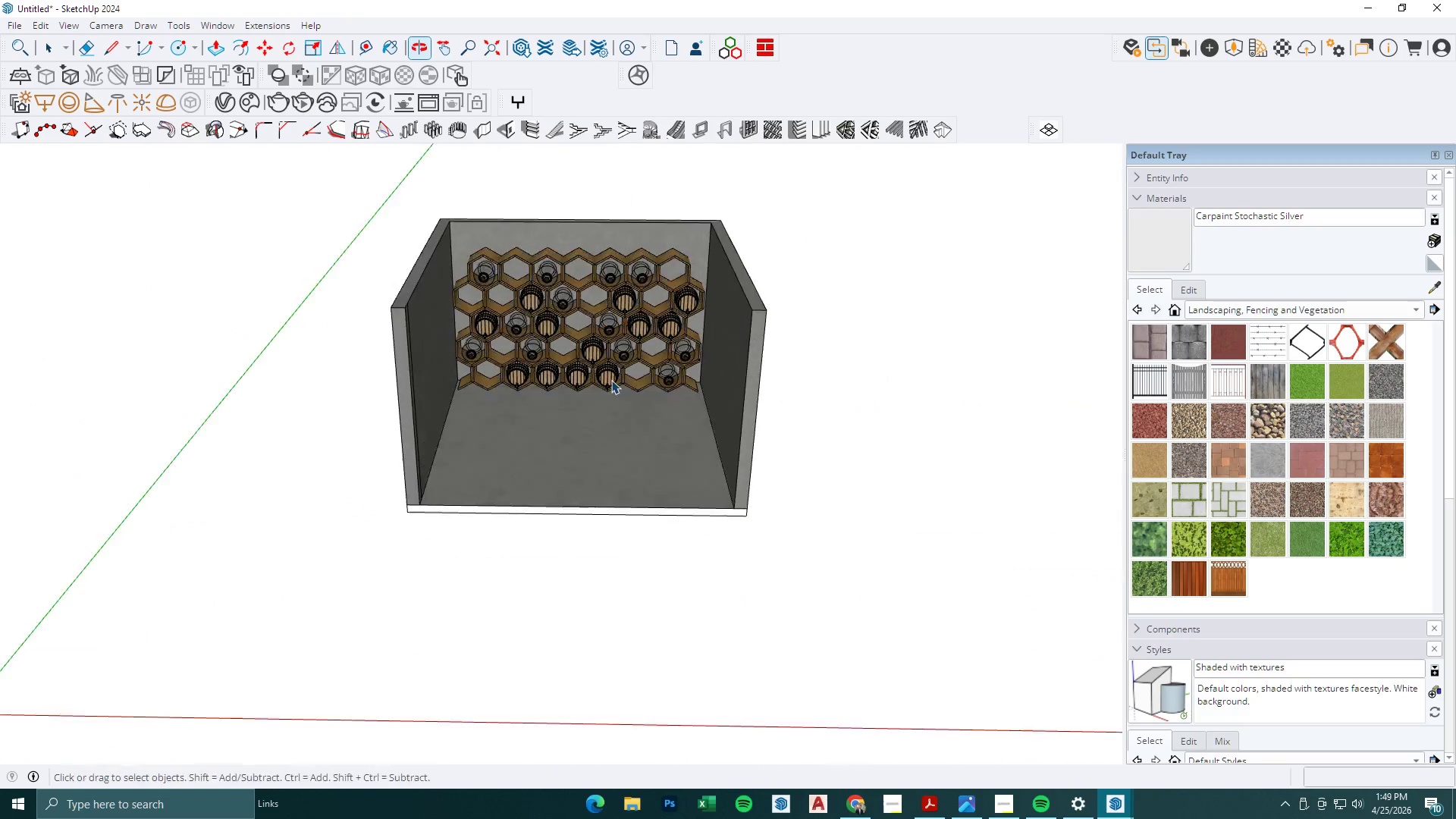 
left_click([599, 440])
 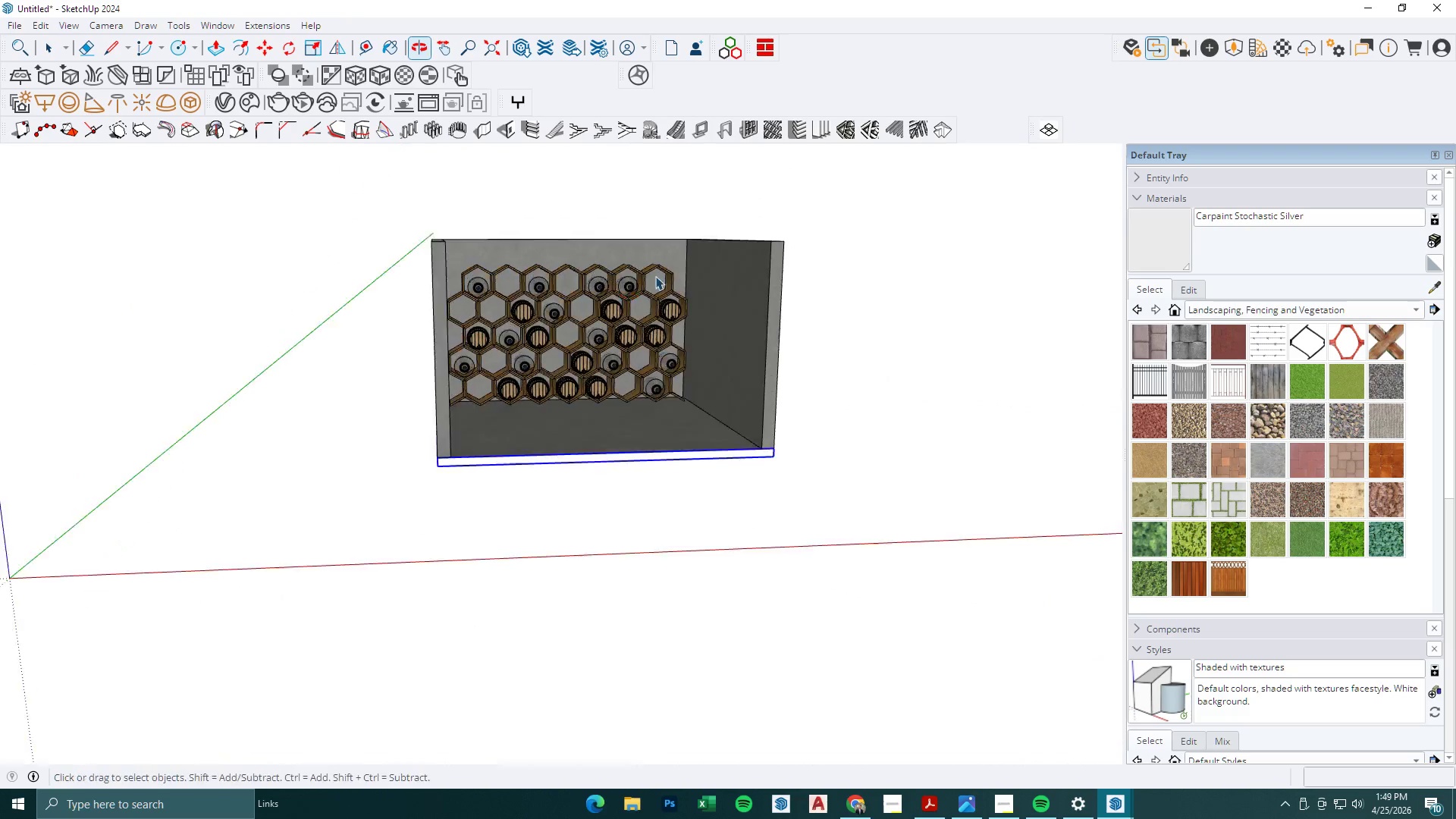 
key(M)
 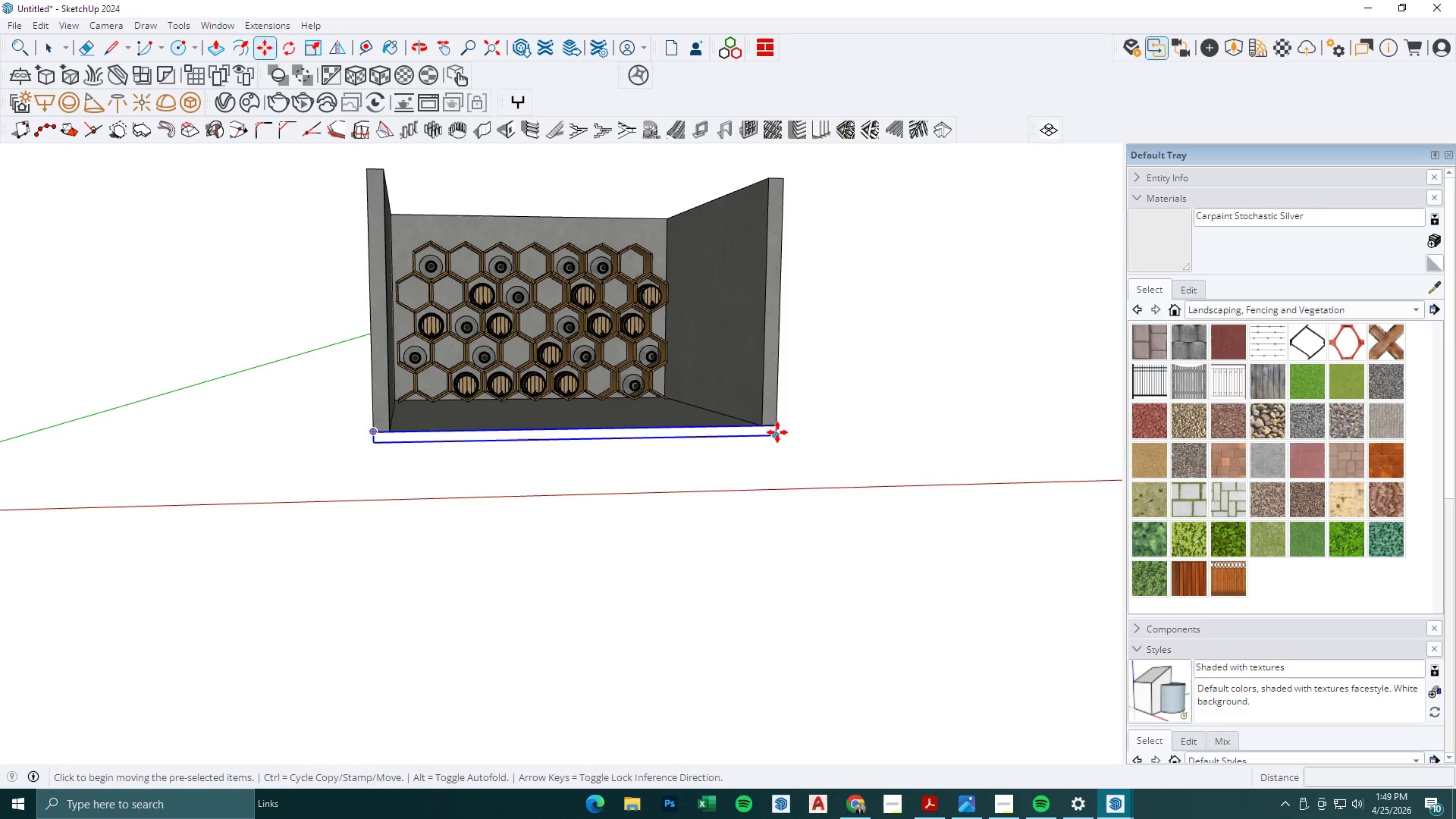 
scroll: coordinate [783, 450], scroll_direction: up, amount: 2.0
 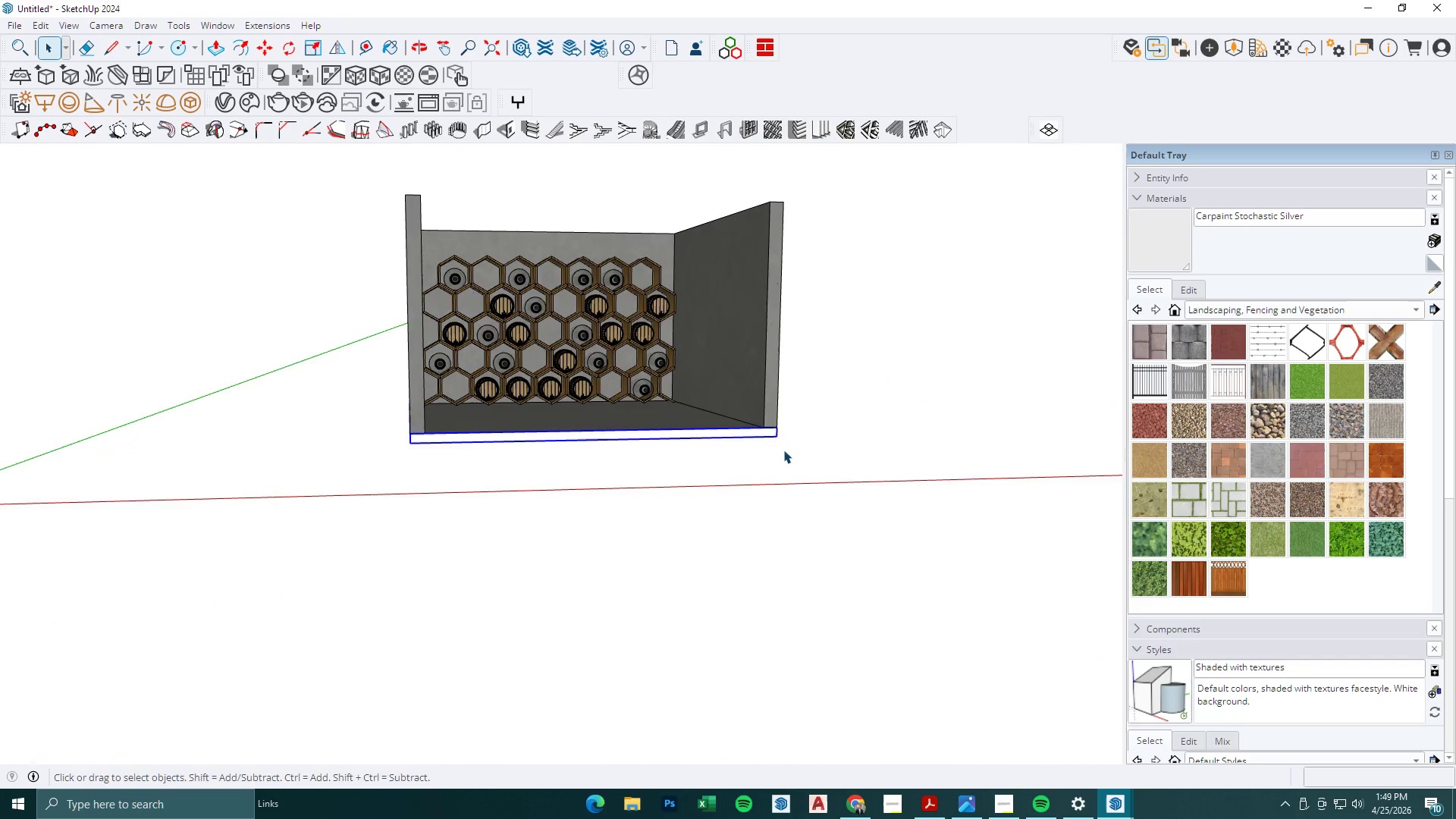 
left_click([777, 432])
 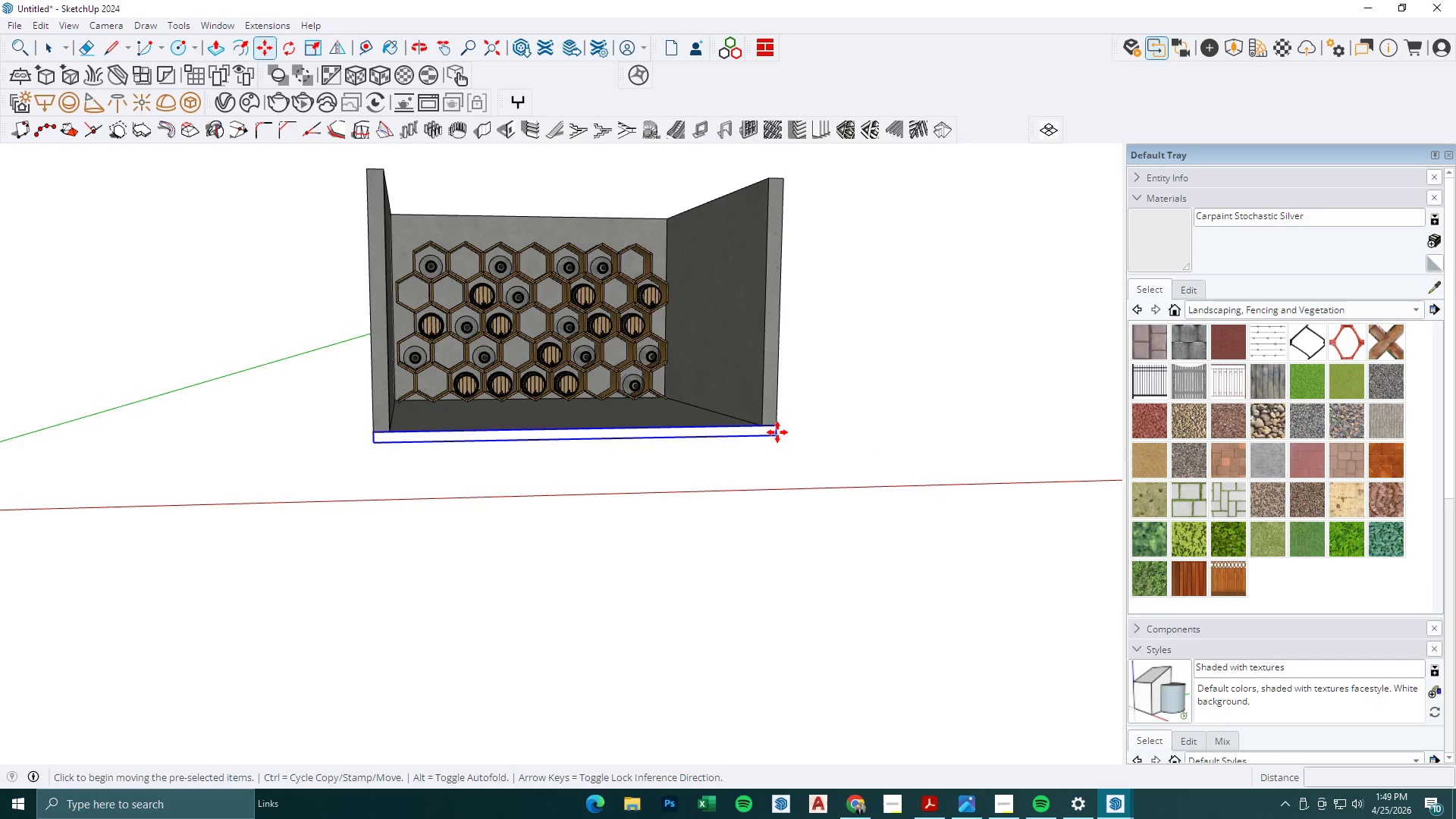 
key(Control+ControlLeft)
 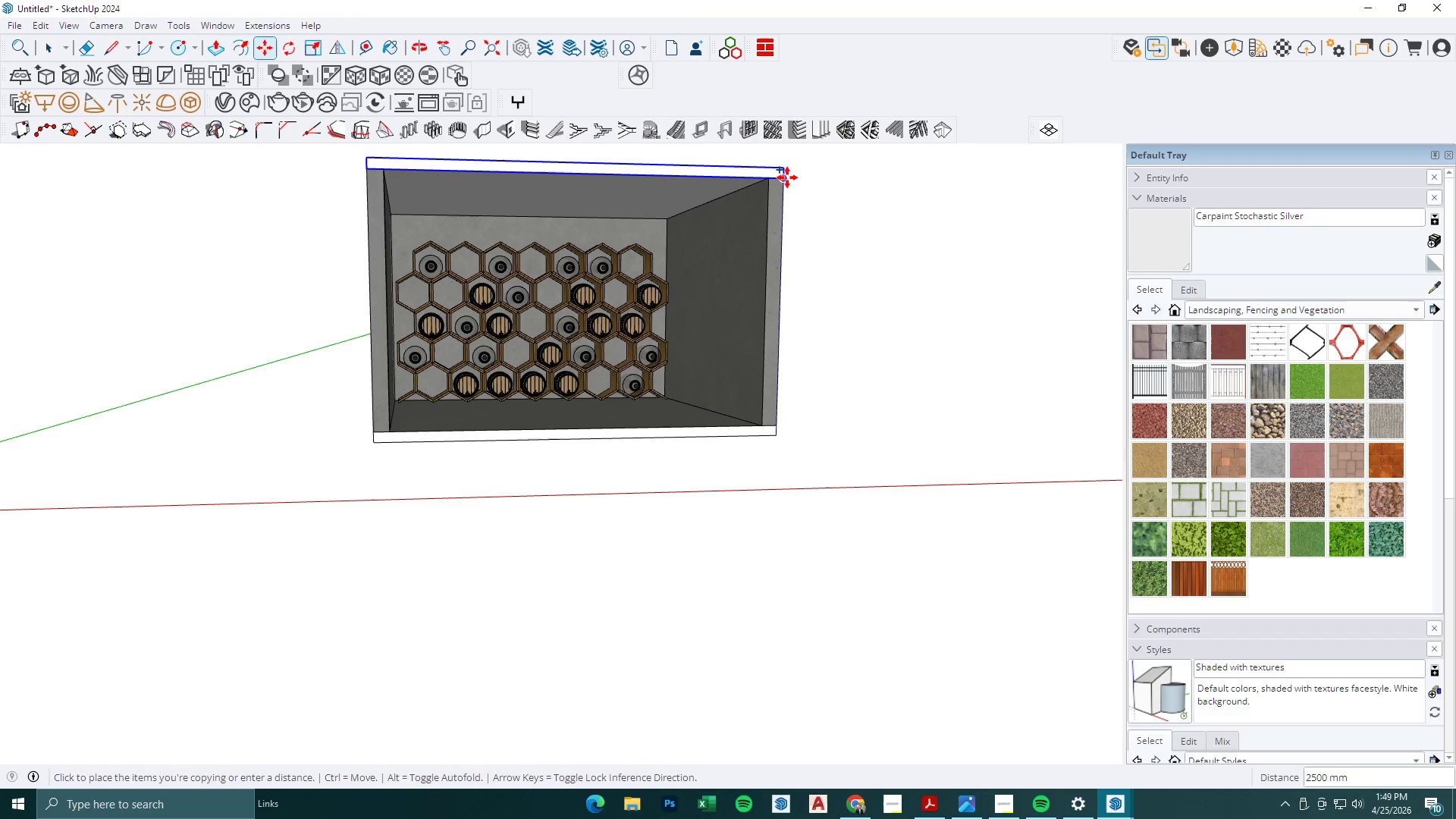 
left_click([785, 176])
 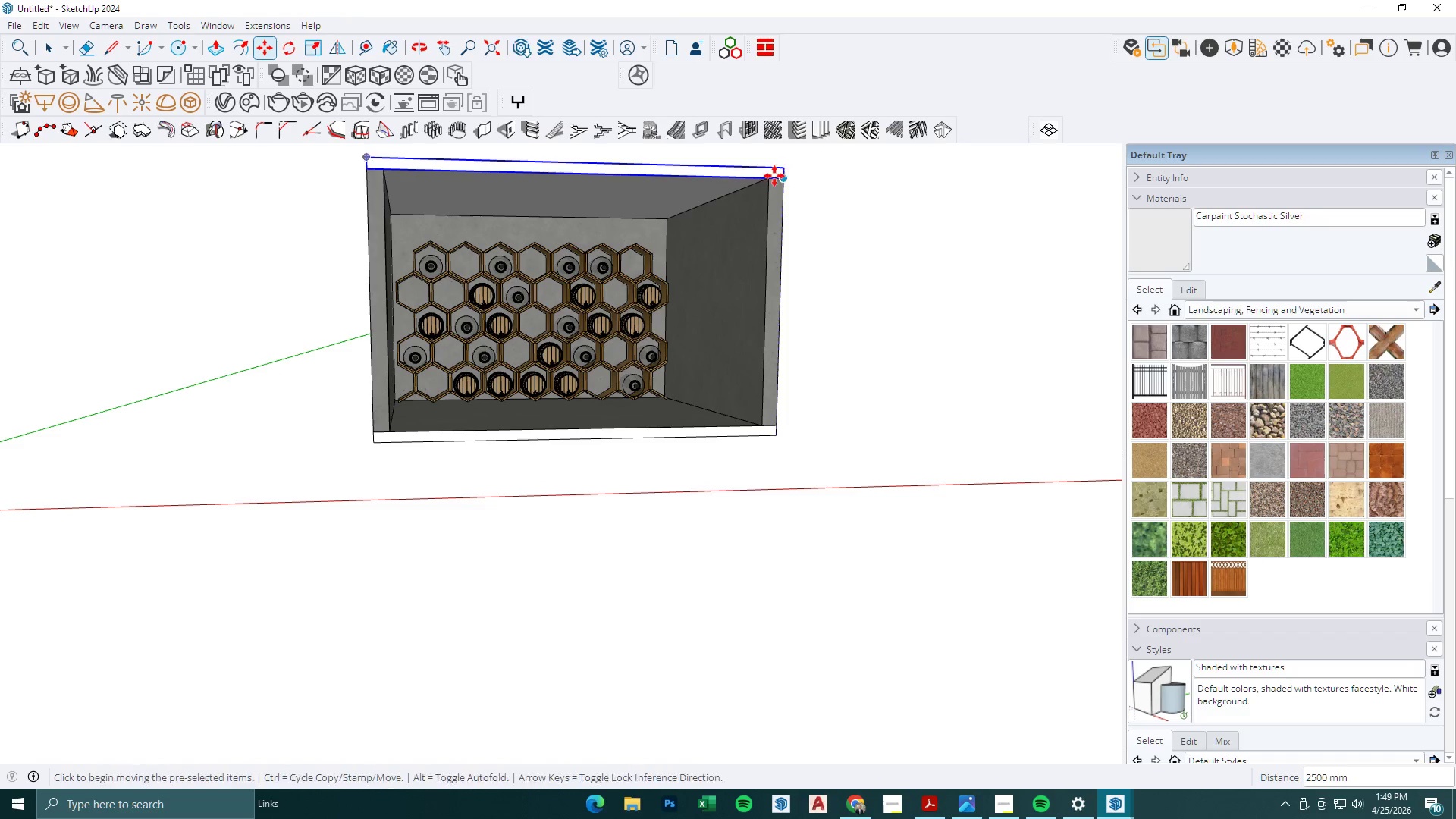 
key(Space)
 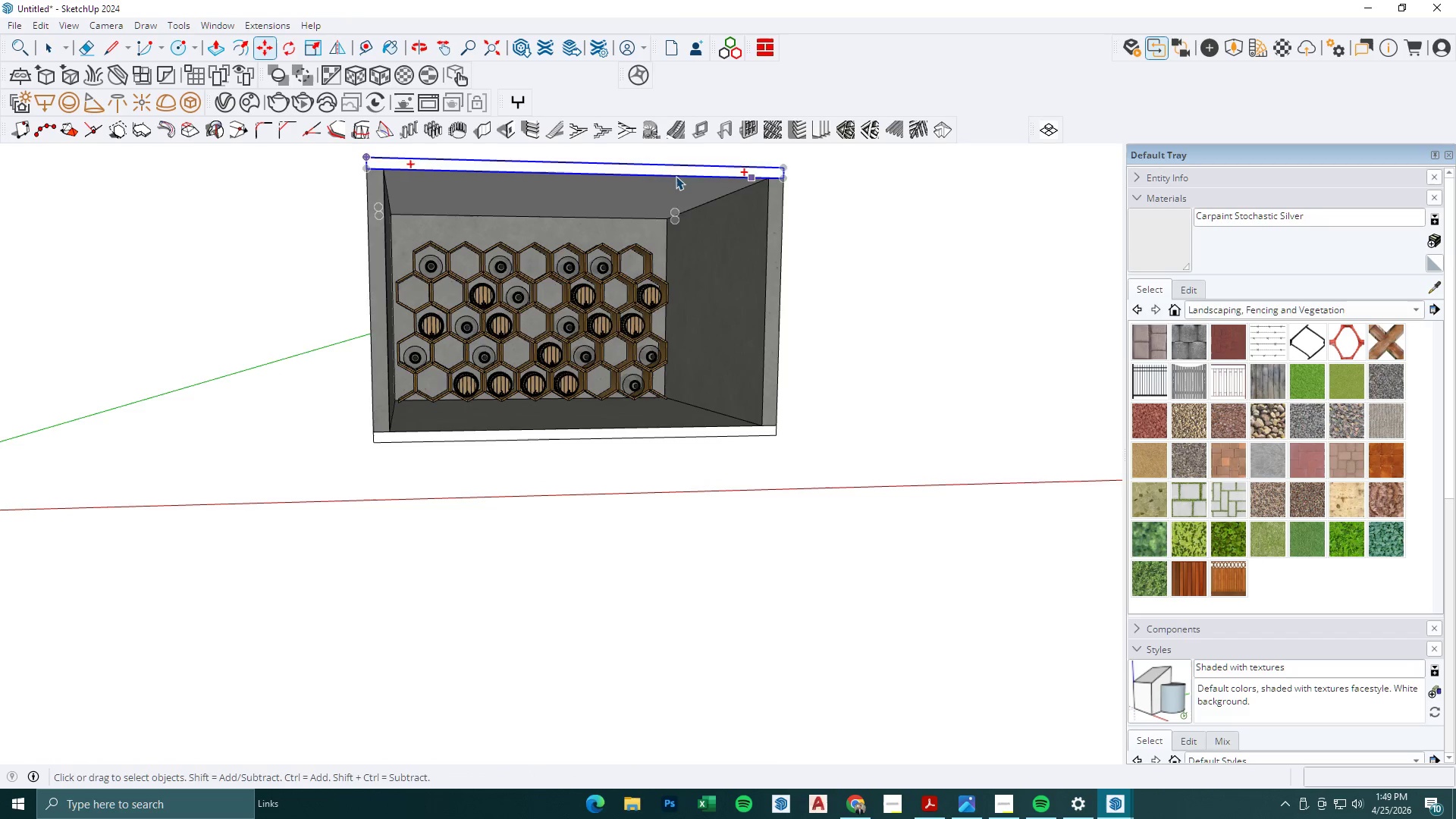 
double_click([676, 176])
 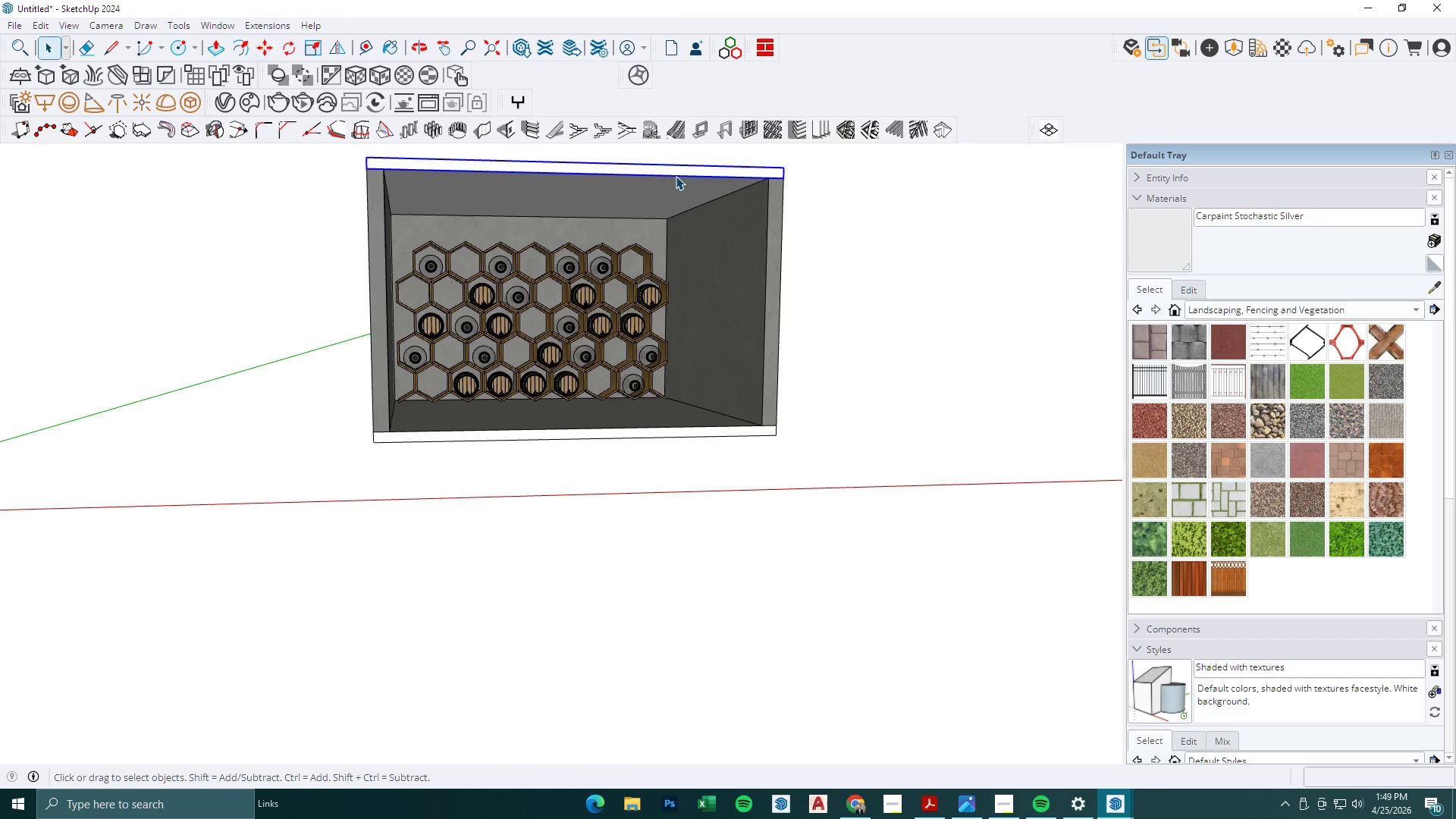 
triple_click([676, 176])
 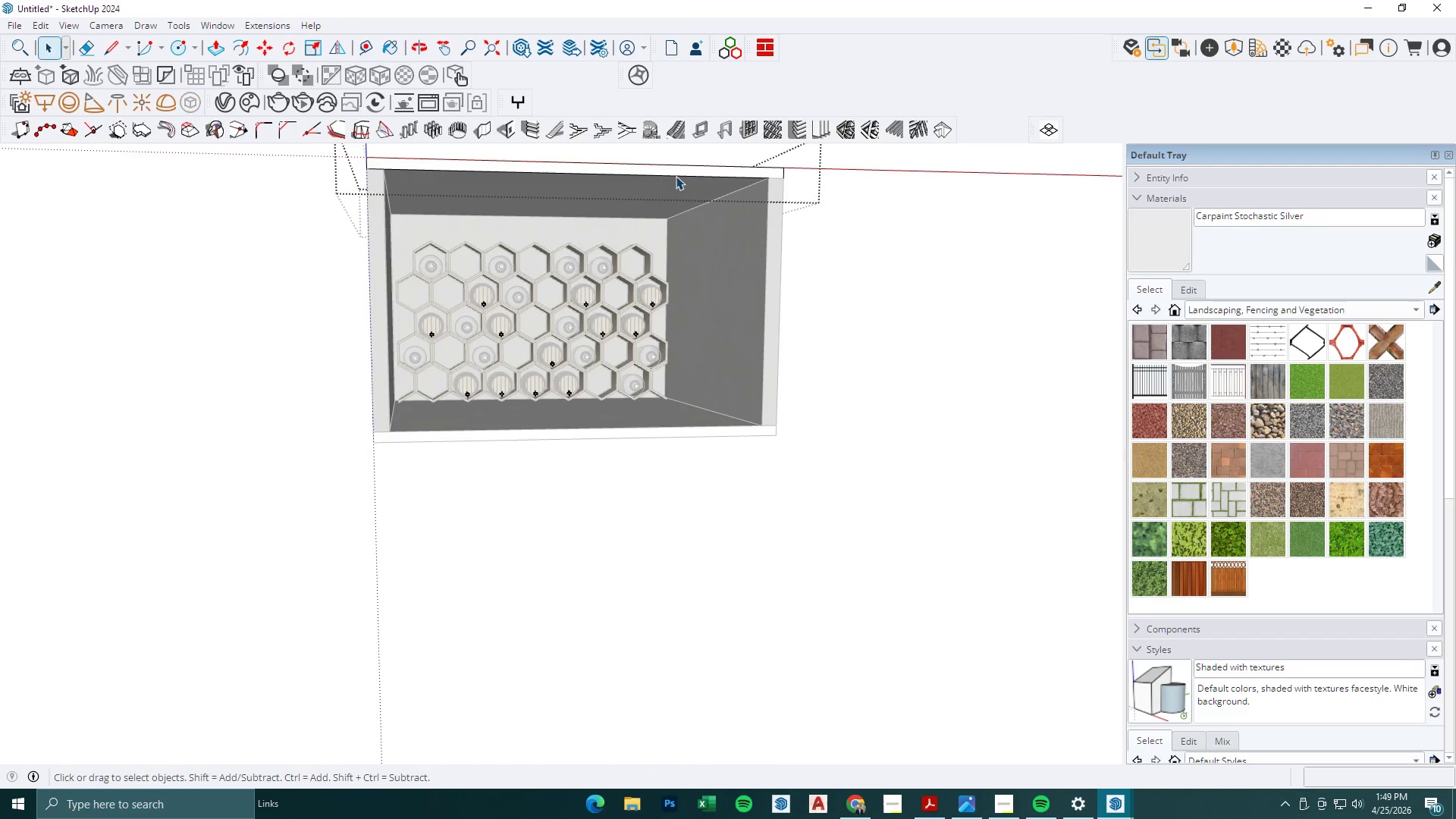 
triple_click([676, 176])
 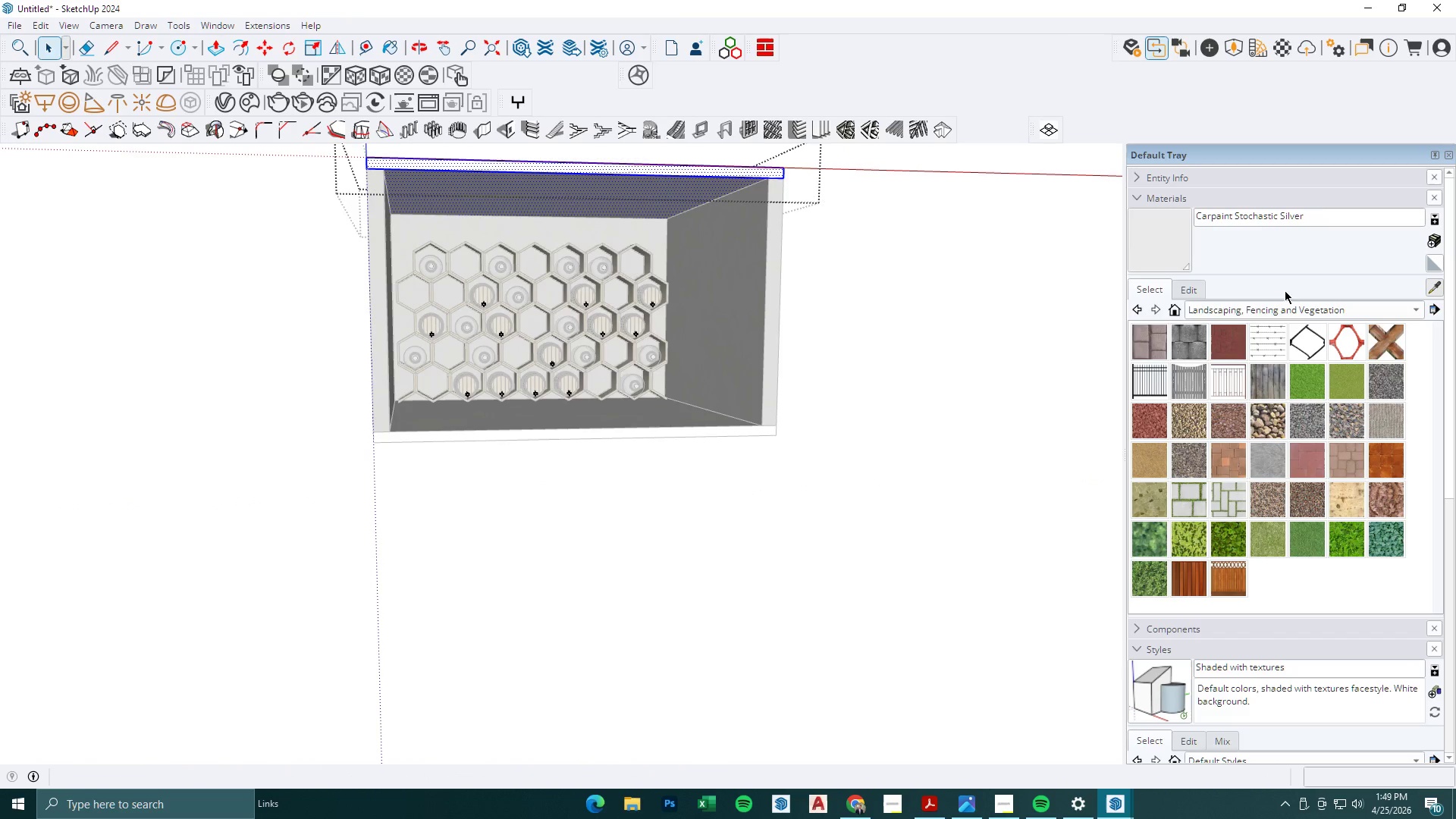 
left_click_drag(start_coordinate=[717, 267], to_coordinate=[717, 262])
 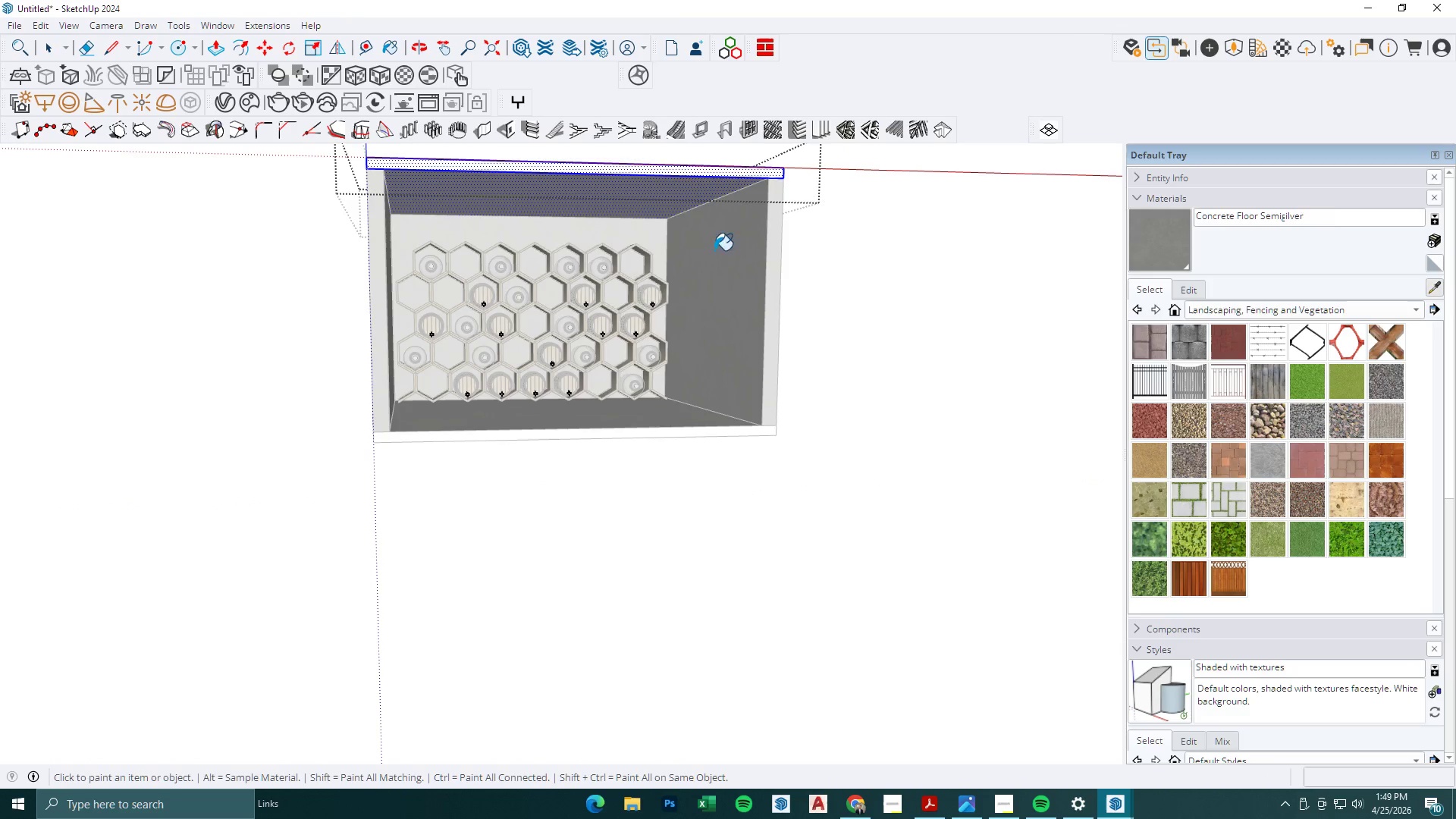 
double_click([679, 188])
 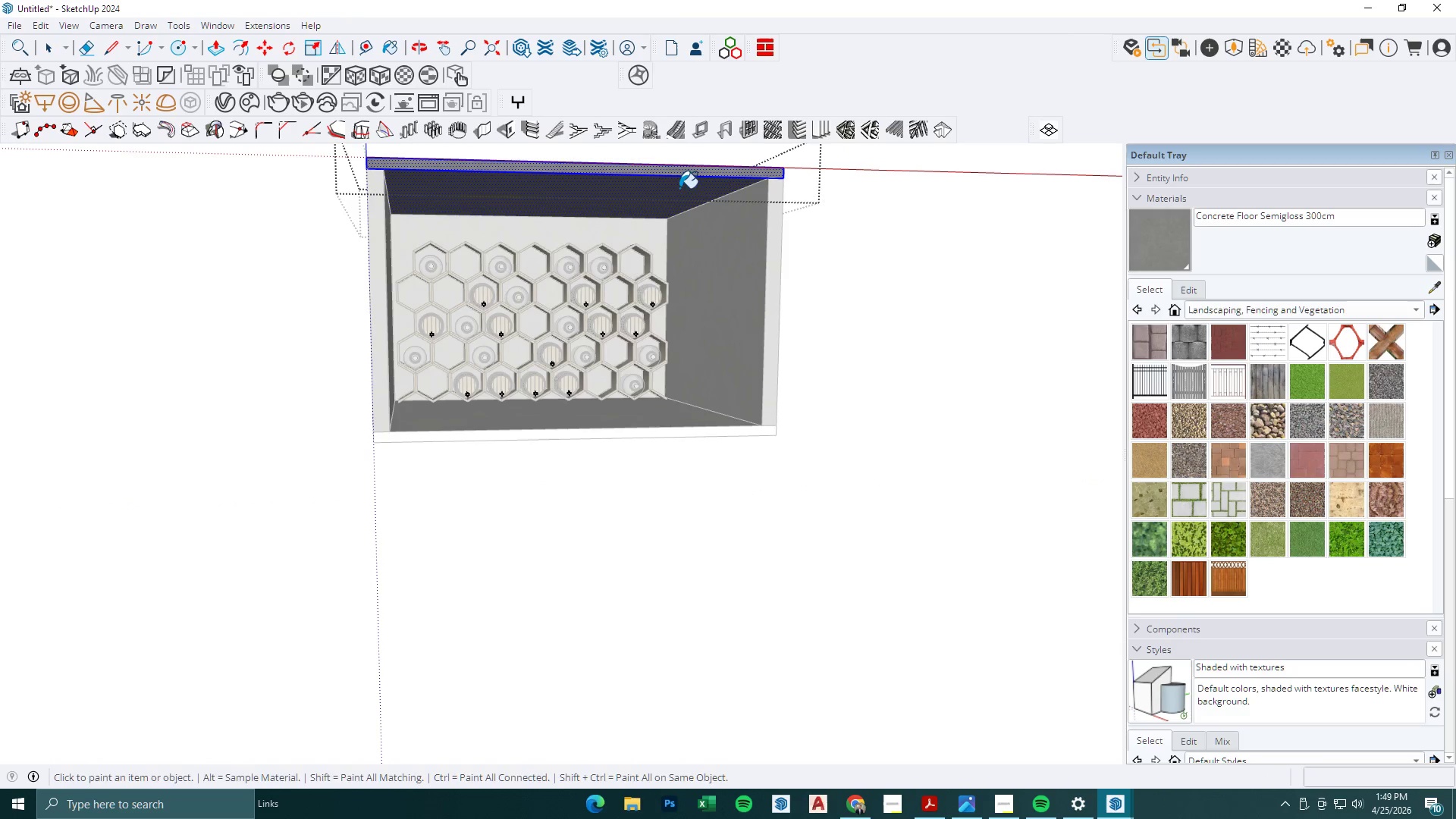 
key(Space)
 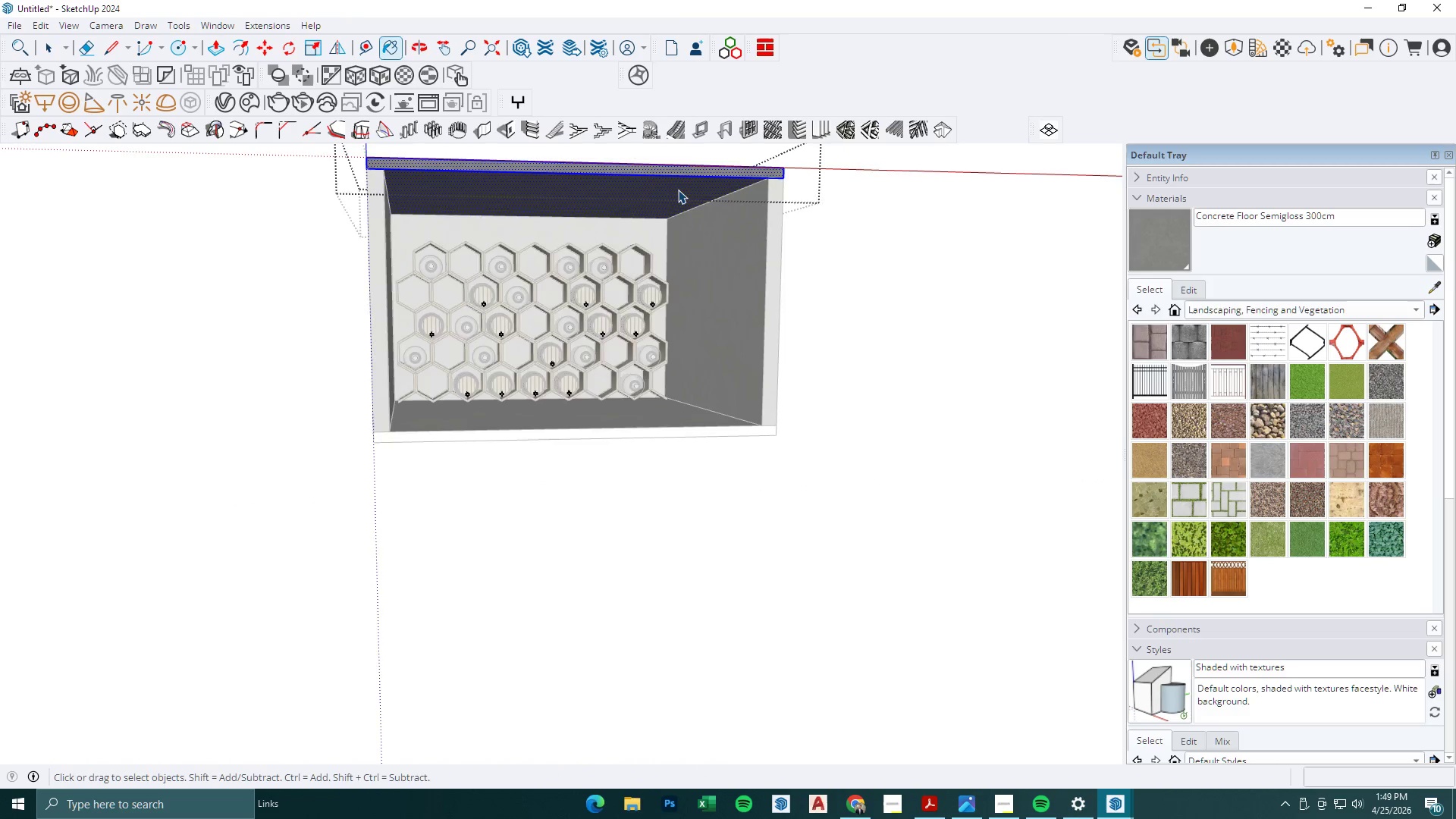 
key(Escape)
 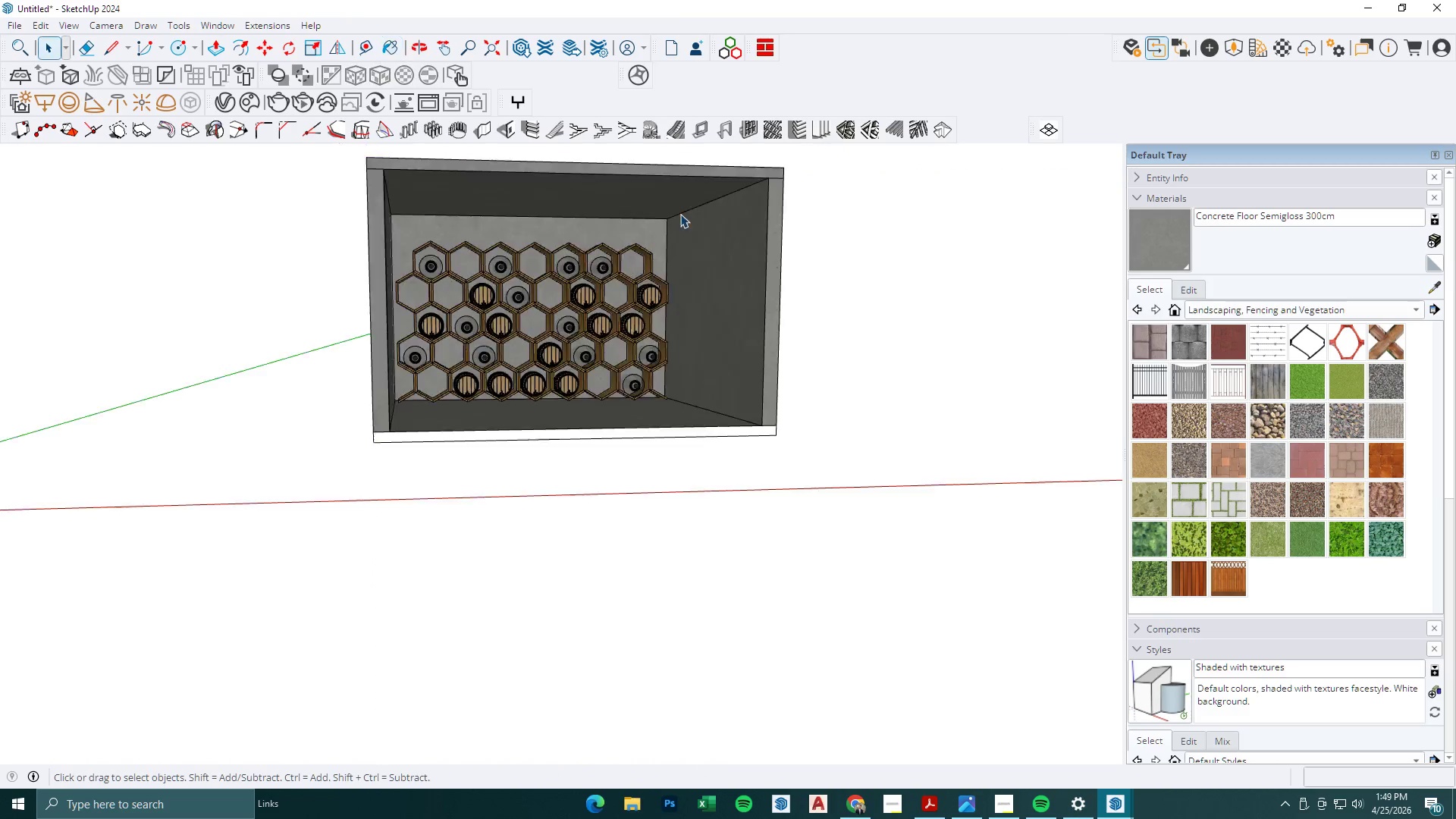 
key(Escape)
 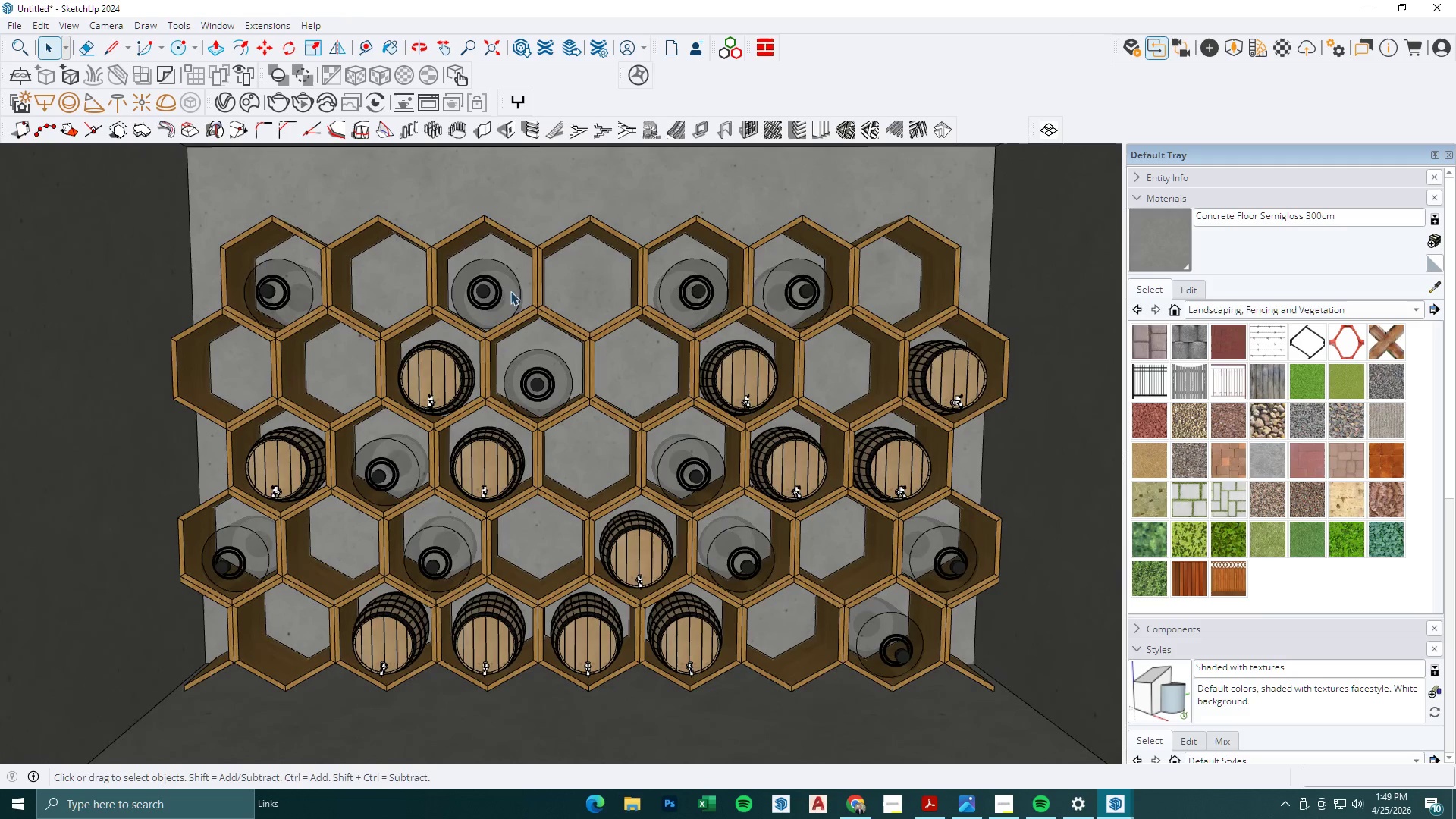 
scroll: coordinate [503, 286], scroll_direction: up, amount: 10.0
 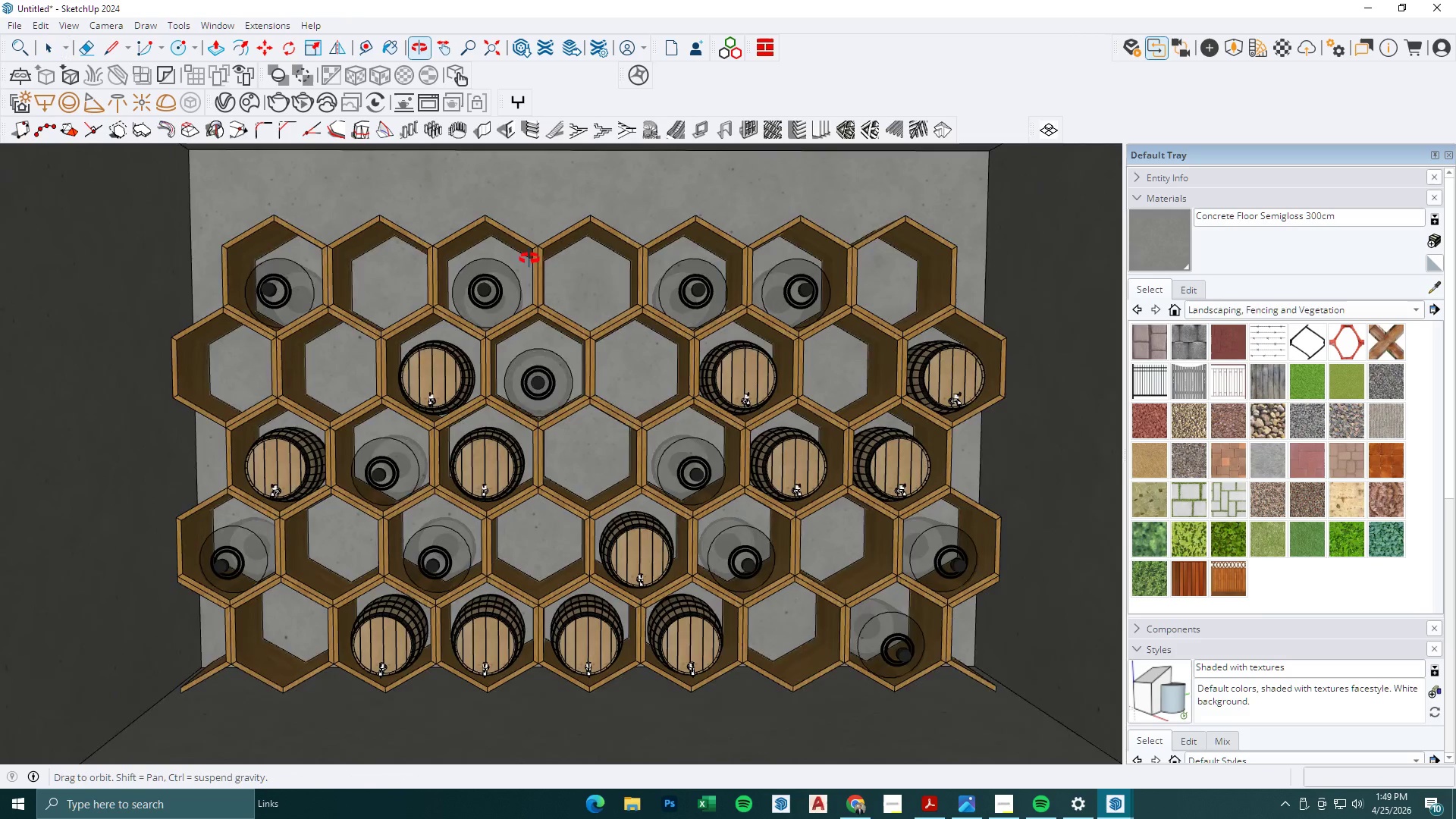 
key(Space)
 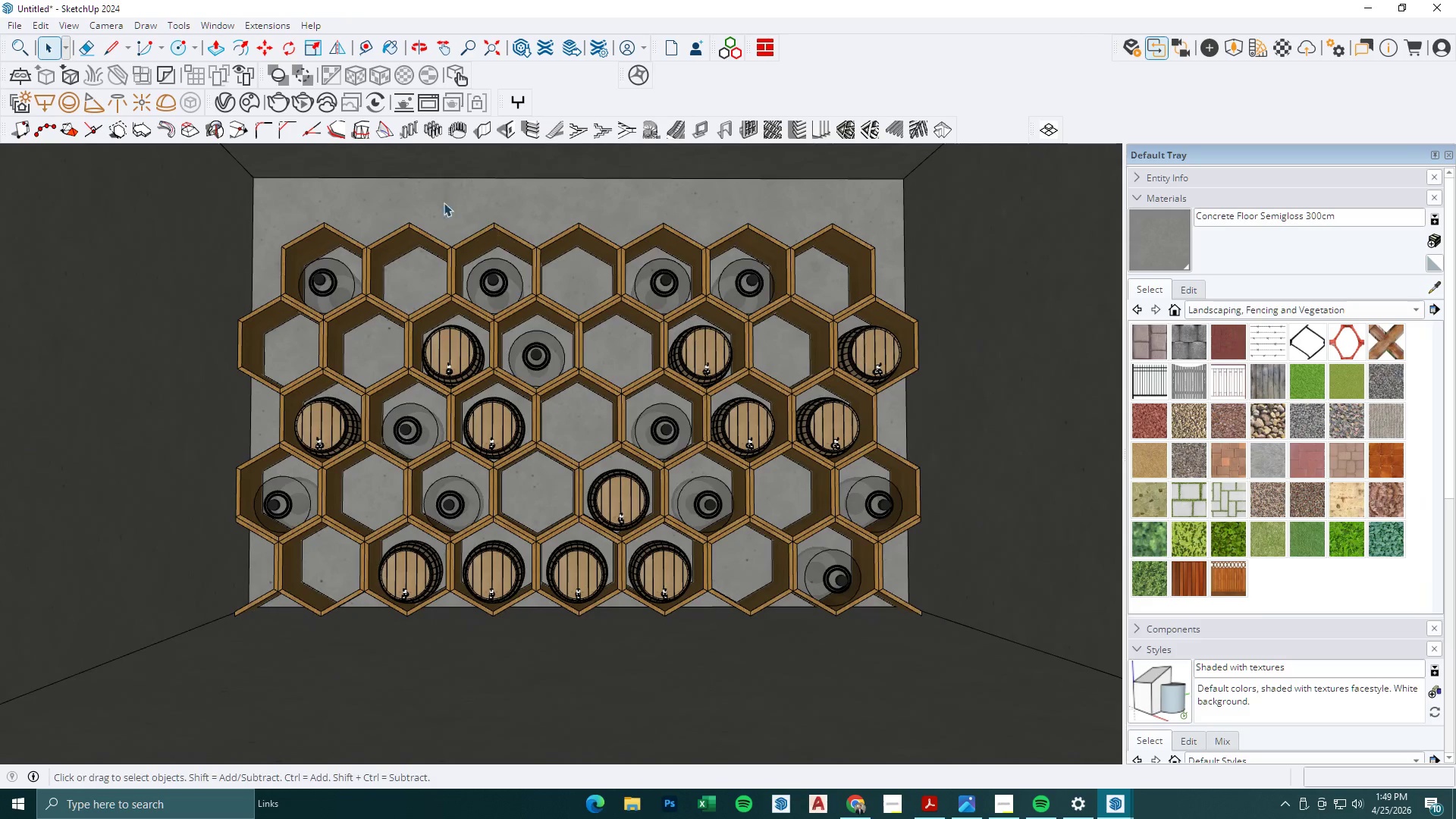 
scroll: coordinate [528, 254], scroll_direction: down, amount: 2.0
 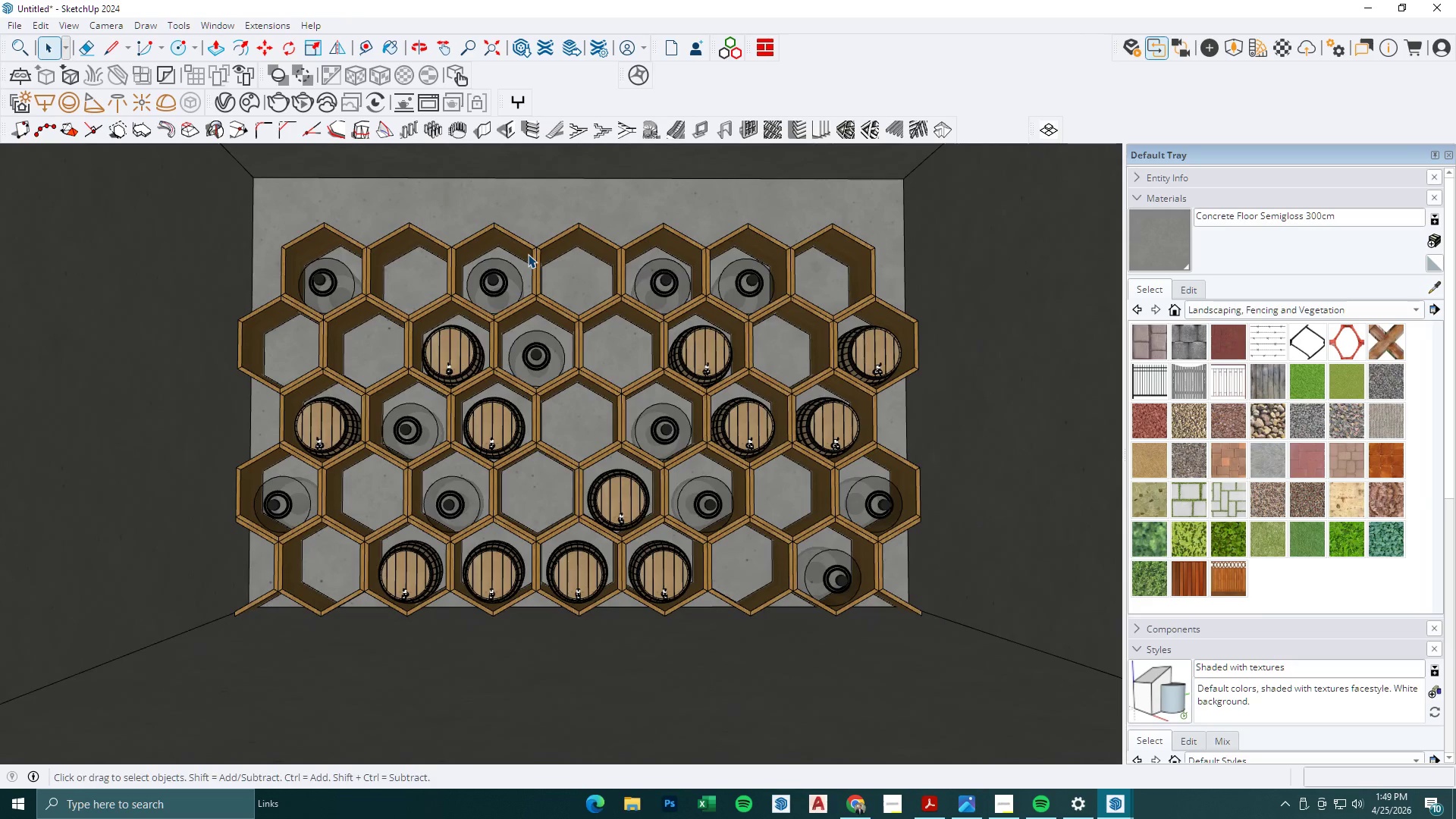 
key(Escape)
 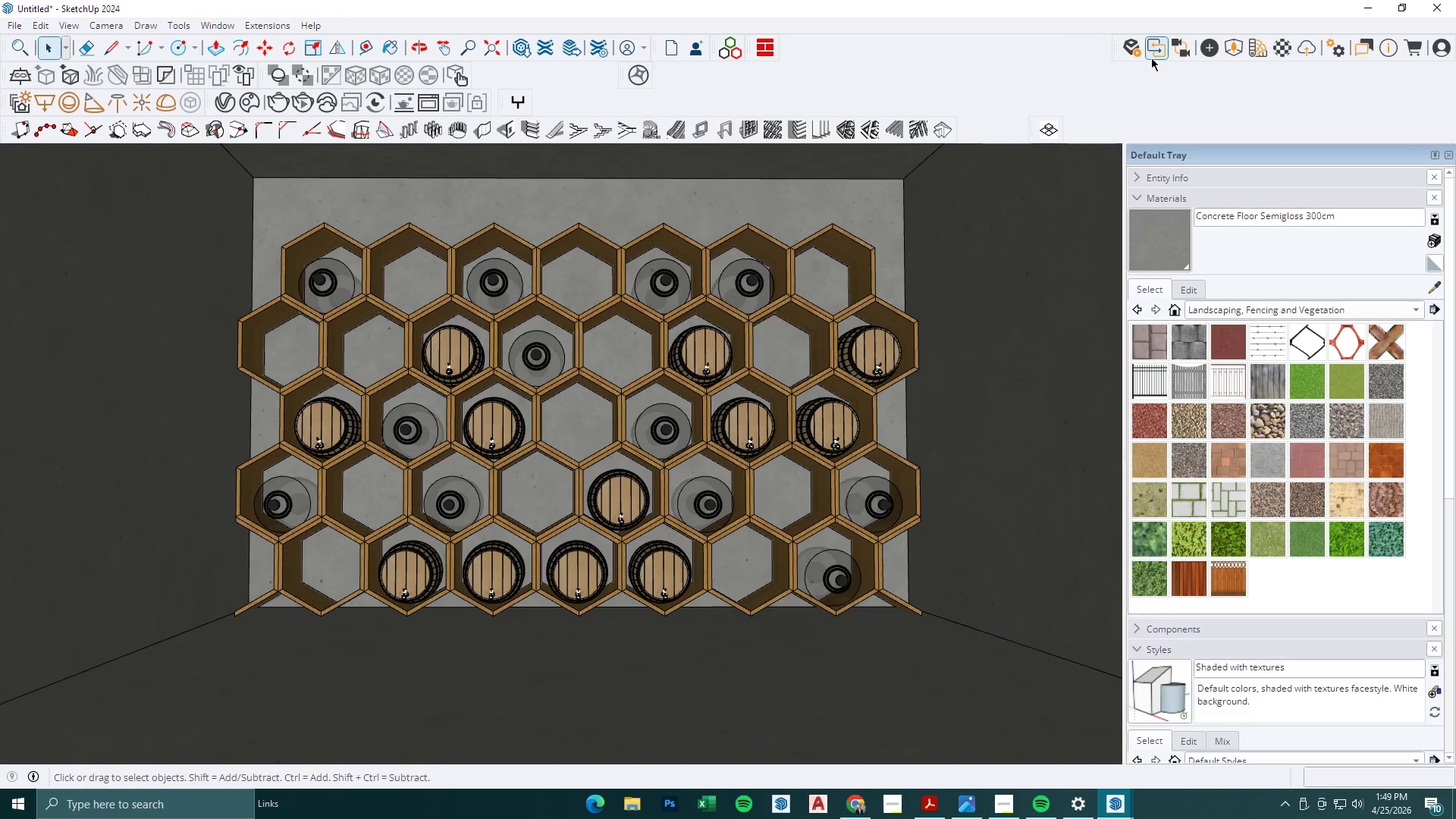 
left_click([1128, 48])
 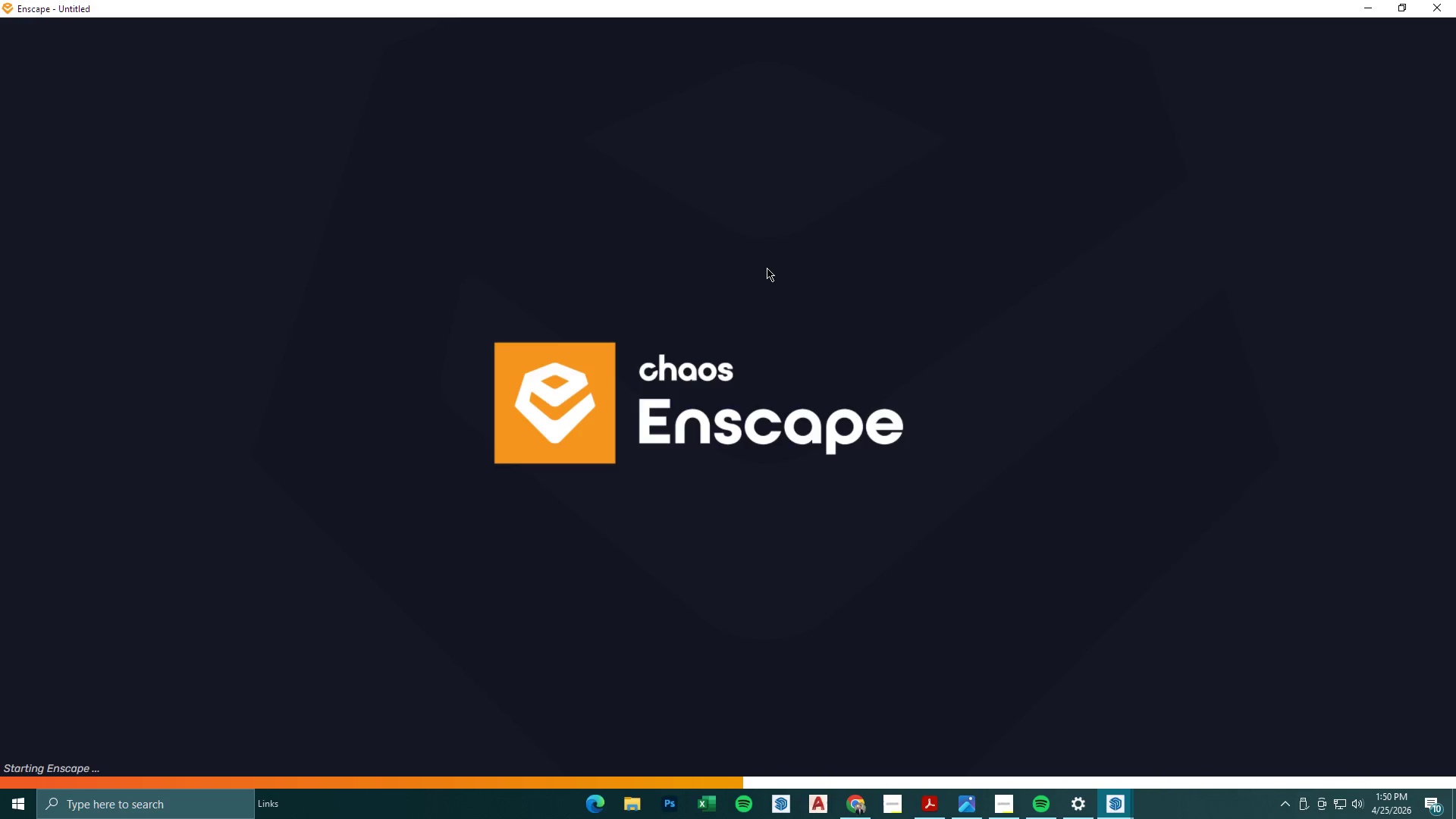 
wait(19.02)
 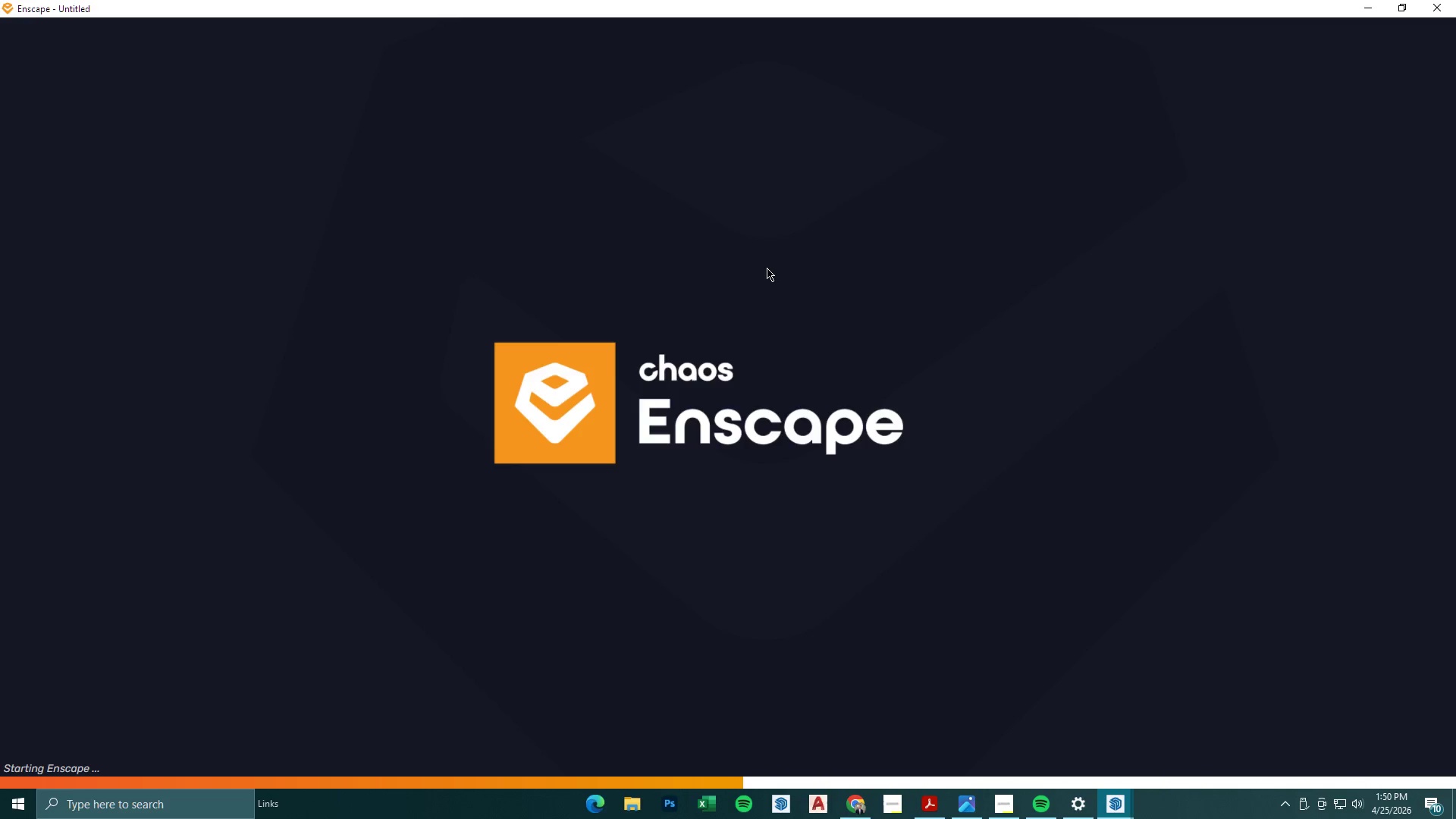 
hold_key(key=W, duration=1.0)
 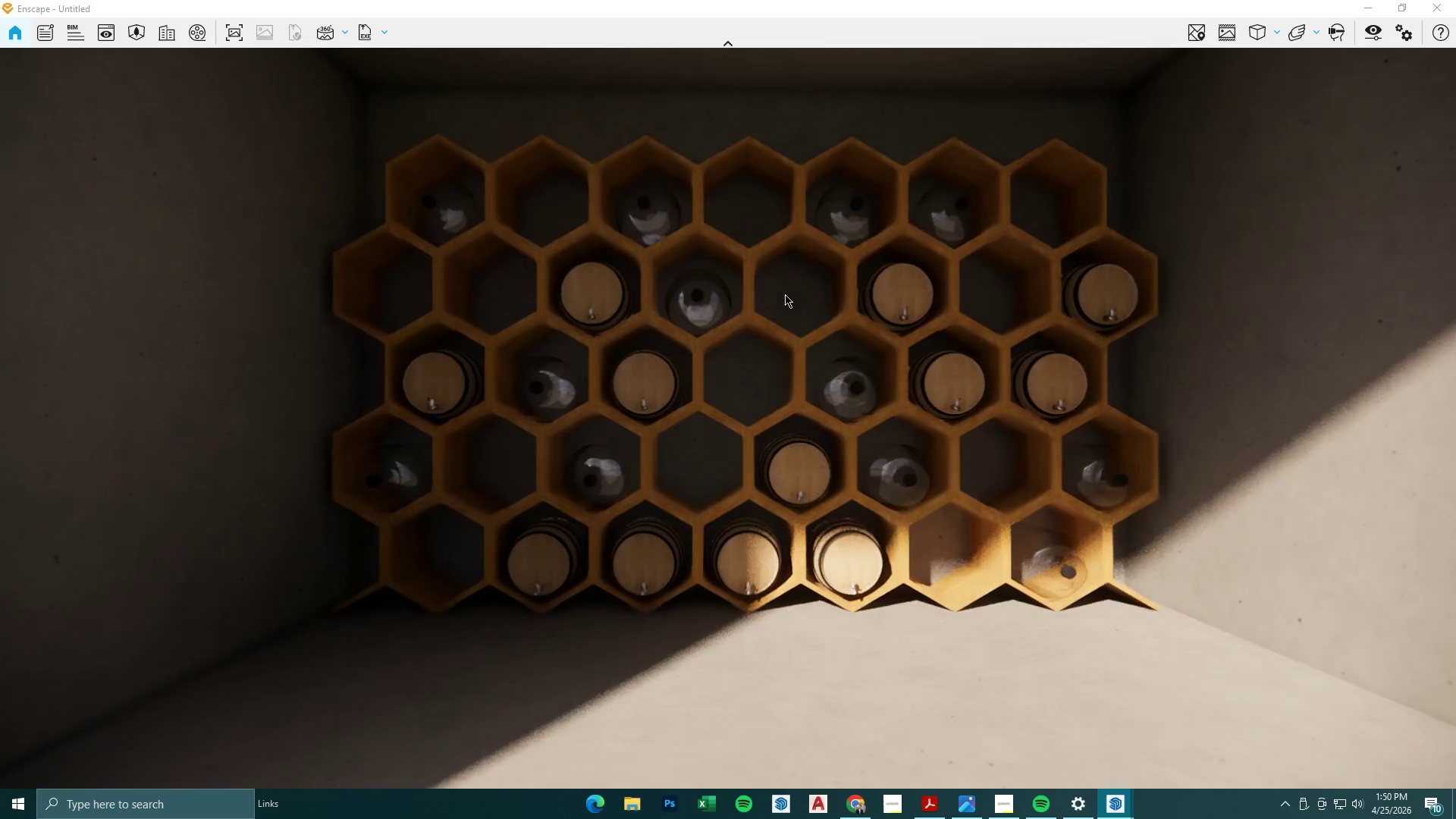 
hold_key(key=E, duration=0.33)
 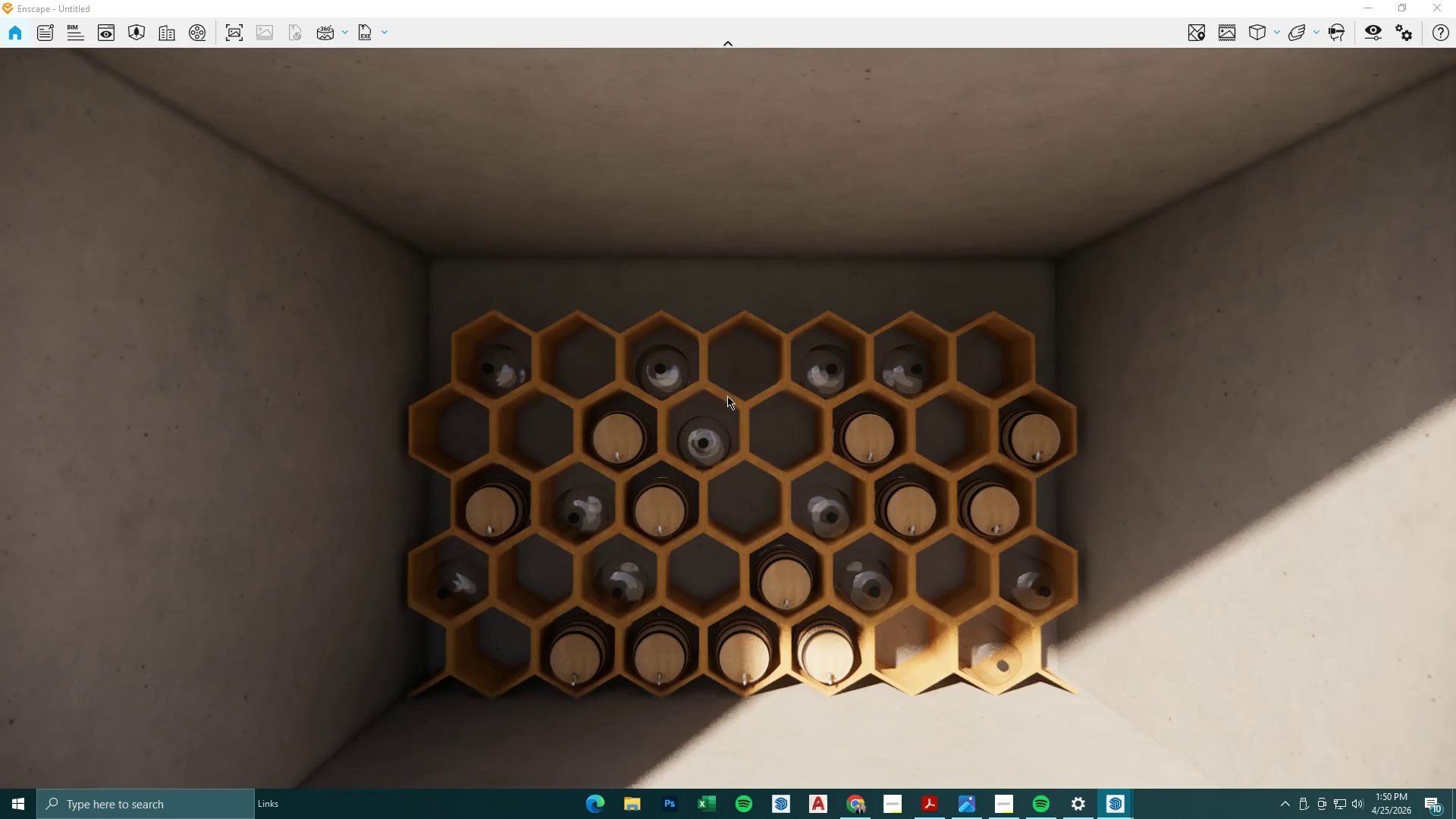 
hold_key(key=S, duration=0.36)
 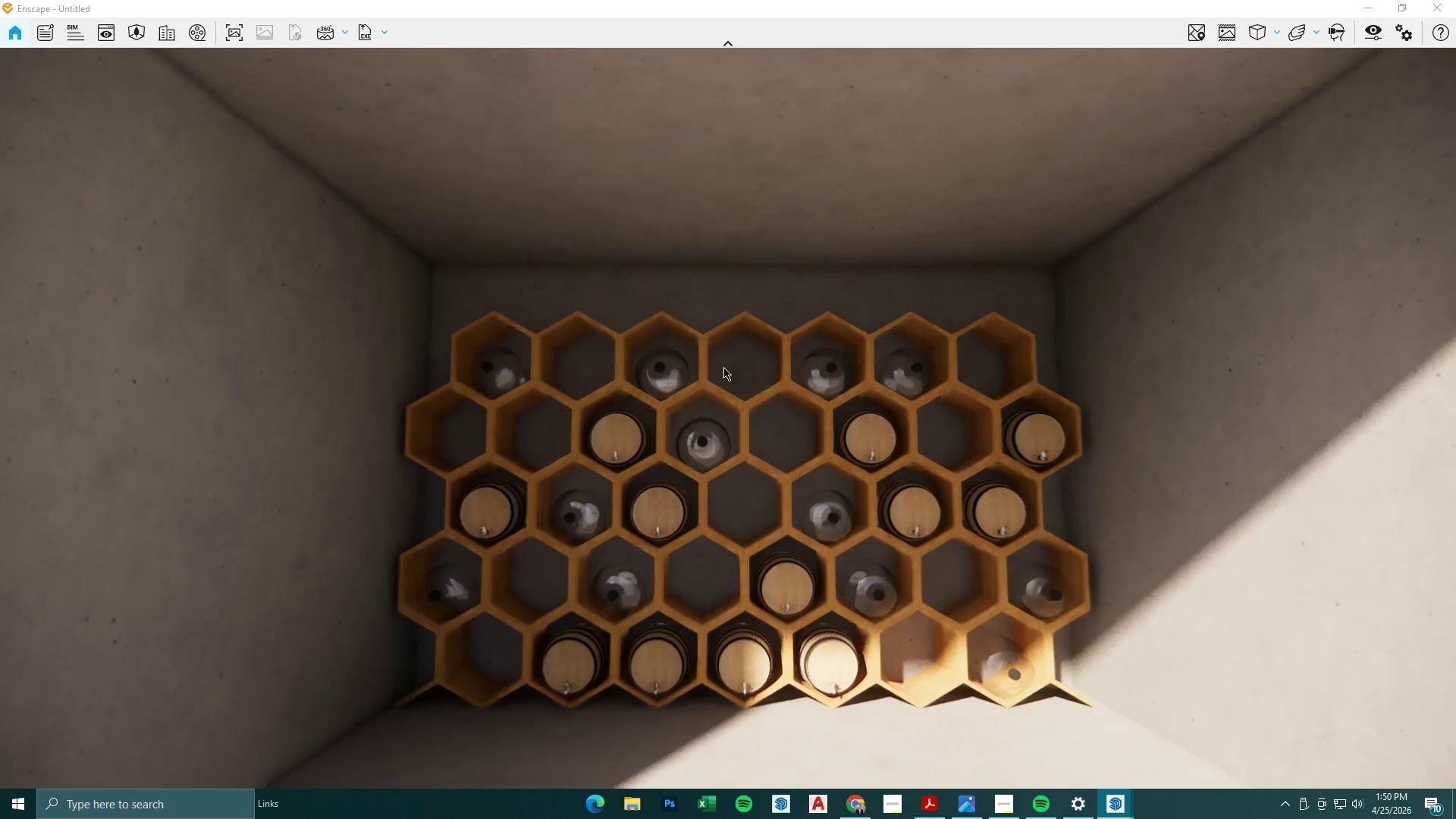 
hold_key(key=W, duration=0.44)
 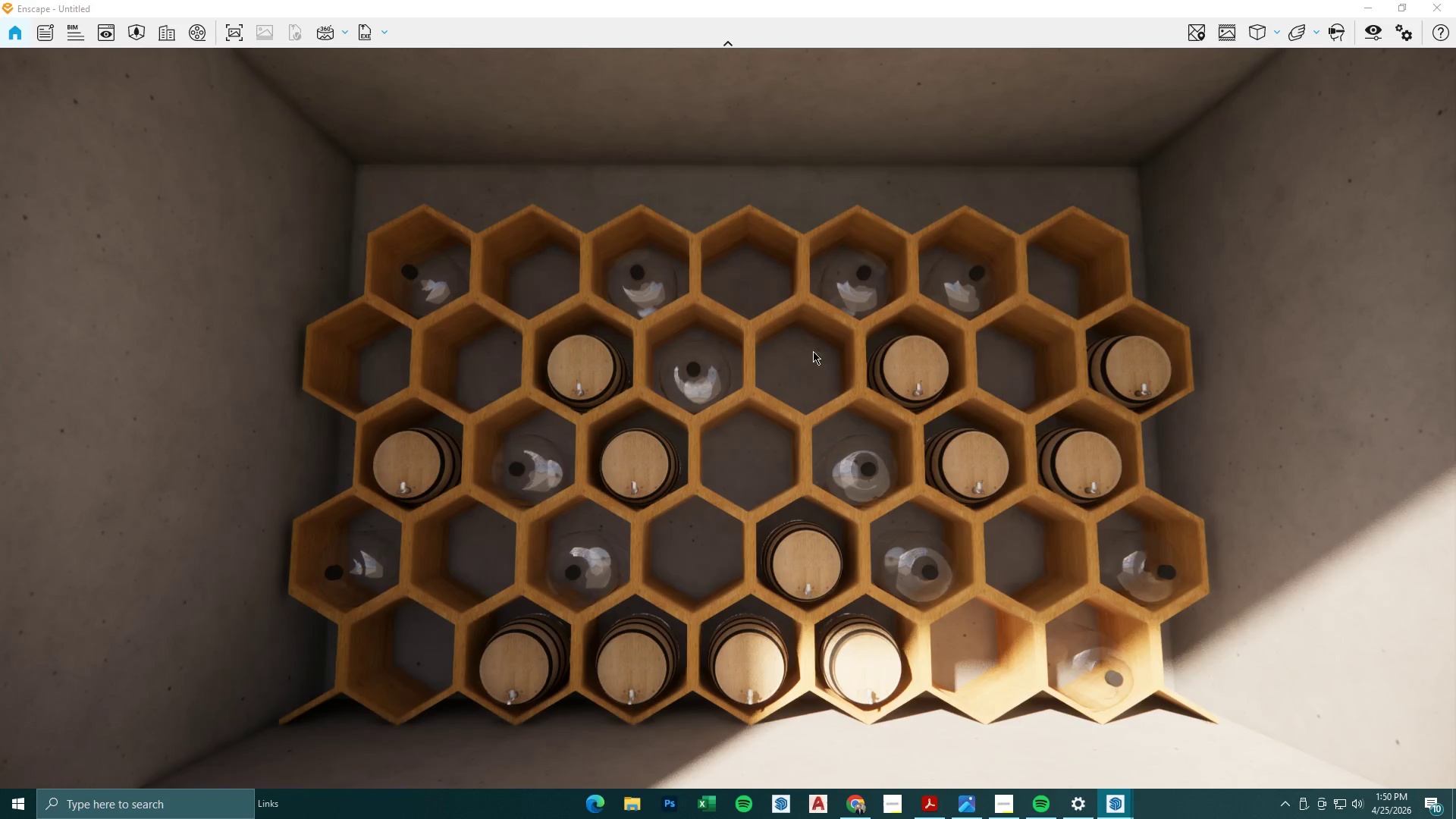 
key(Q)
 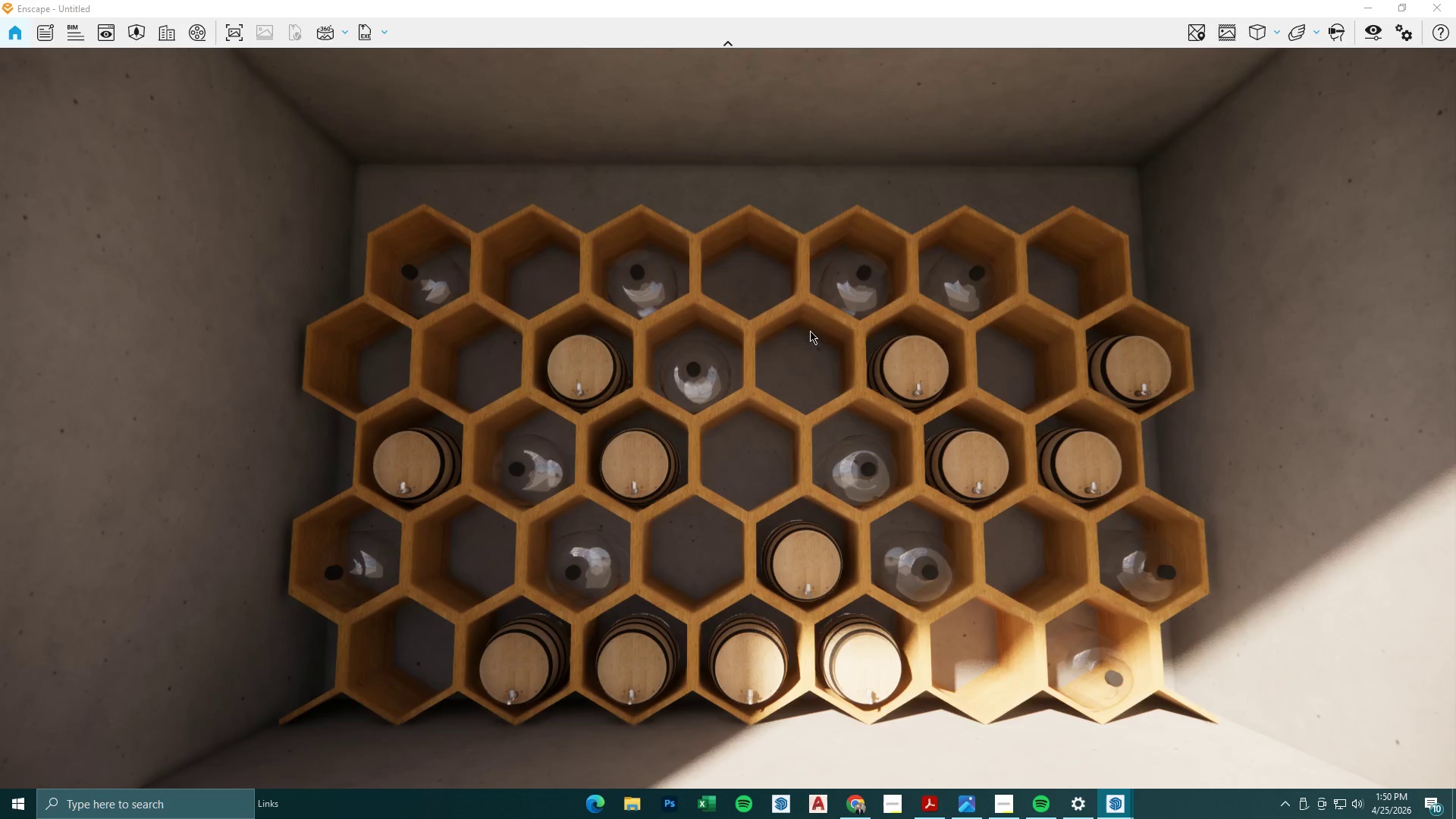 
type(ss)
 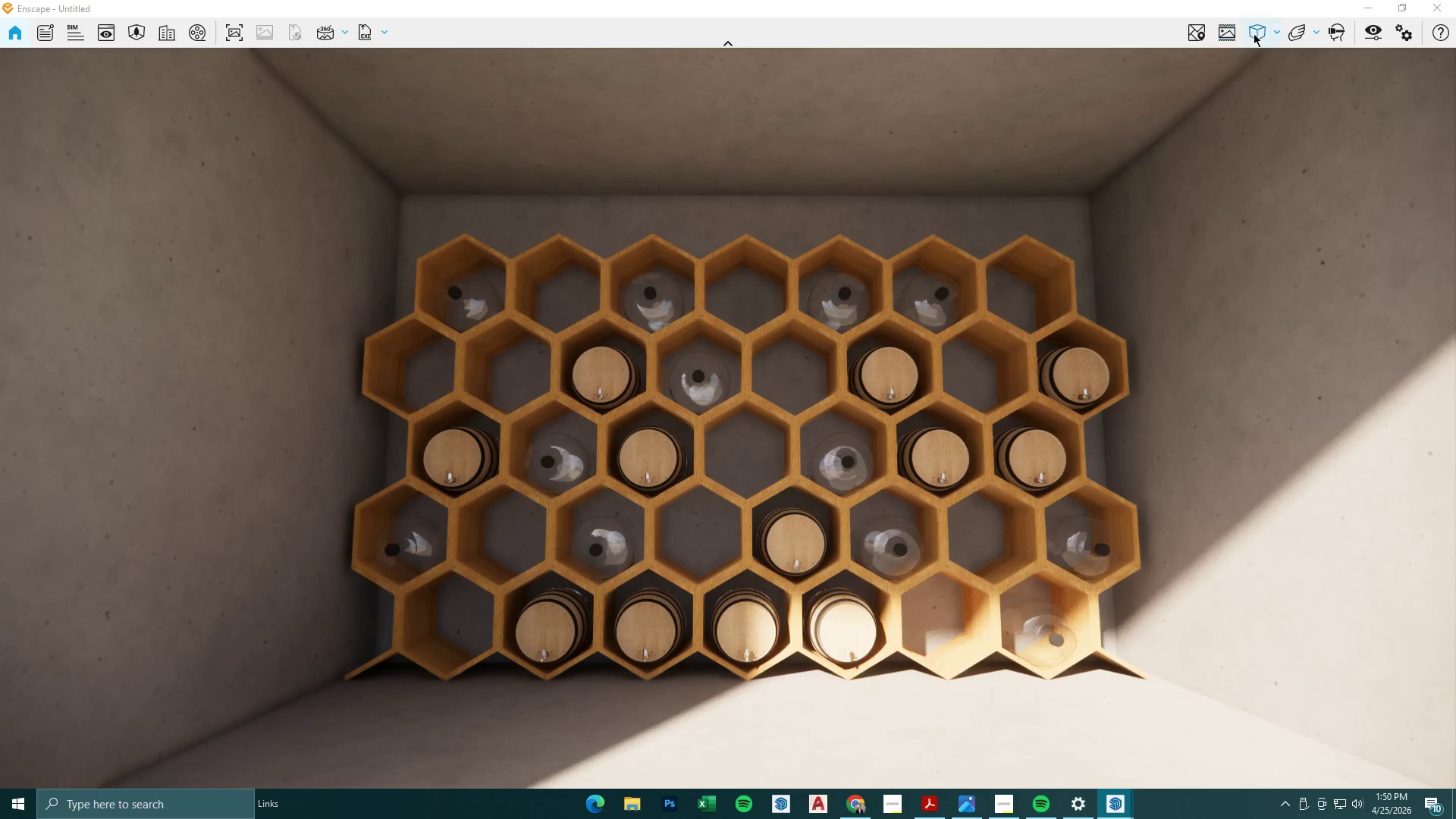 
left_click([1276, 35])
 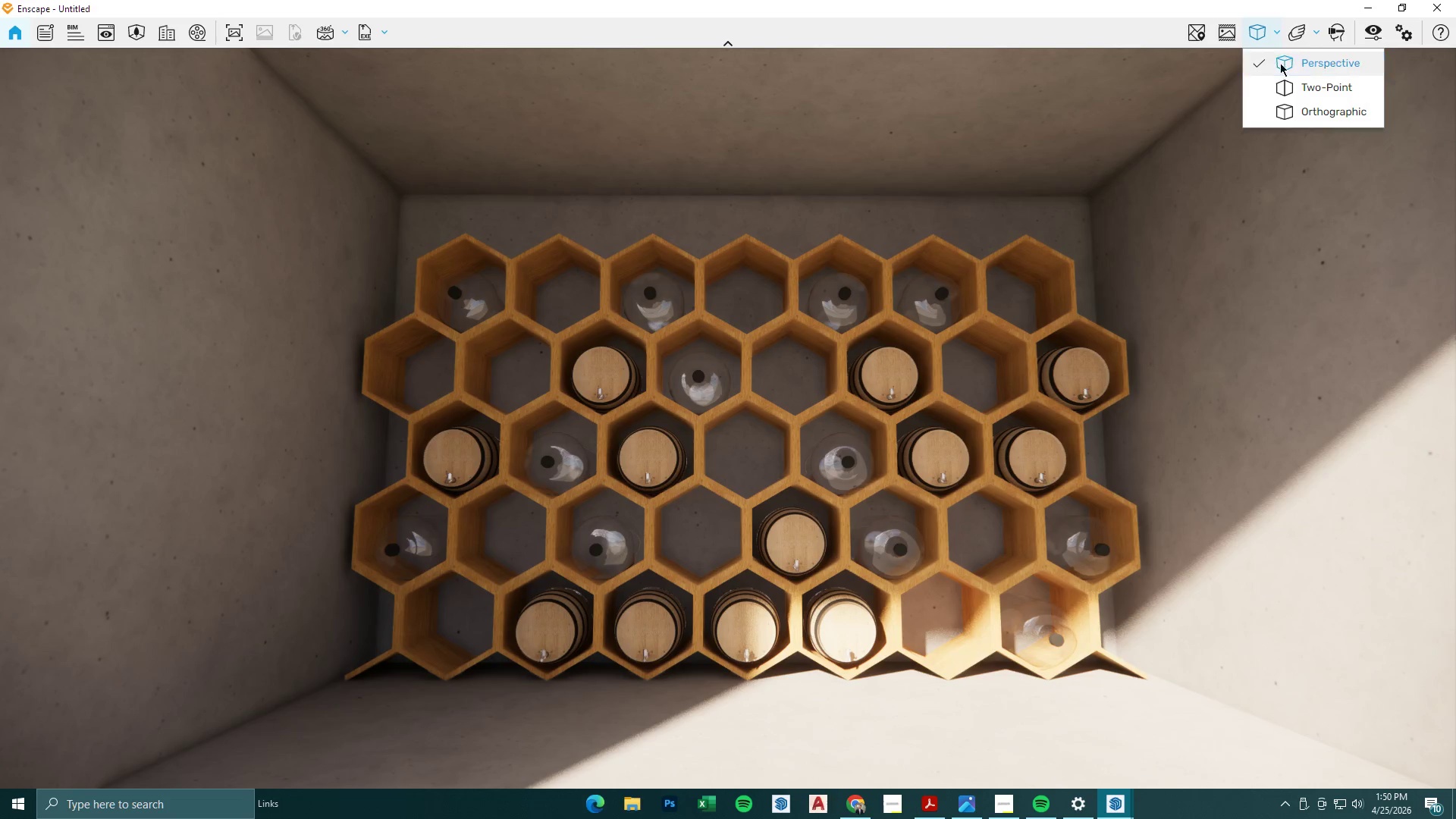 
left_click([1298, 86])
 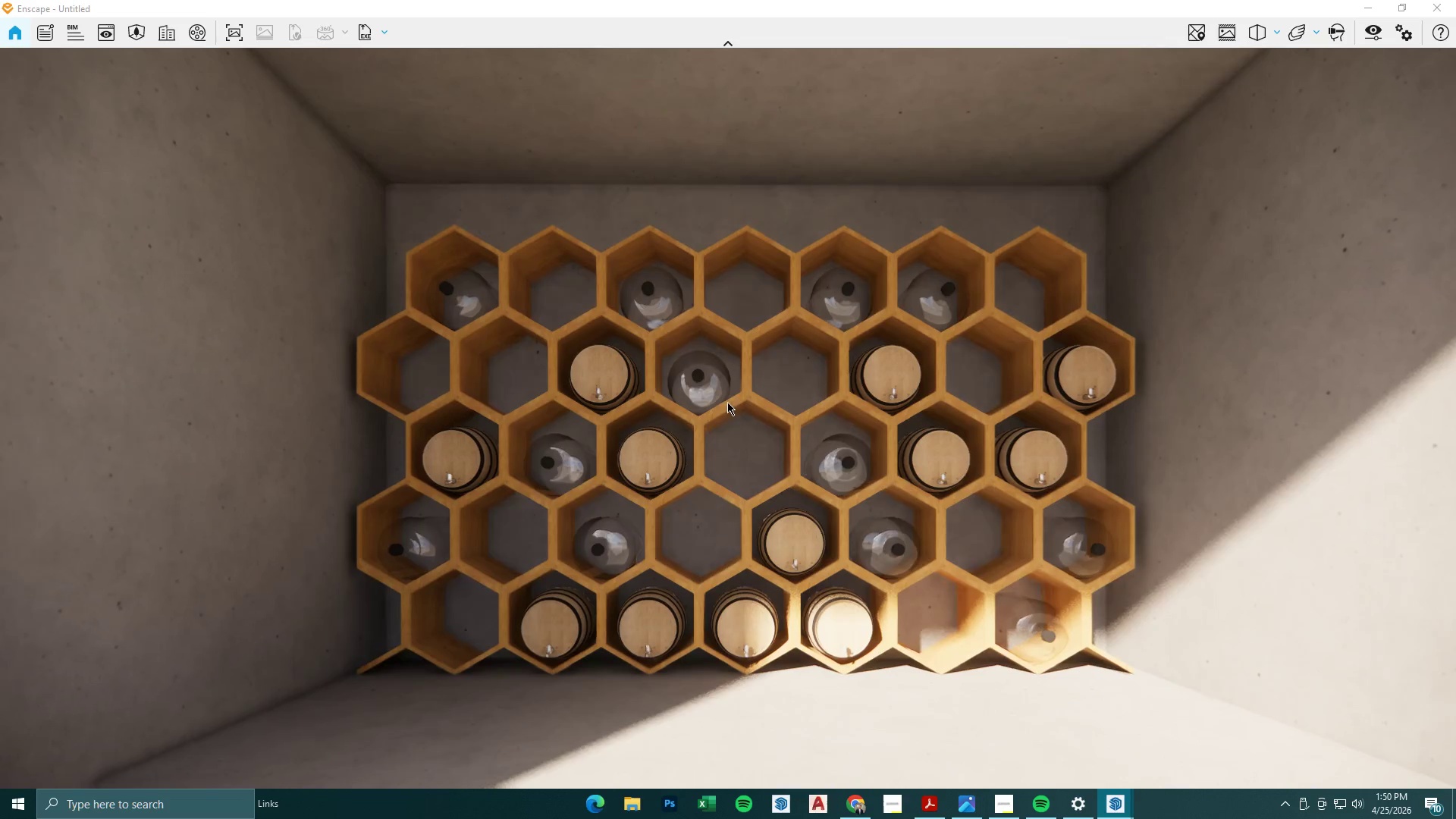 
type(swe)
 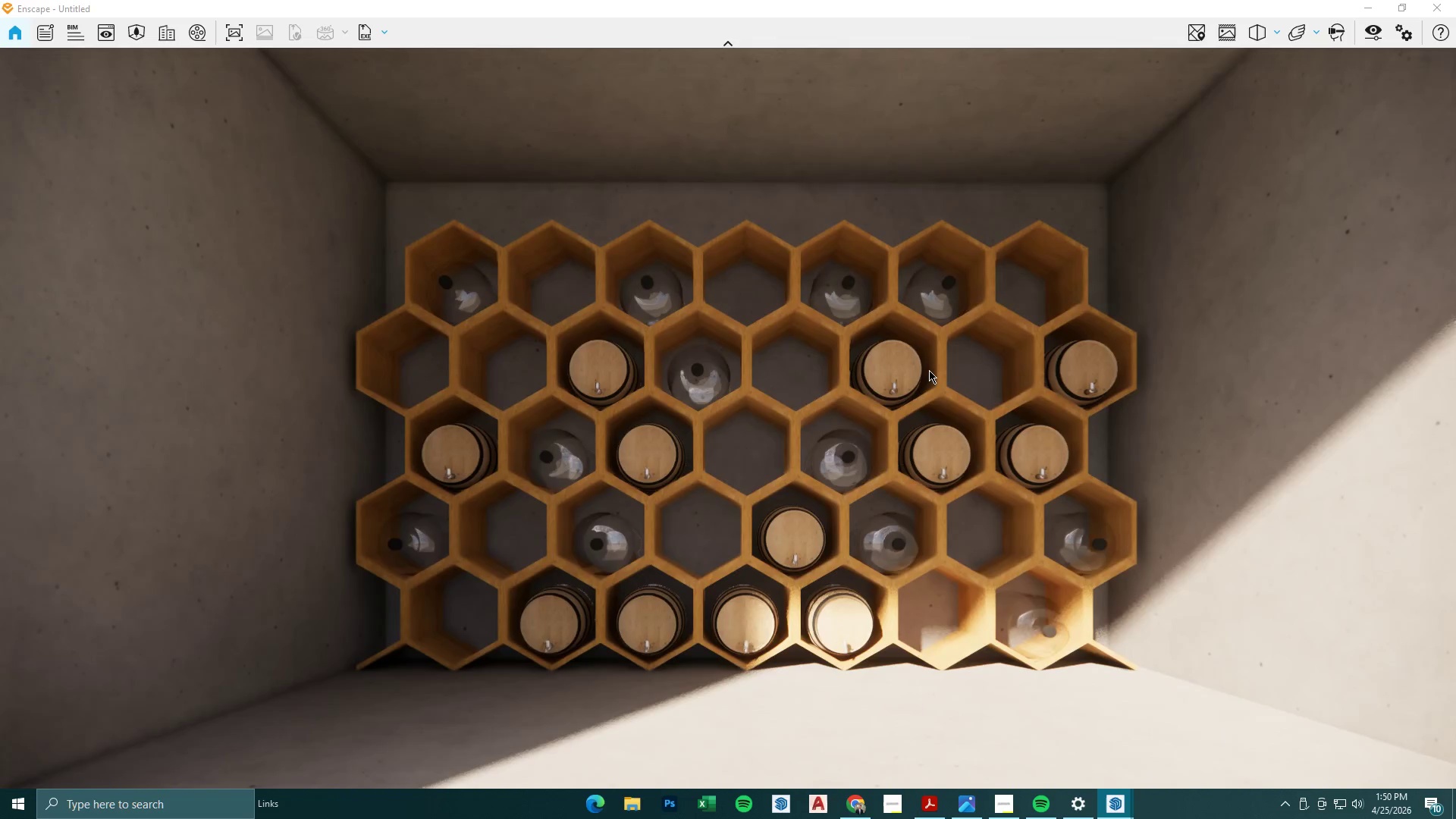 
hold_key(key=Q, duration=7.58)
 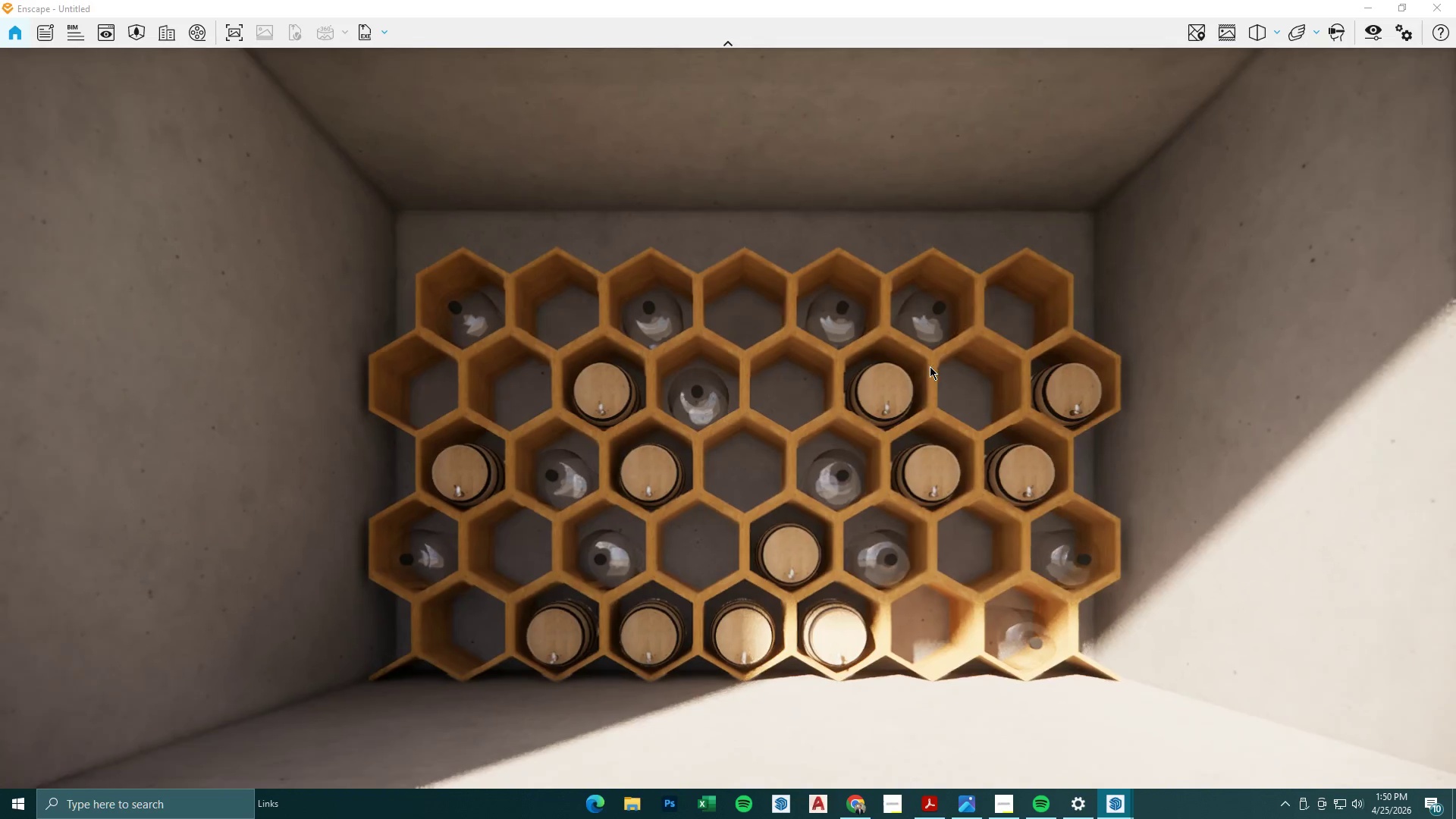 
type(wsdawwsewsqwesq)
 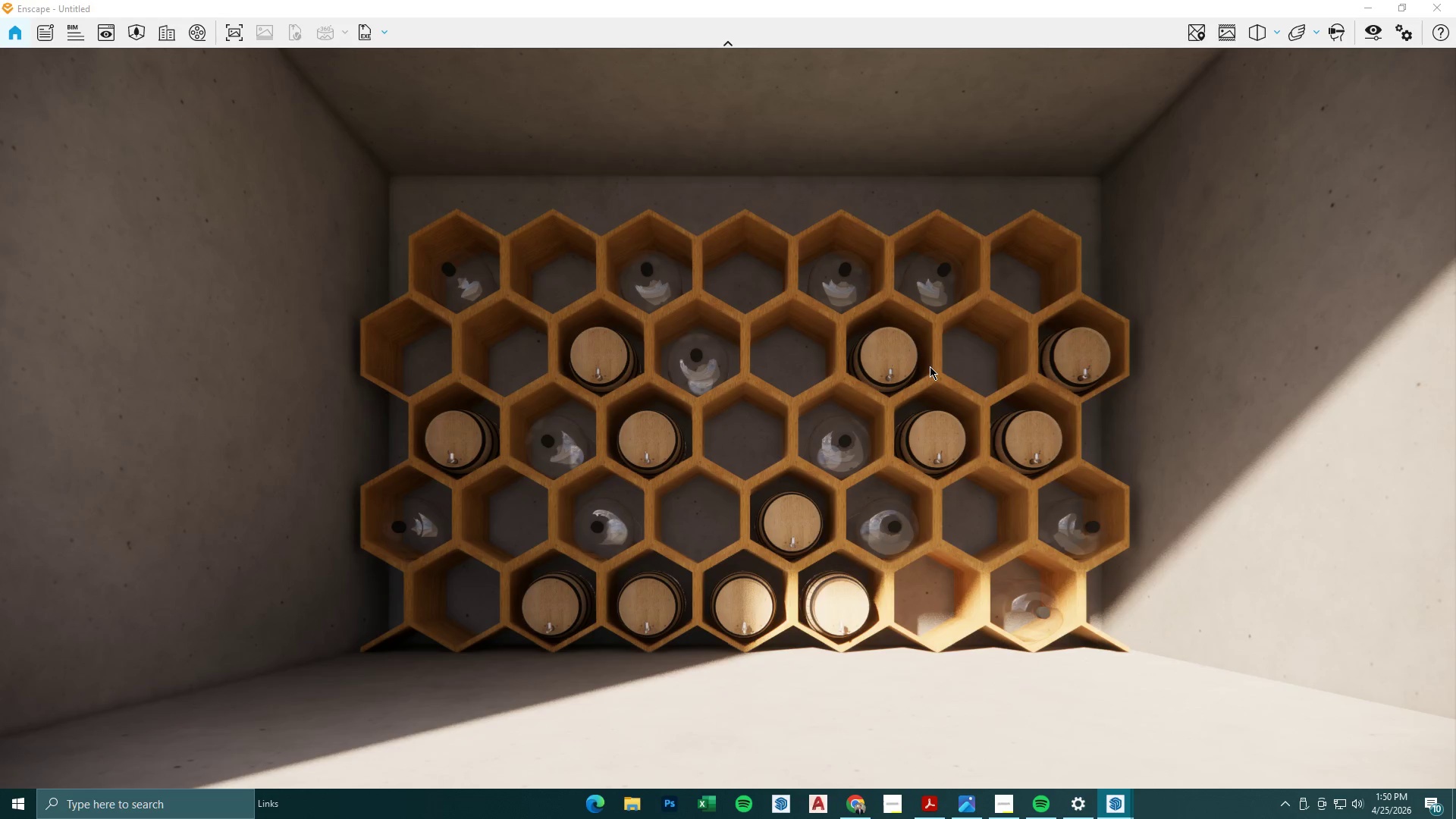 
wait(18.38)
 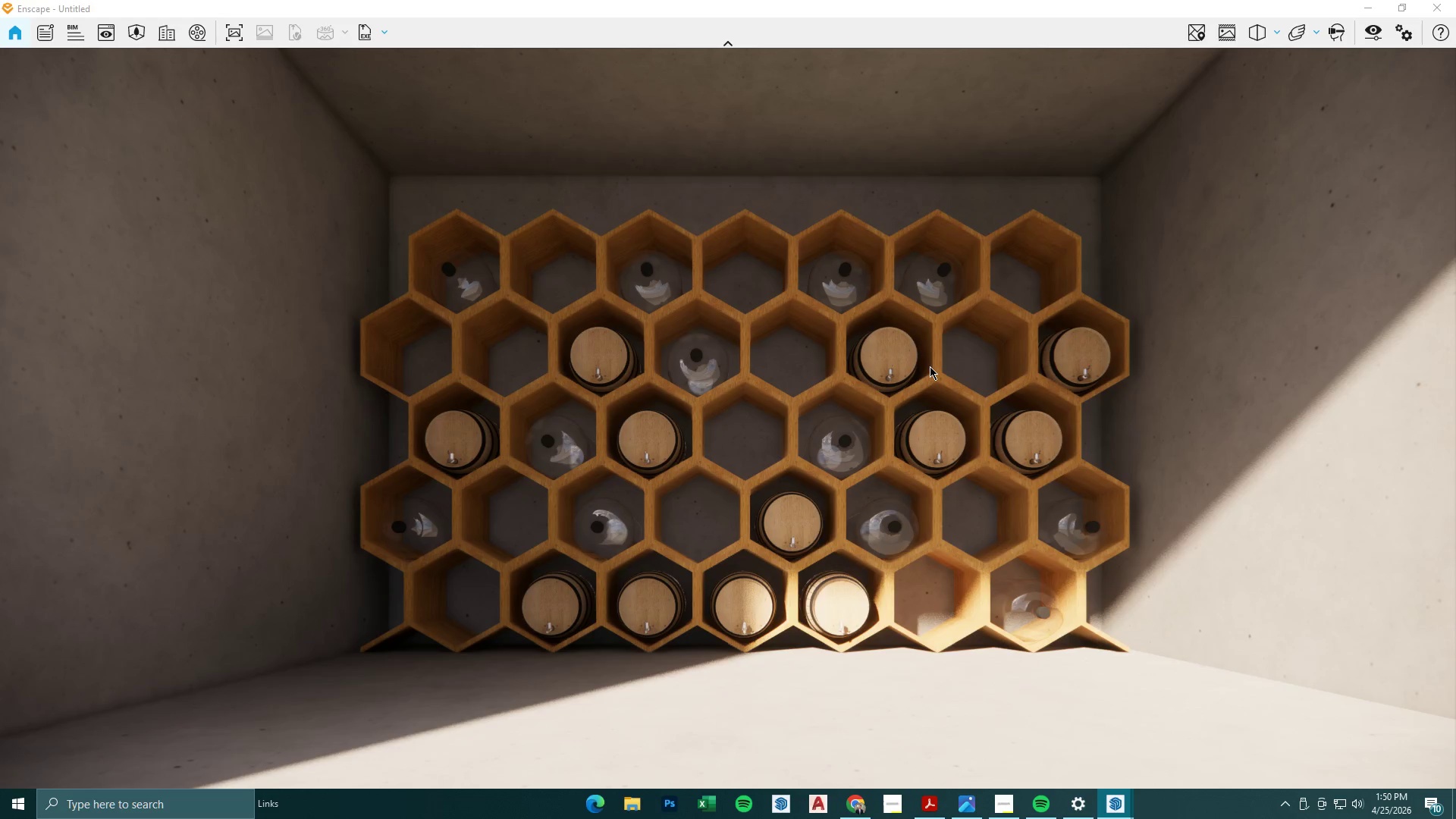 
scroll: coordinate [766, 372], scroll_direction: up, amount: 2.0
 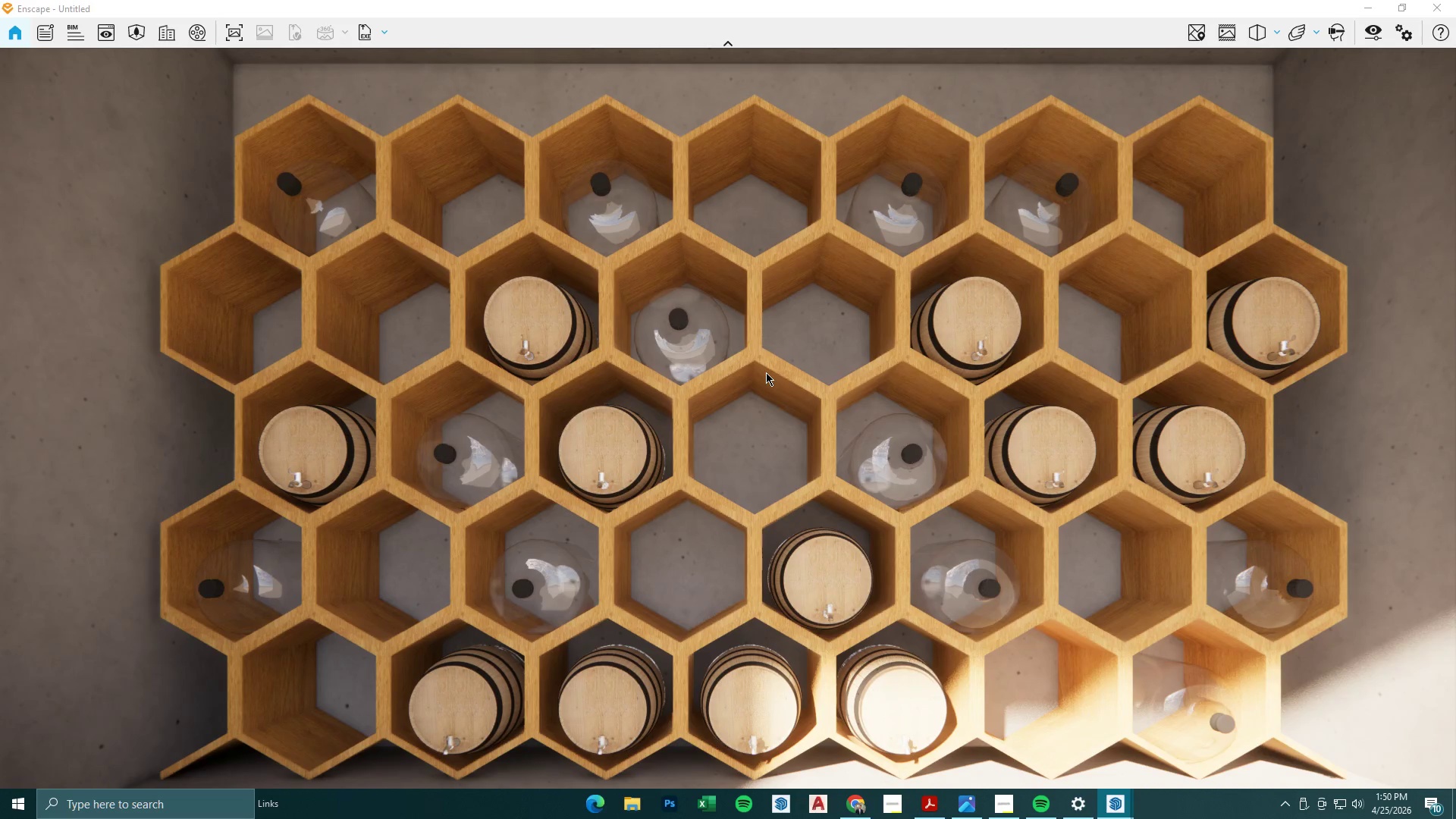 
scroll: coordinate [766, 372], scroll_direction: down, amount: 1.0
 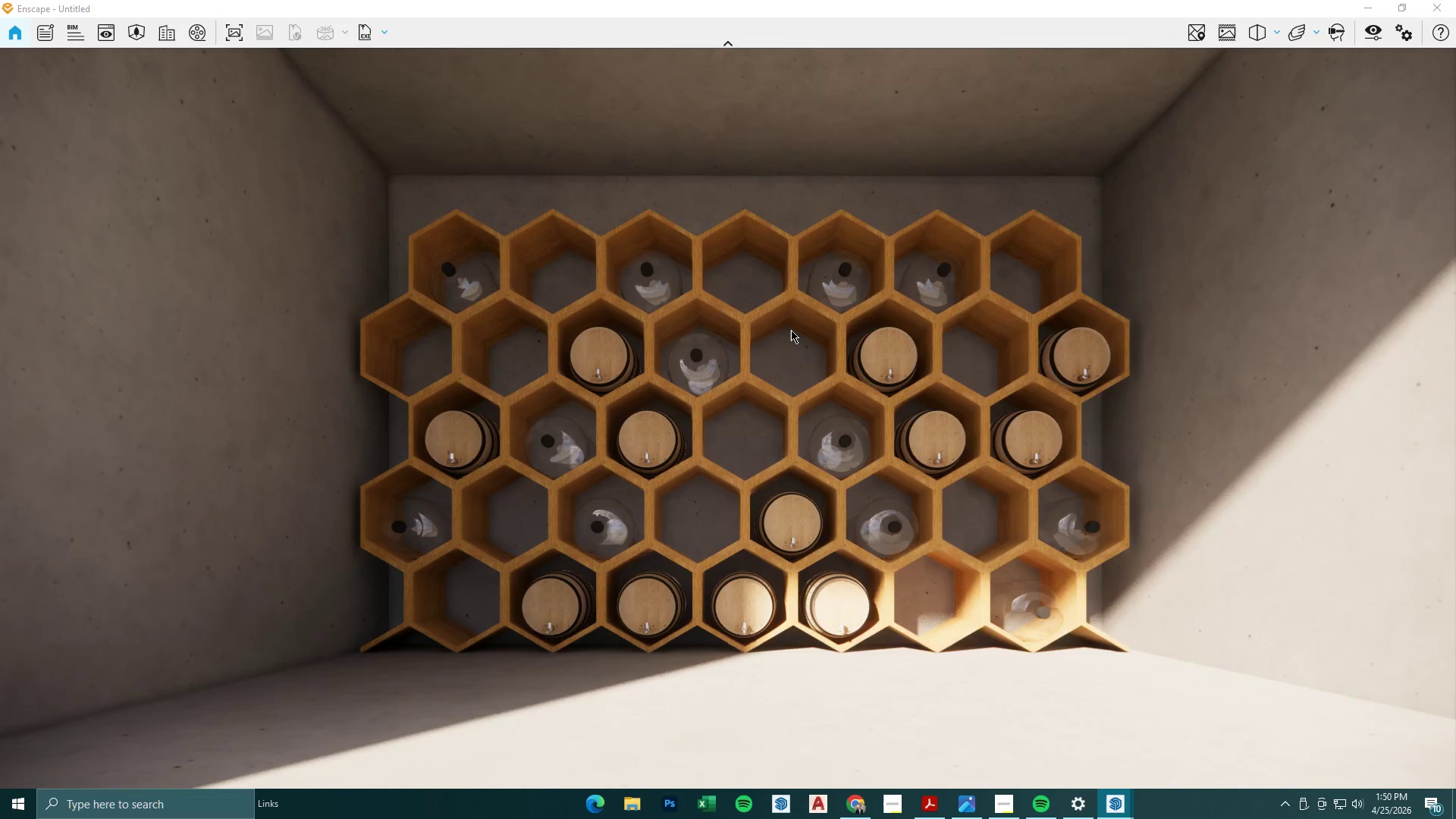 
scroll: coordinate [791, 329], scroll_direction: up, amount: 1.0
 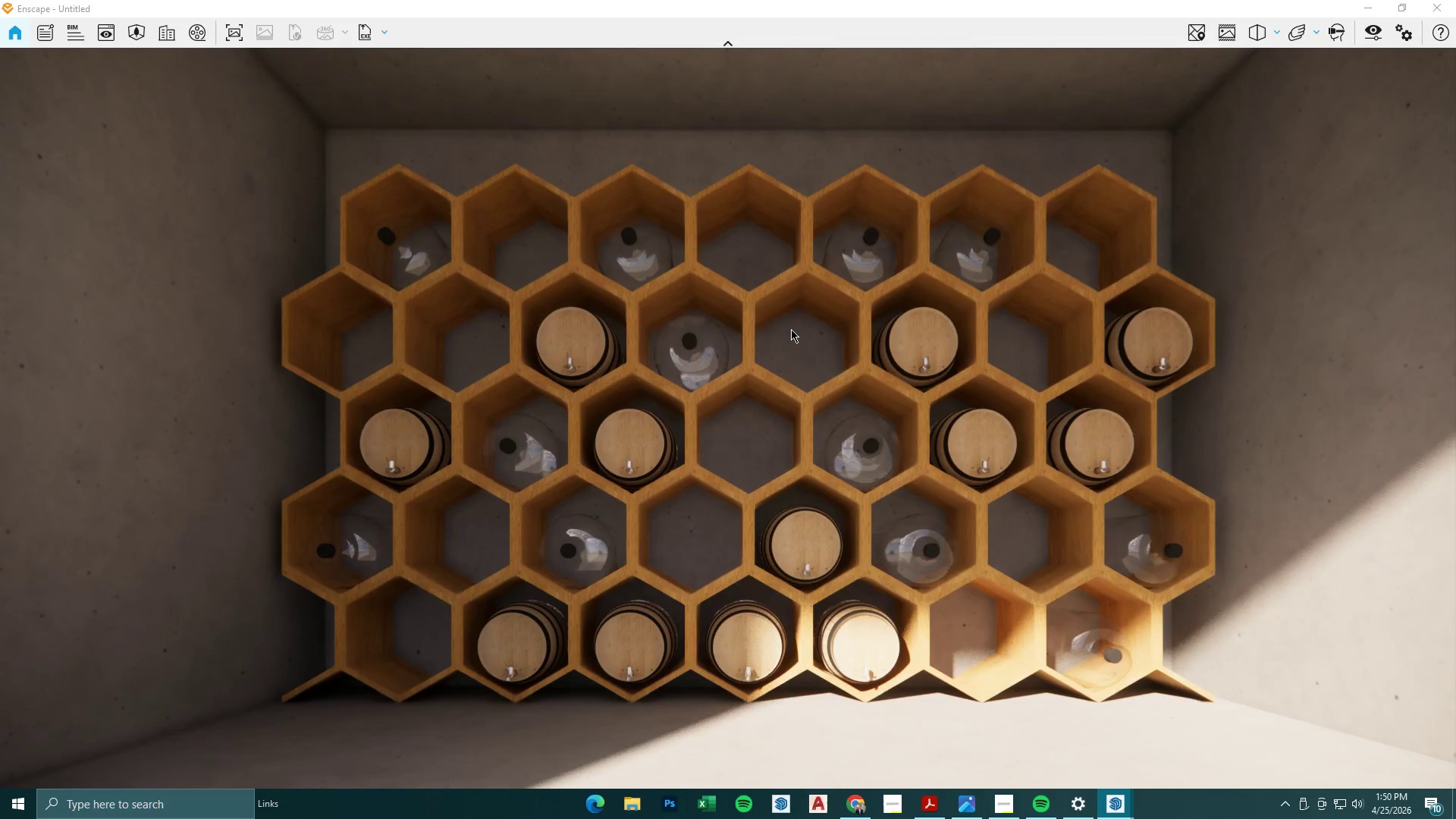 
scroll: coordinate [791, 329], scroll_direction: down, amount: 1.0
 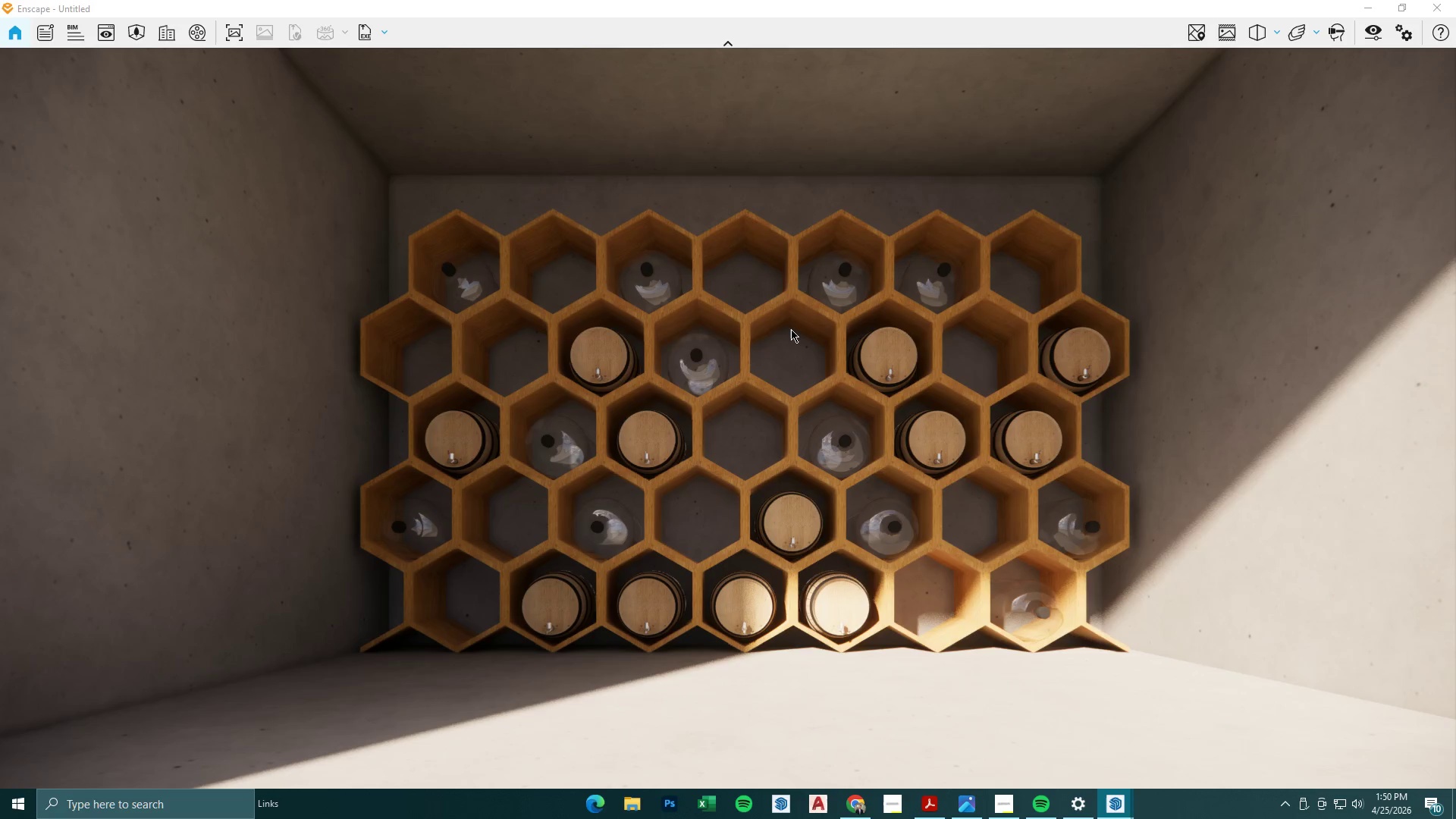 
wait(9.29)
 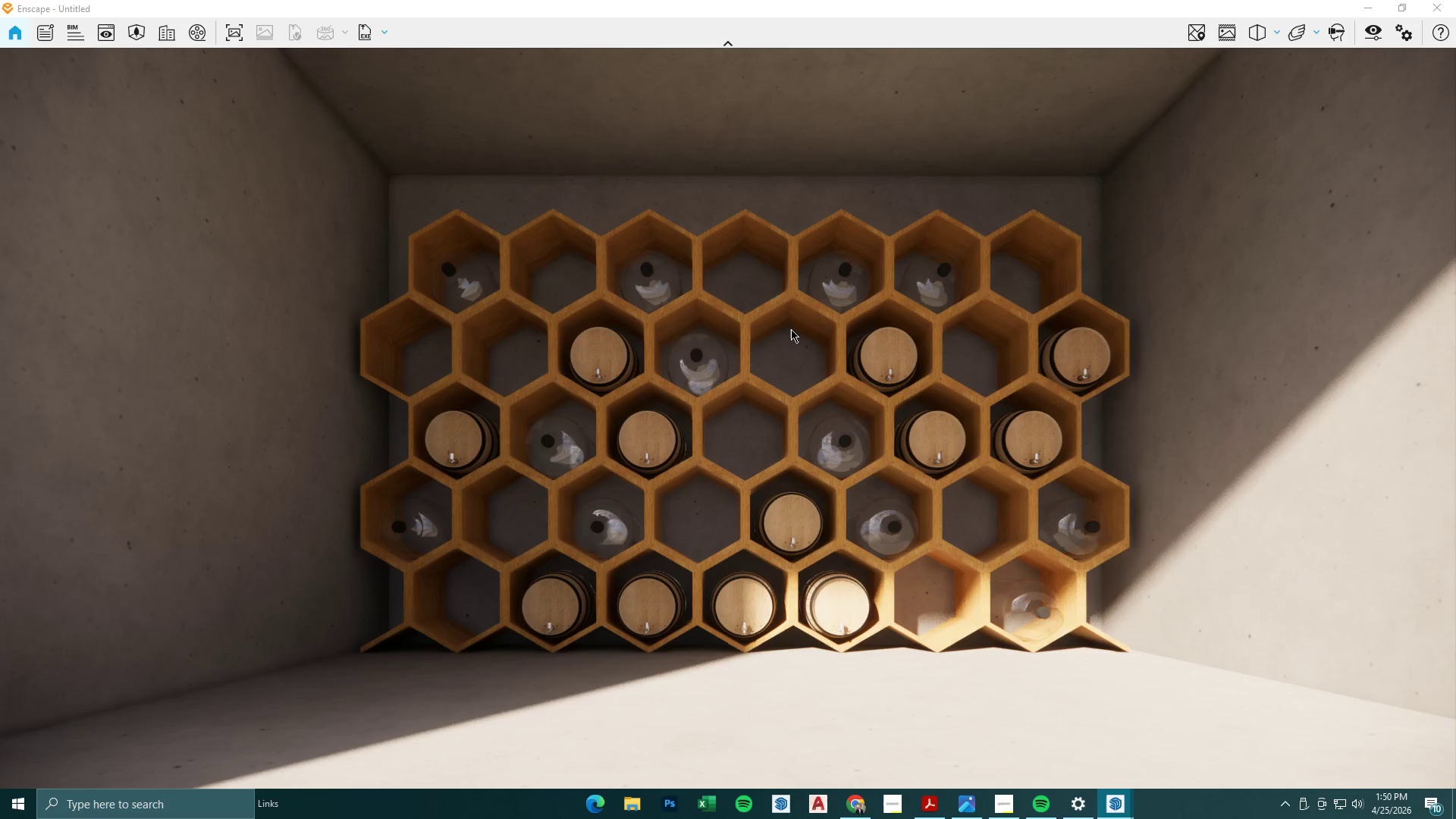 
left_click([1372, 37])
 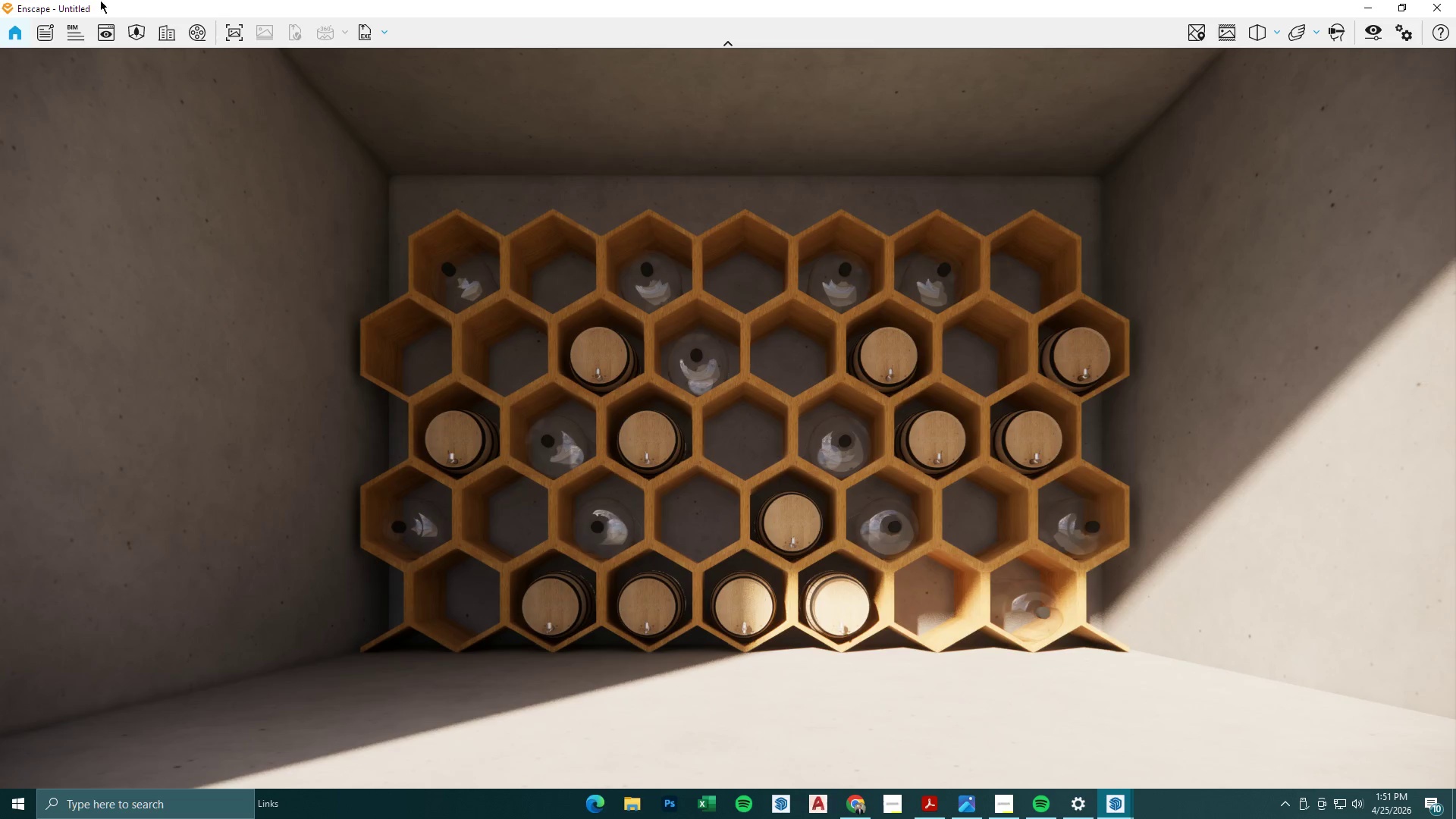 
left_click([1271, 33])
 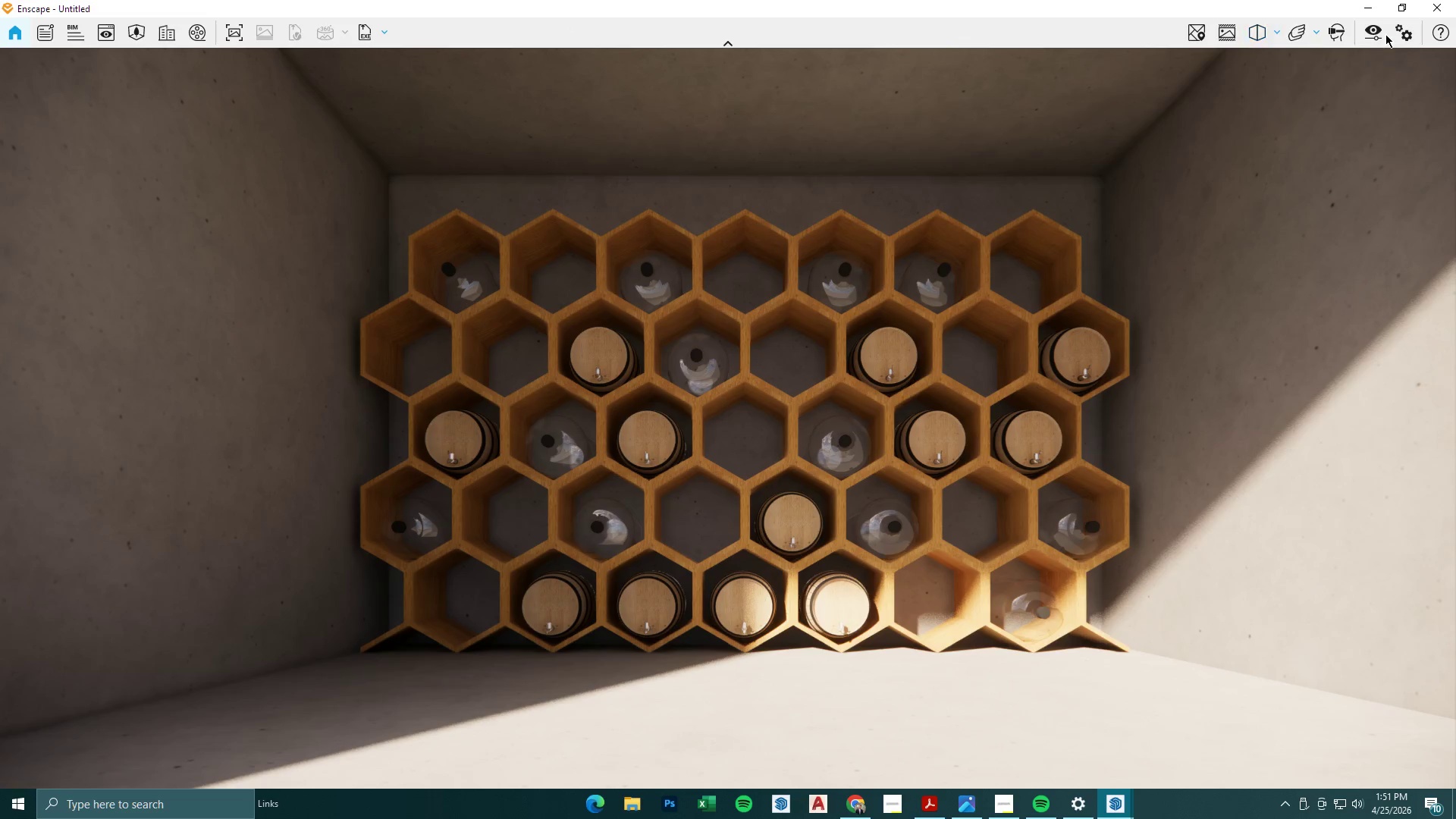 
double_click([1376, 29])
 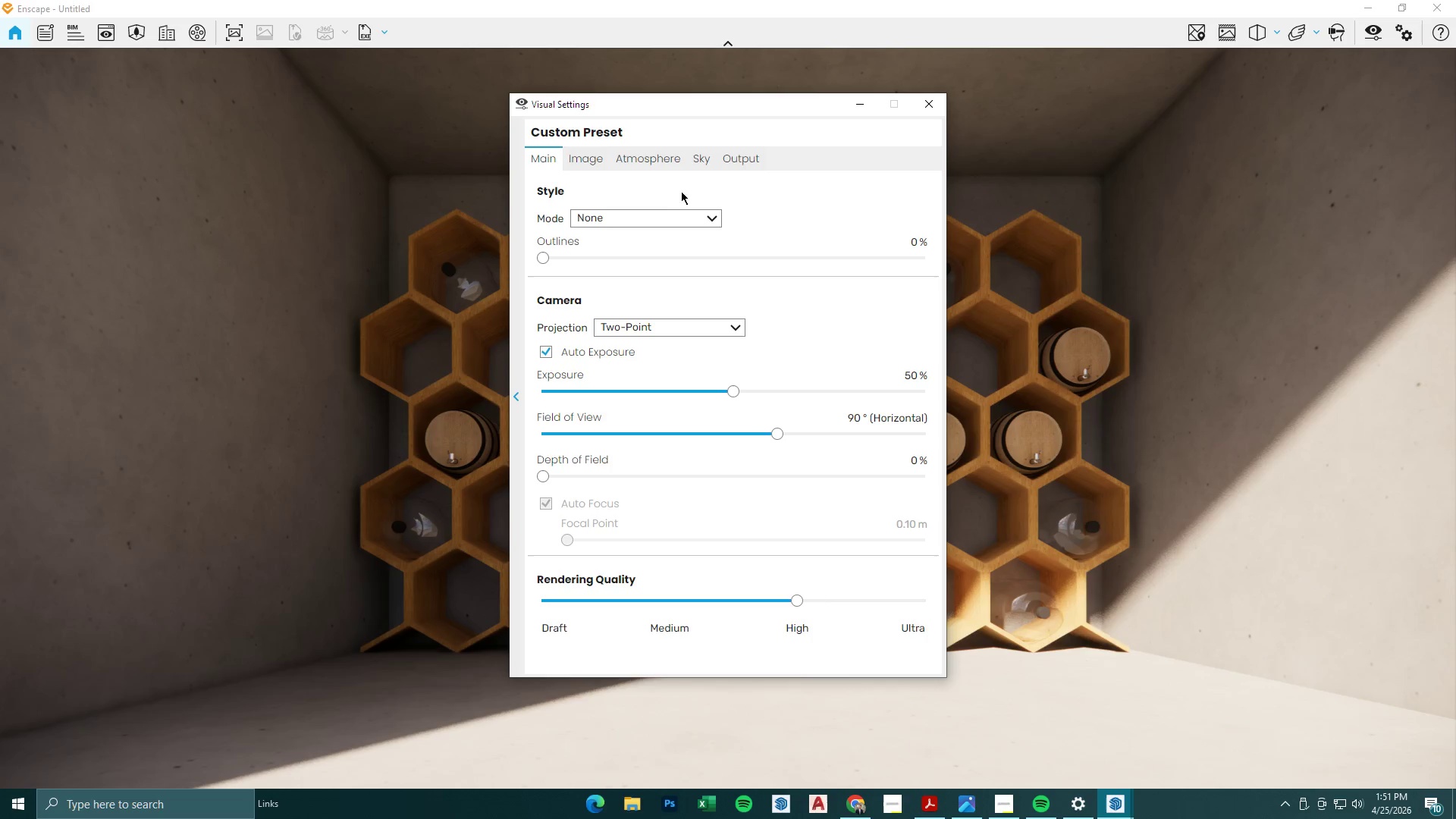 
left_click([661, 160])
 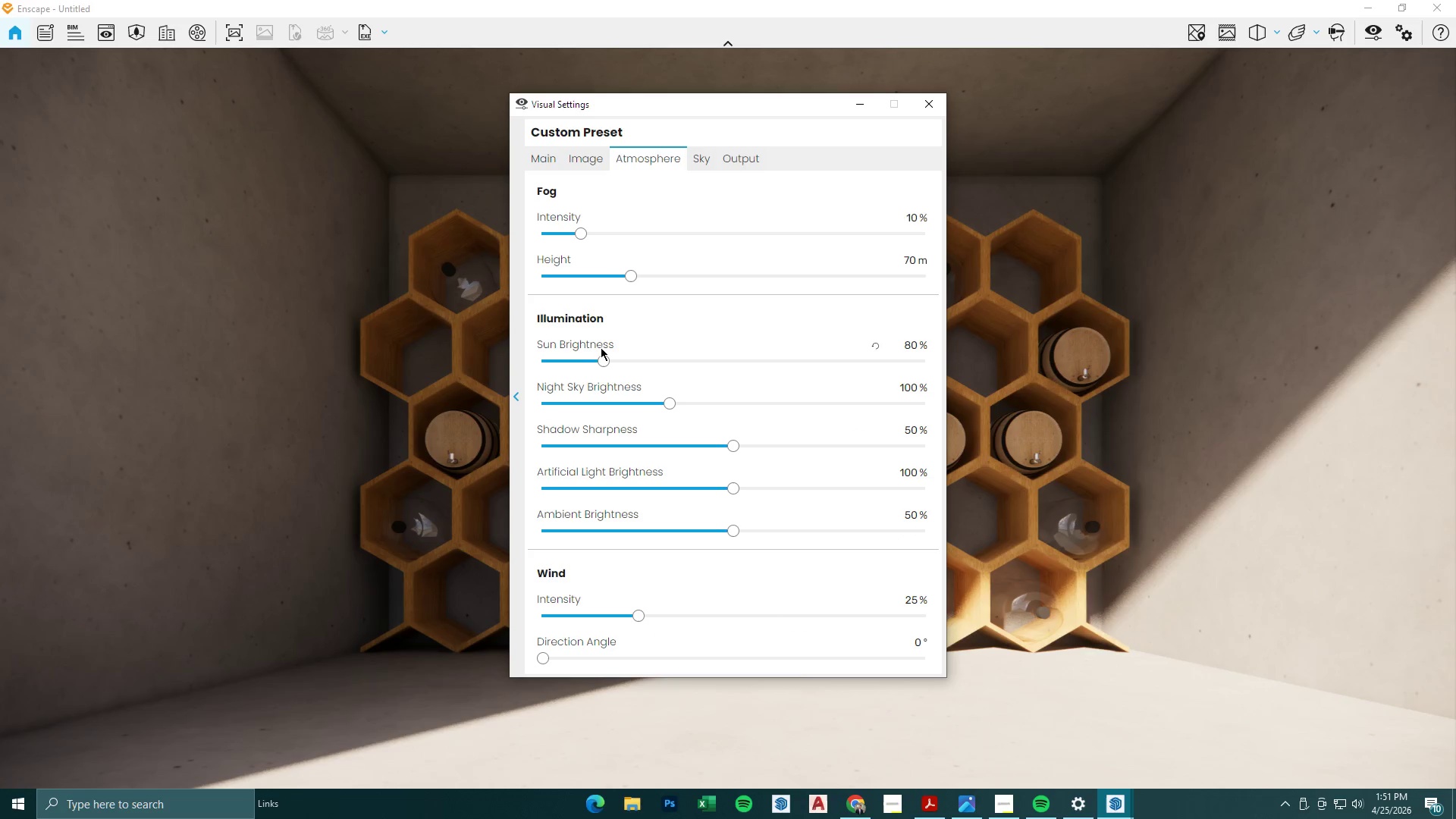 
left_click_drag(start_coordinate=[603, 359], to_coordinate=[555, 363])
 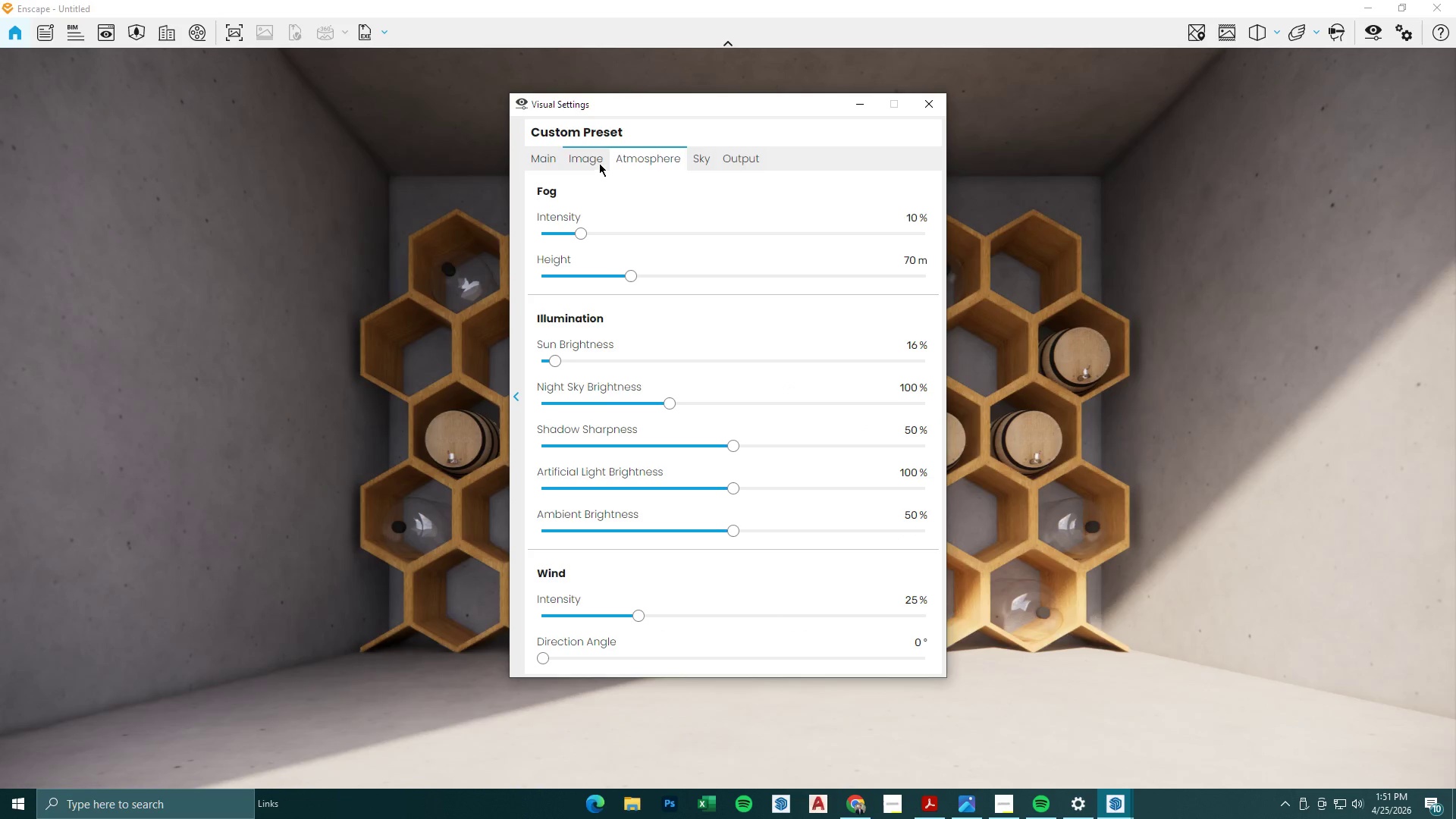 
left_click([599, 163])
 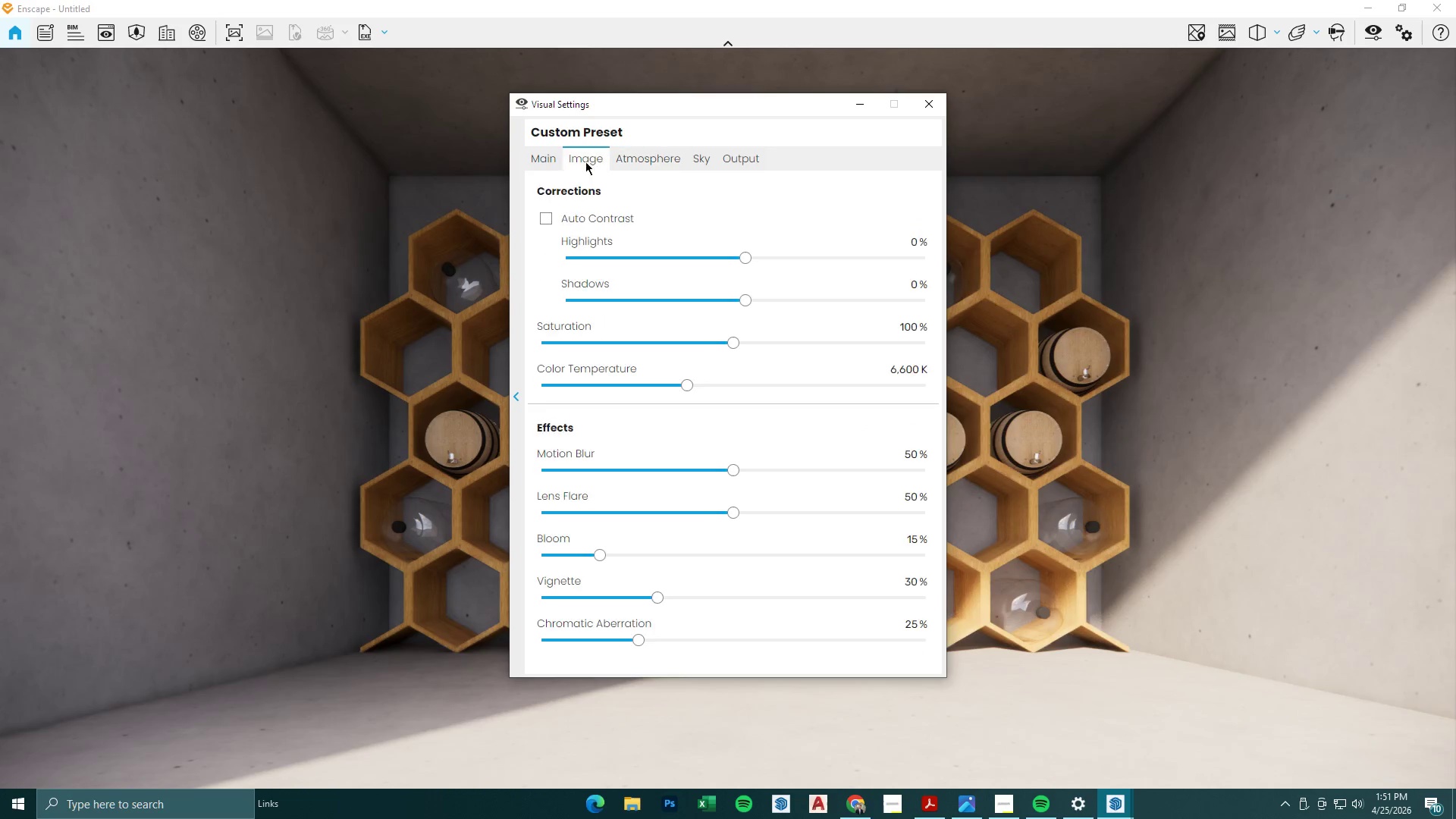 
mouse_move([566, 198])
 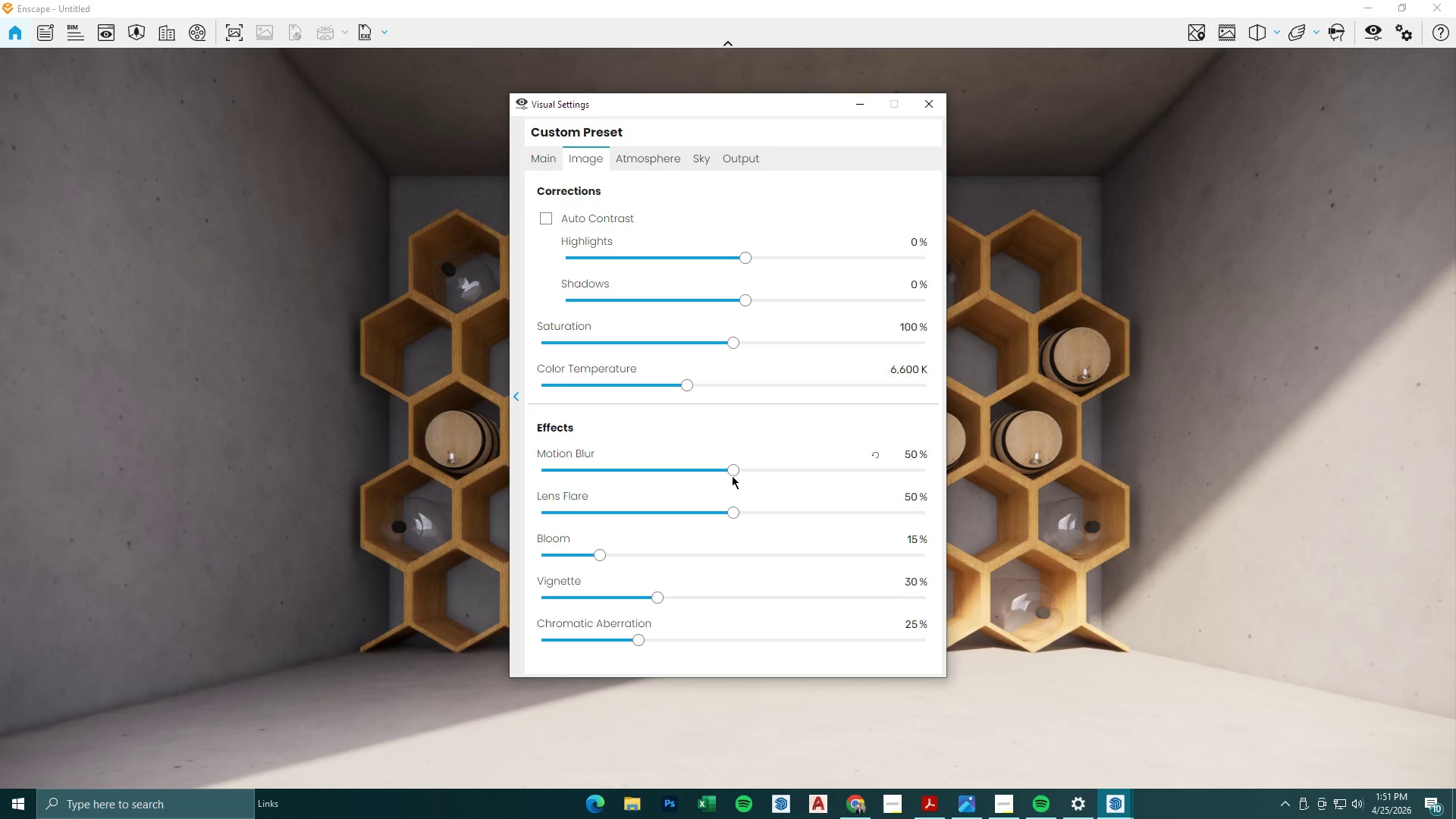 
left_click_drag(start_coordinate=[729, 467], to_coordinate=[497, 472])
 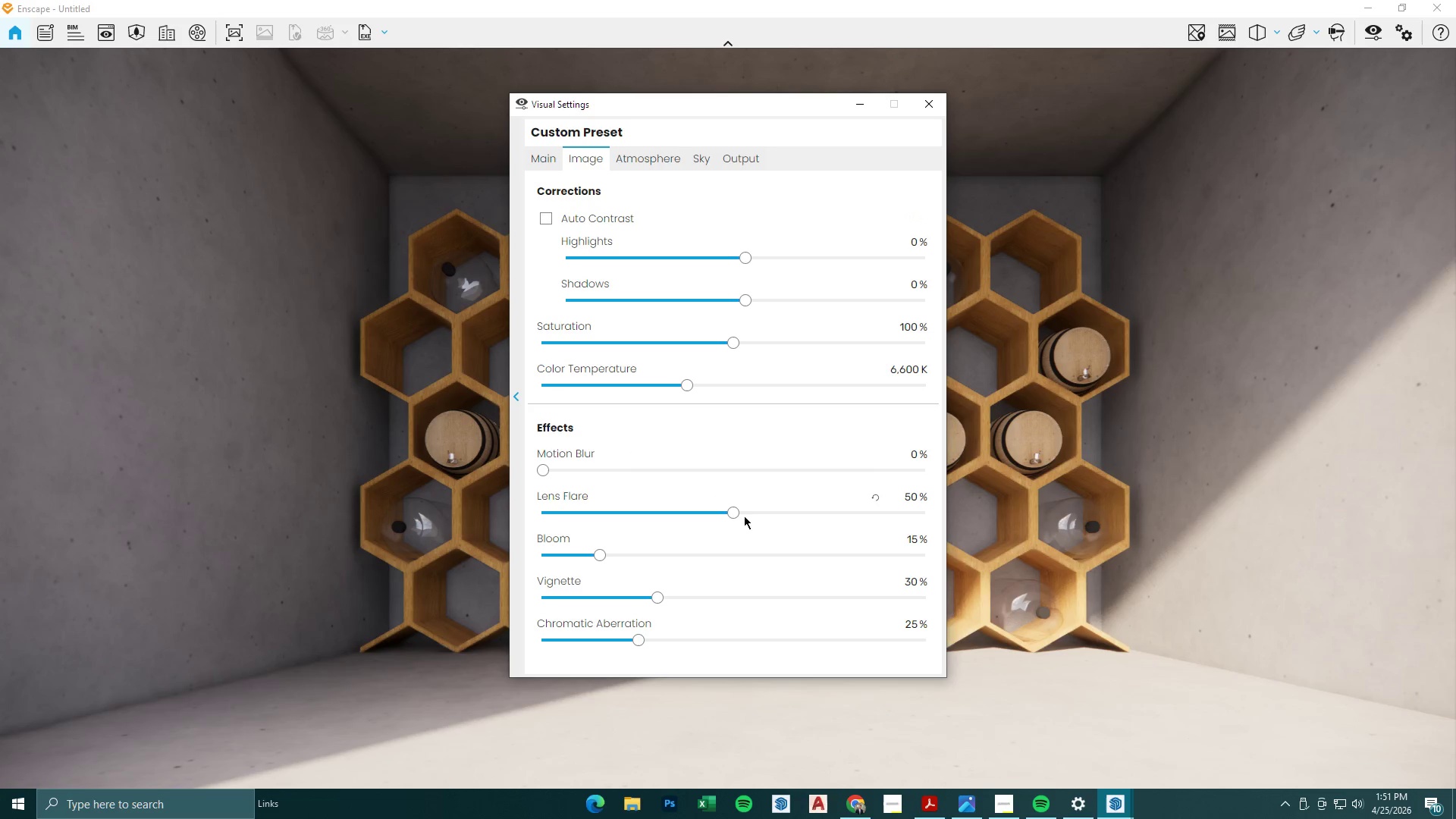 
left_click_drag(start_coordinate=[739, 515], to_coordinate=[452, 514])
 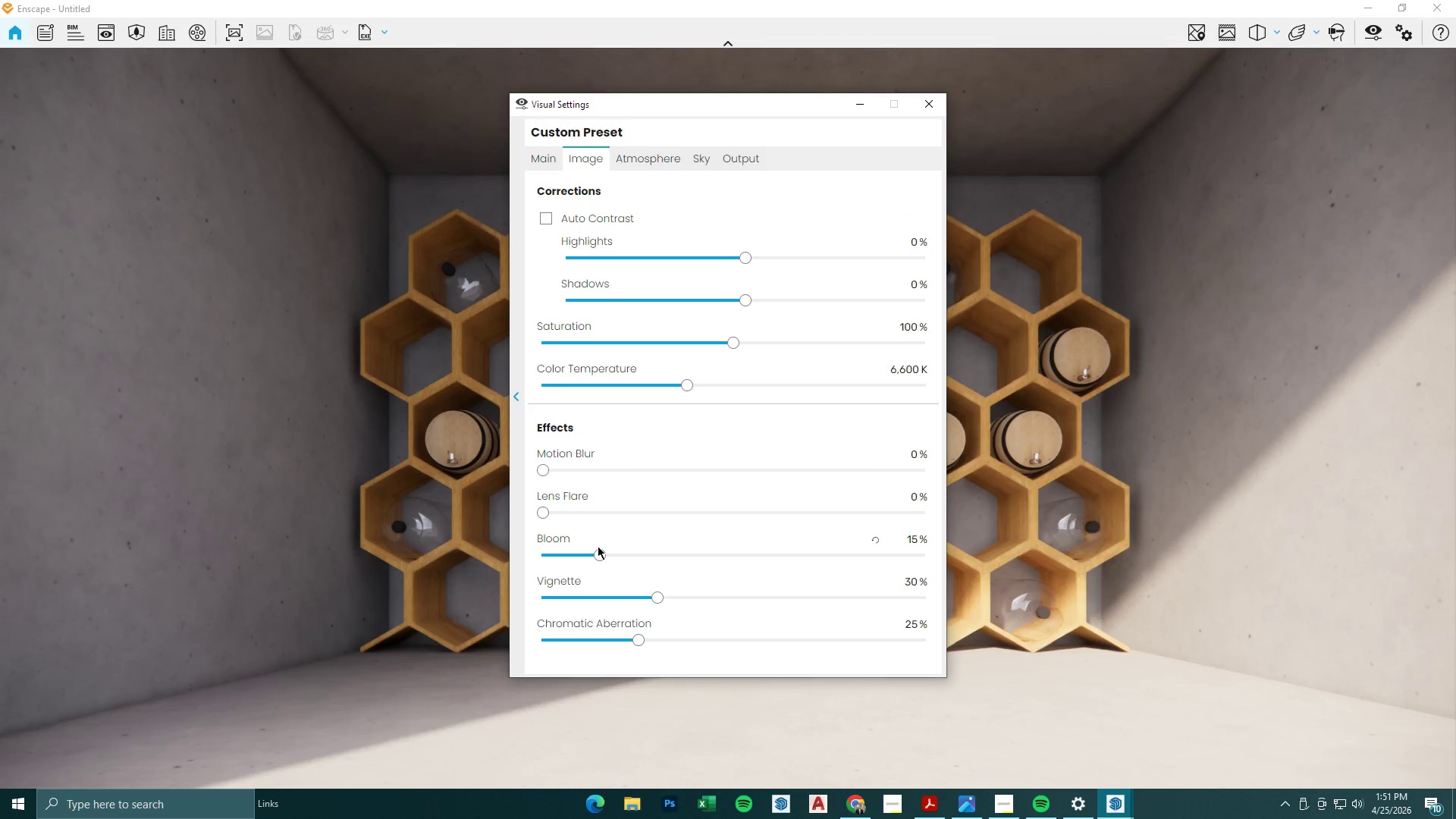 
left_click_drag(start_coordinate=[599, 550], to_coordinate=[466, 551])
 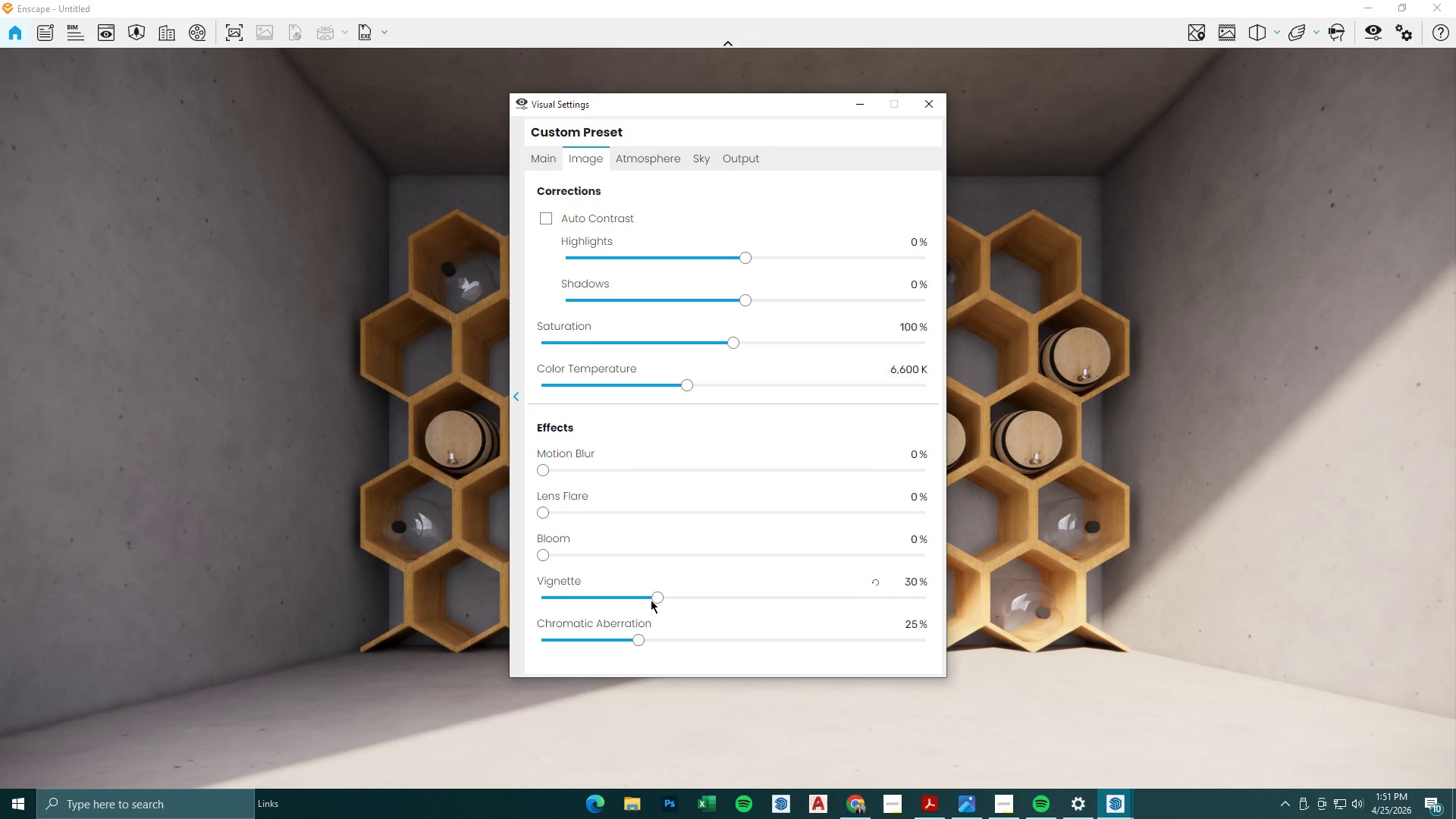 
left_click_drag(start_coordinate=[658, 598], to_coordinate=[457, 598])
 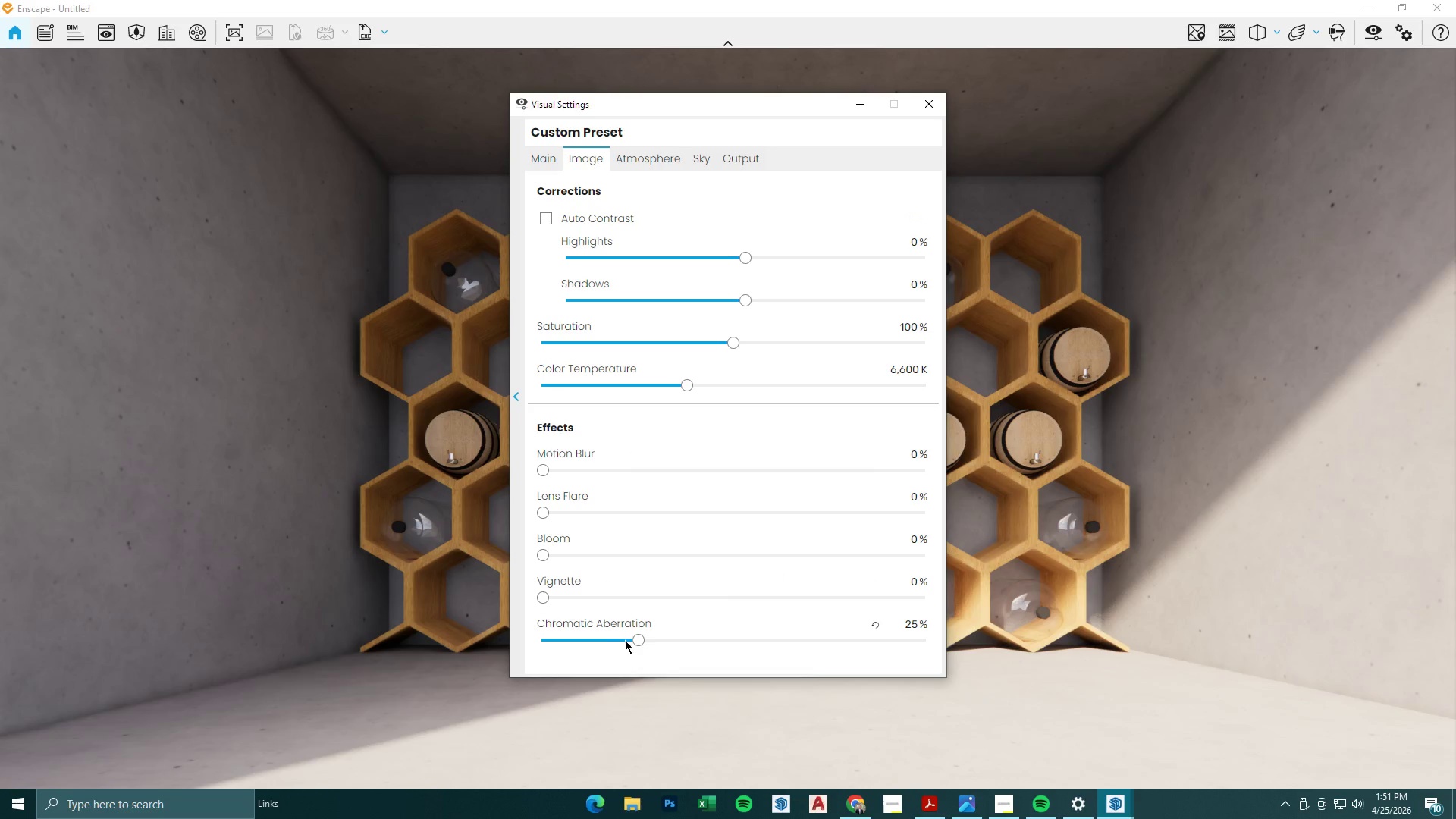 
left_click_drag(start_coordinate=[638, 642], to_coordinate=[473, 626])
 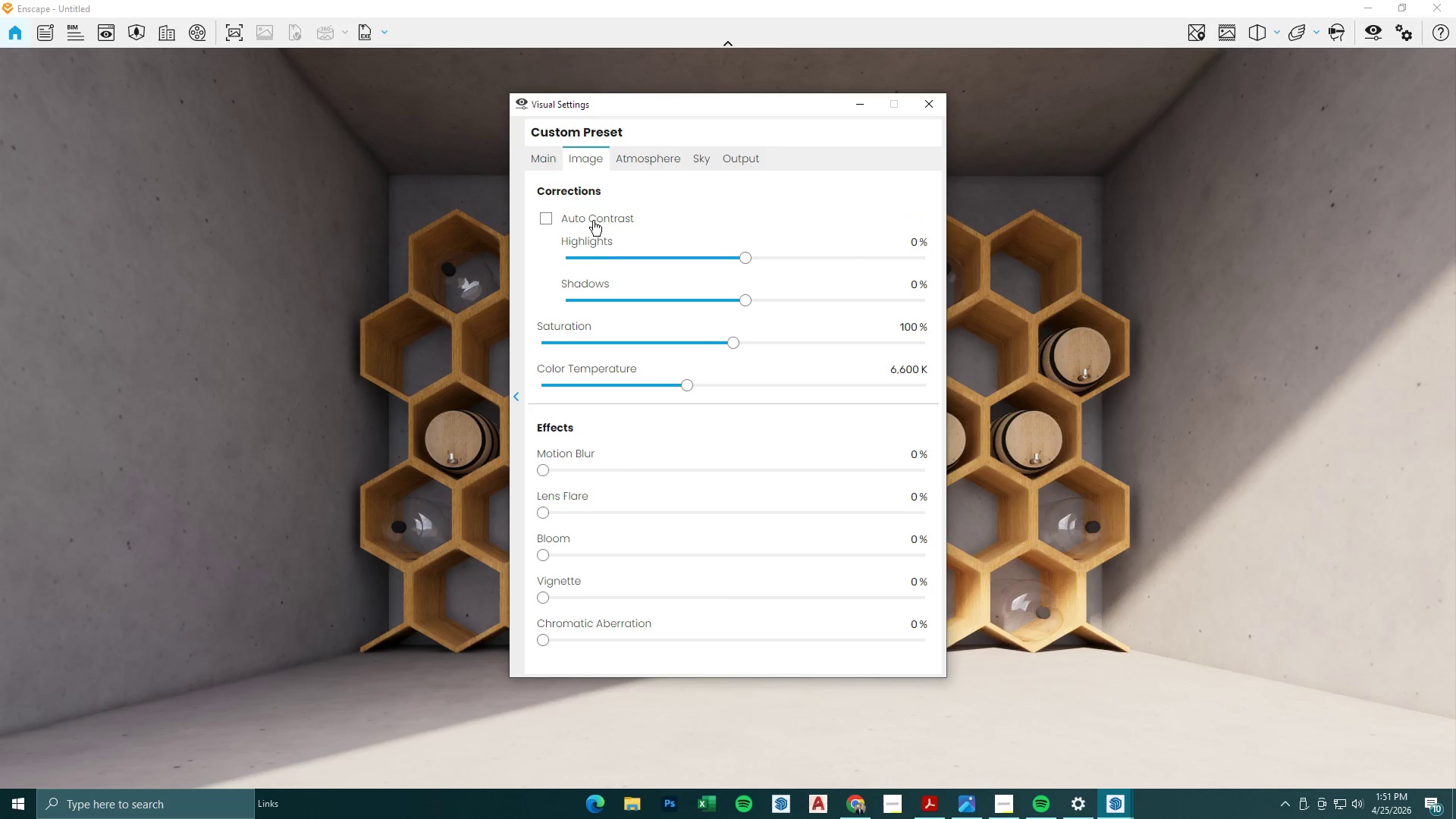 
left_click([541, 163])
 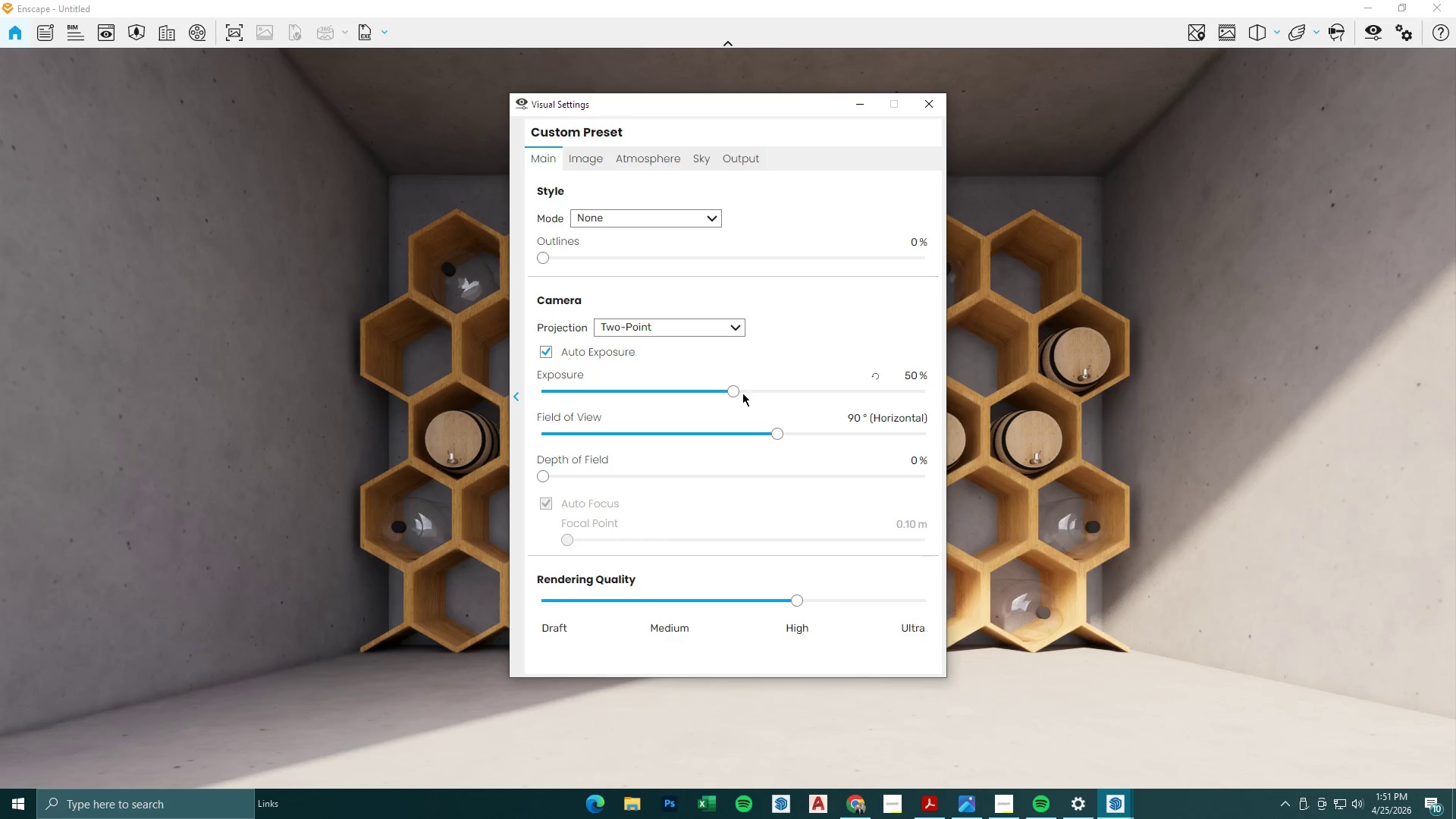 
left_click_drag(start_coordinate=[732, 393], to_coordinate=[715, 397])
 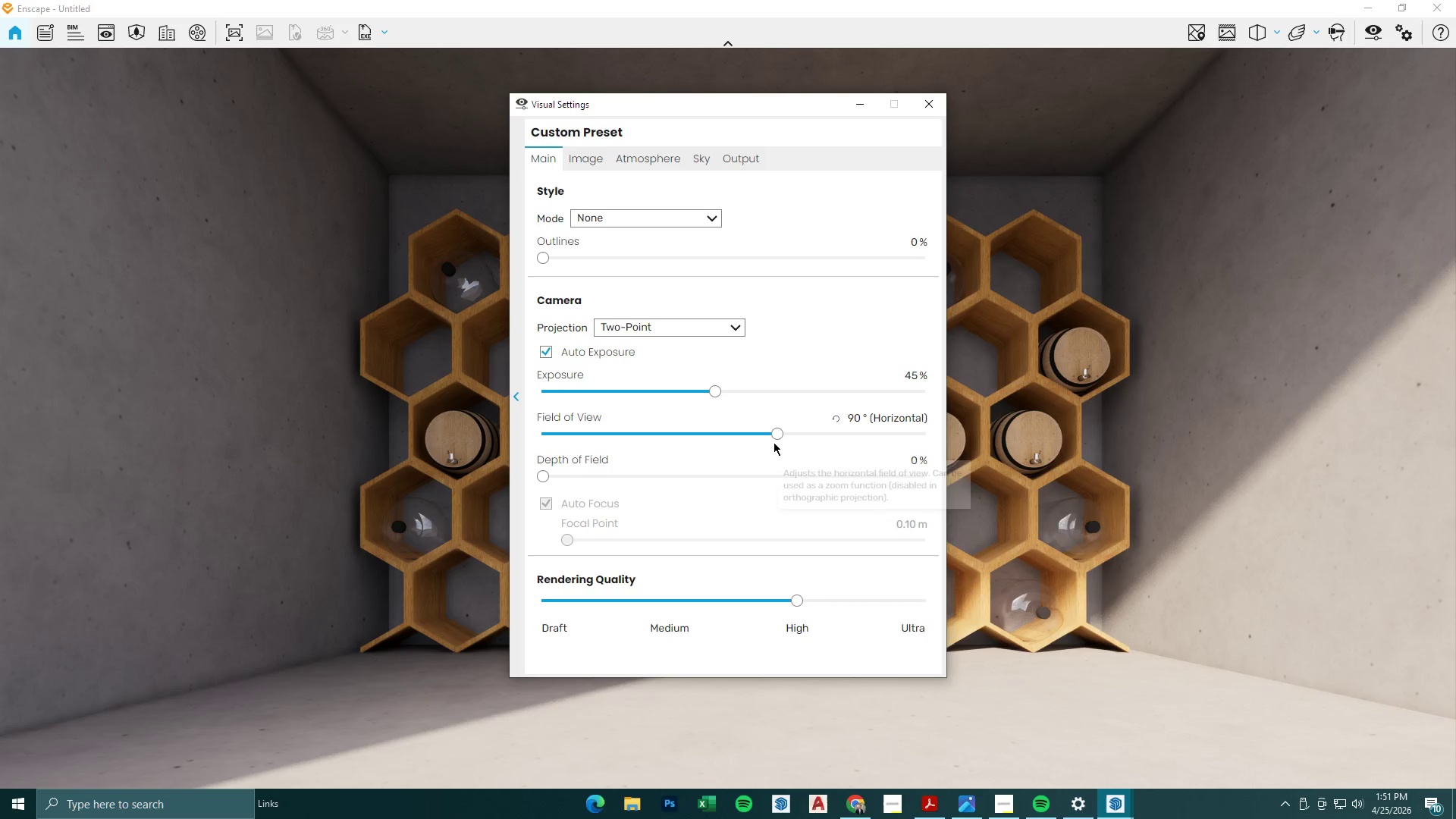 
left_click_drag(start_coordinate=[776, 434], to_coordinate=[654, 440])
 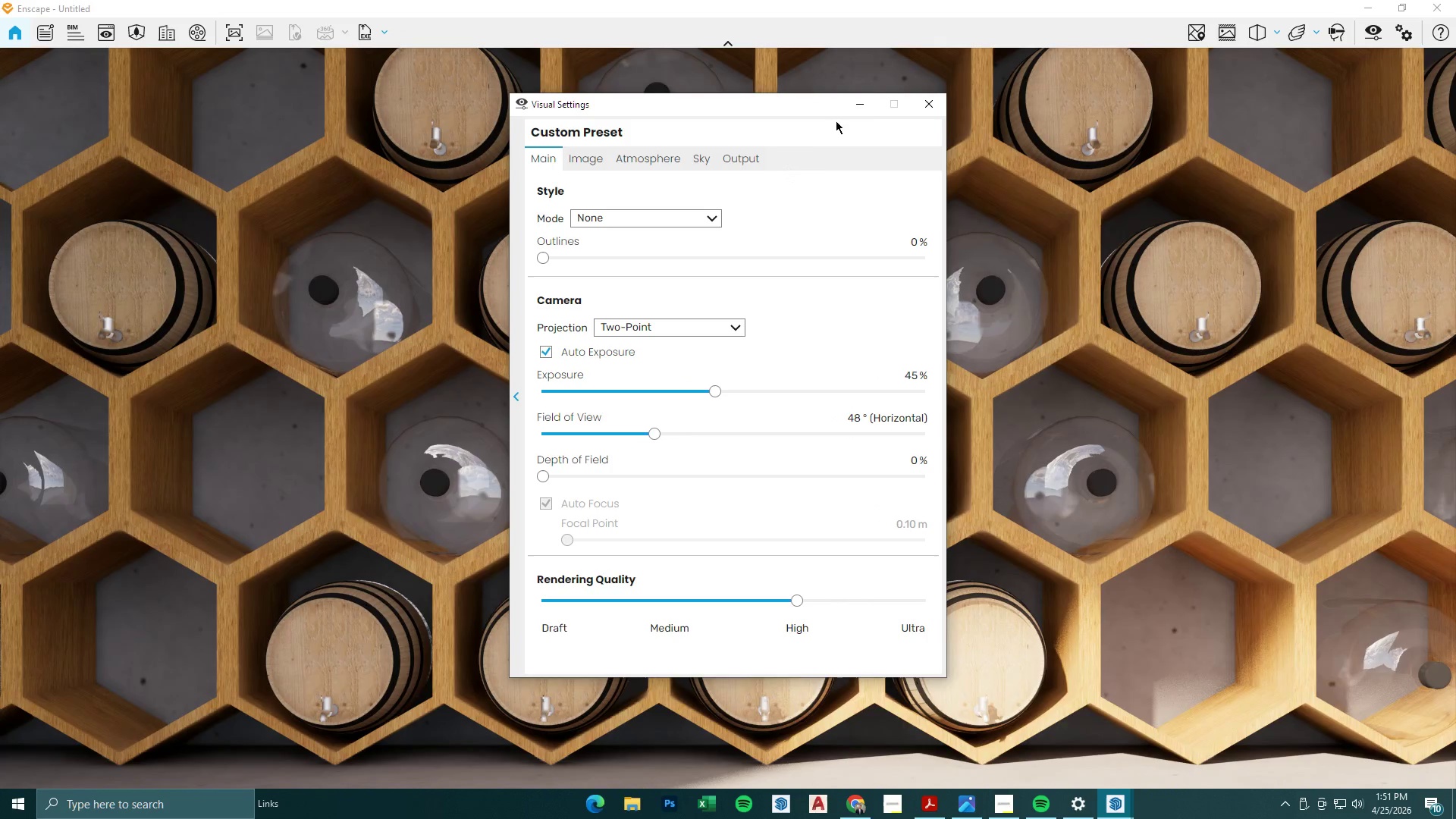 
left_click([855, 108])
 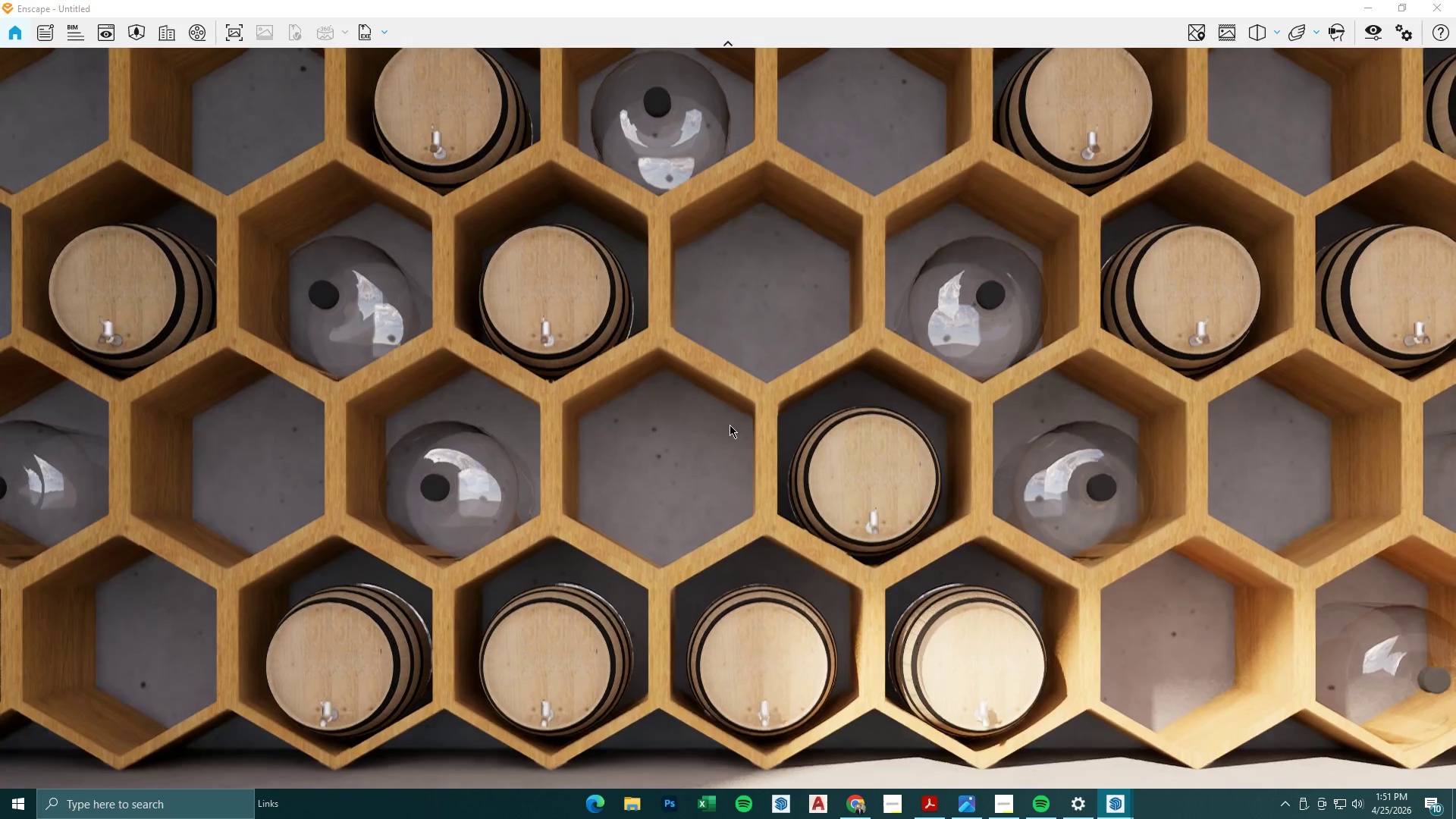 
hold_key(key=S, duration=1.36)
 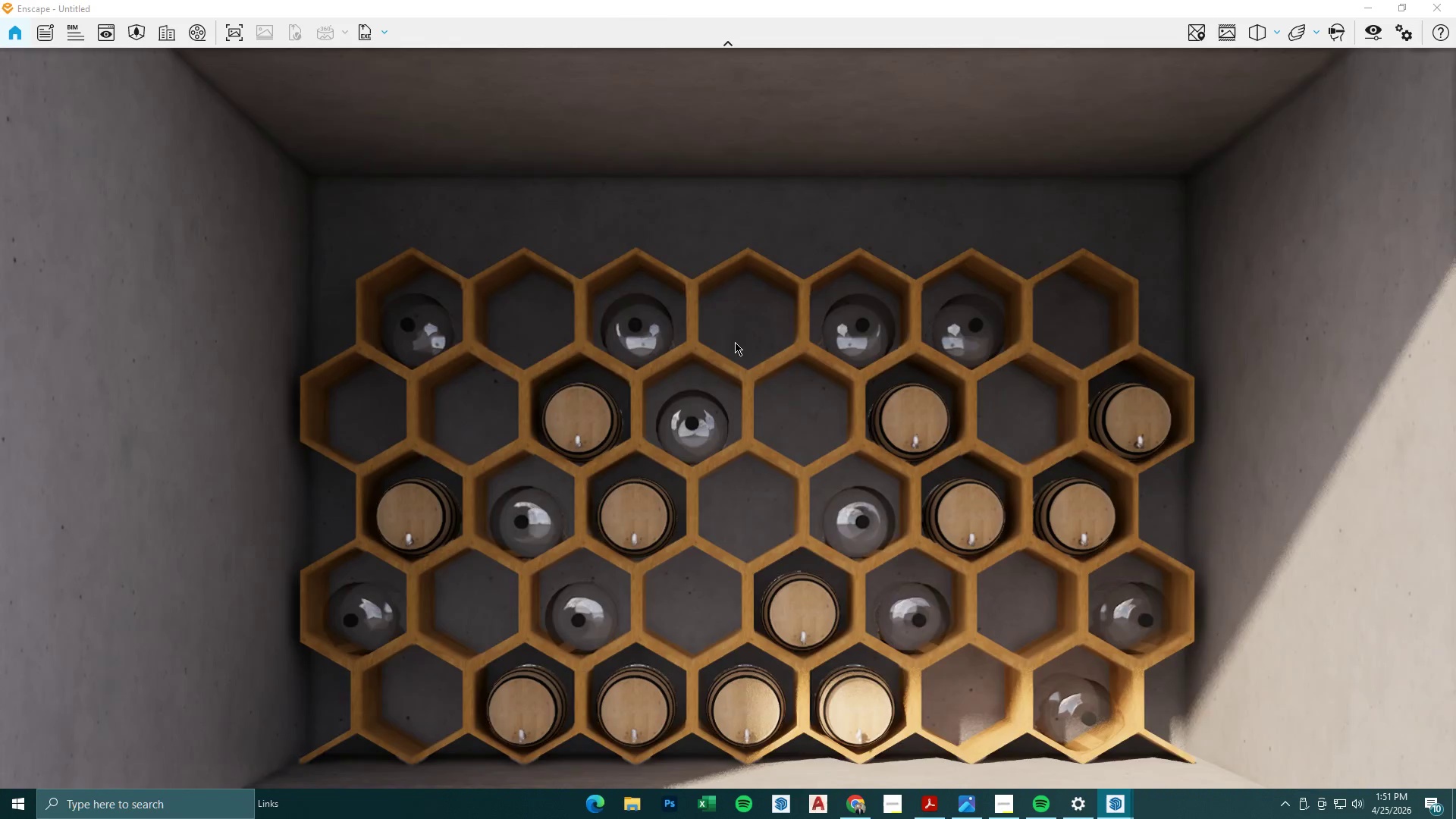 
type(eswqsqwwqe)
 